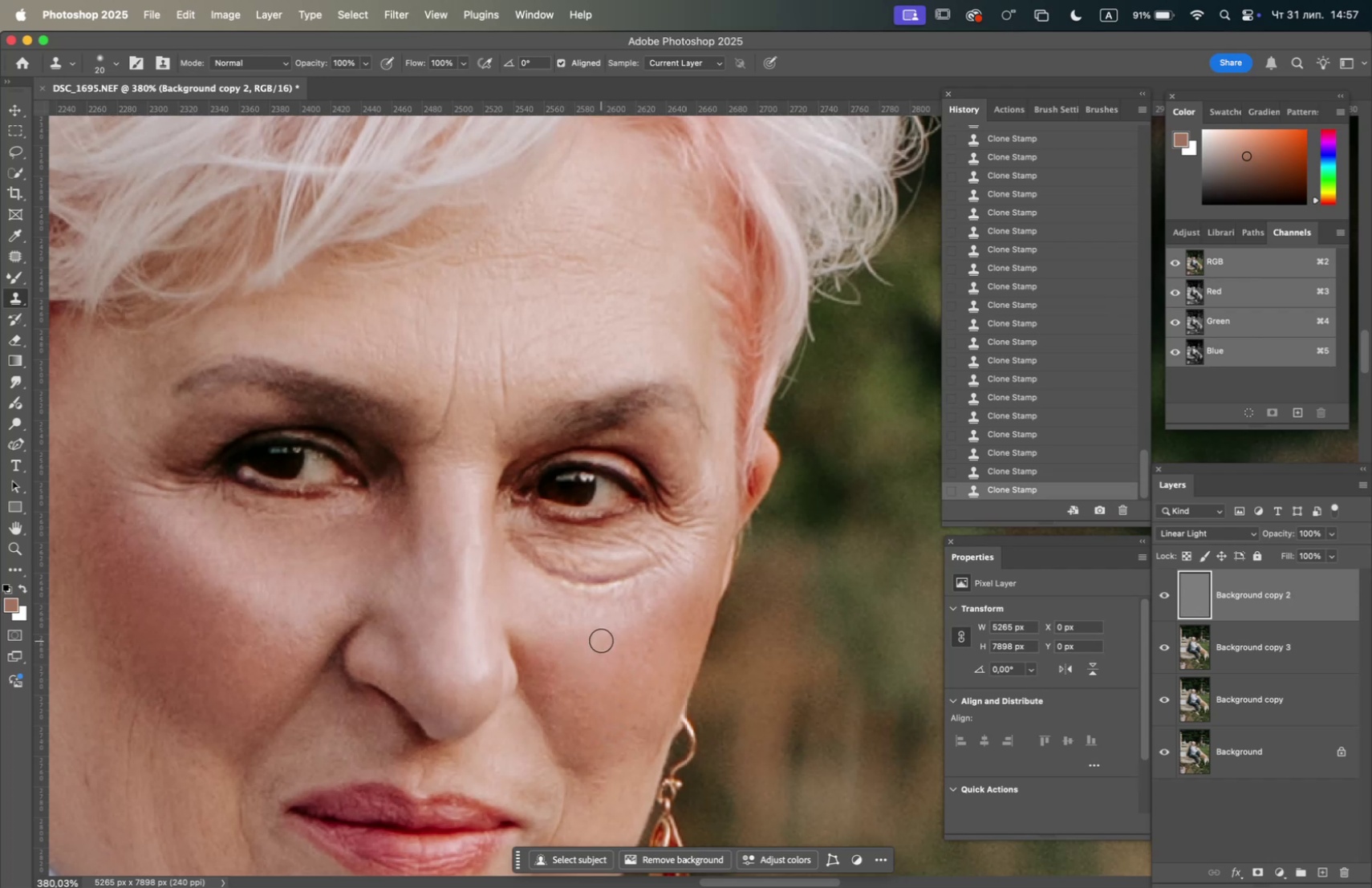 
double_click([601, 639])
 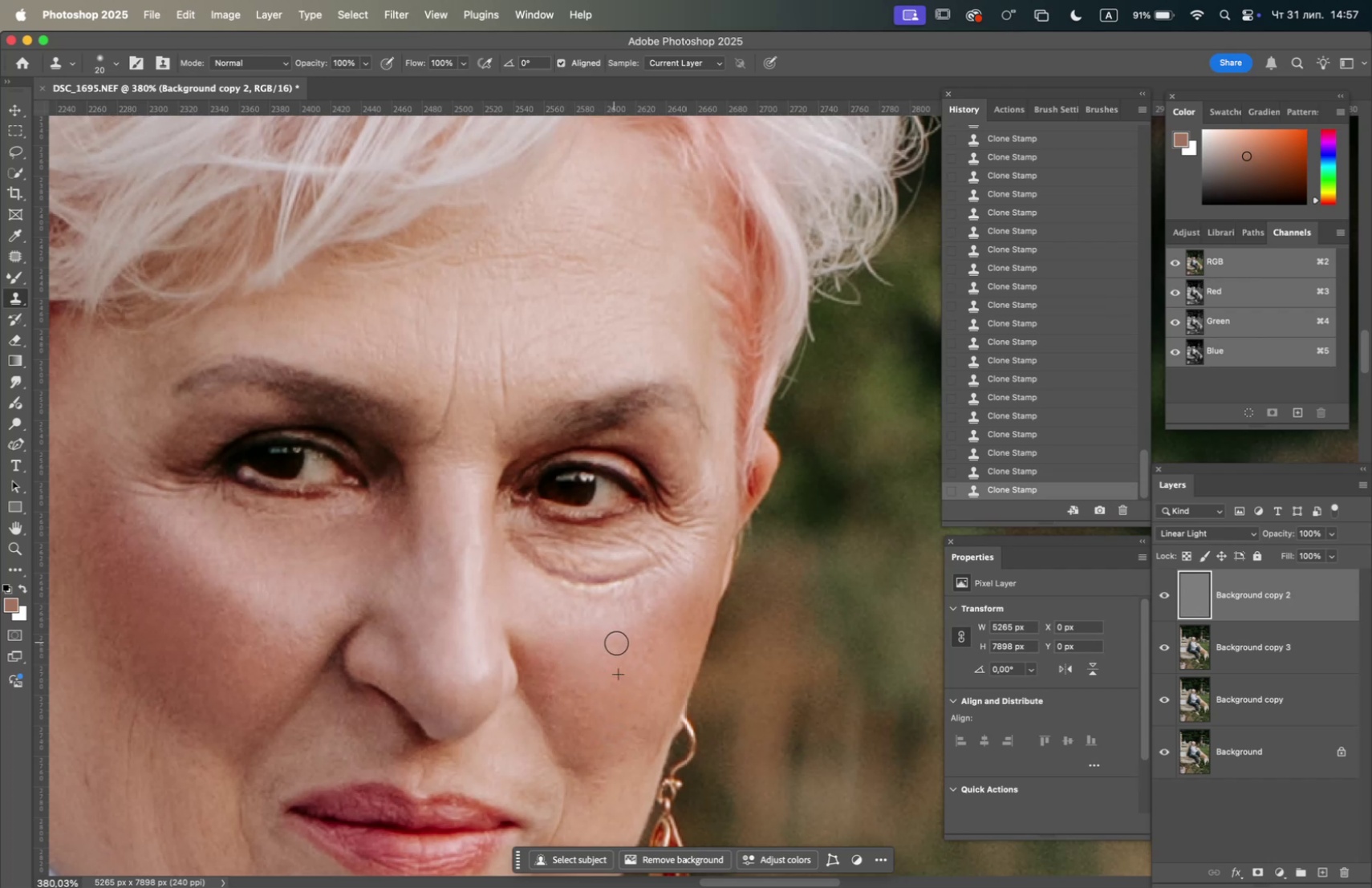 
hold_key(key=OptionLeft, duration=0.36)
triple_click([603, 681])
 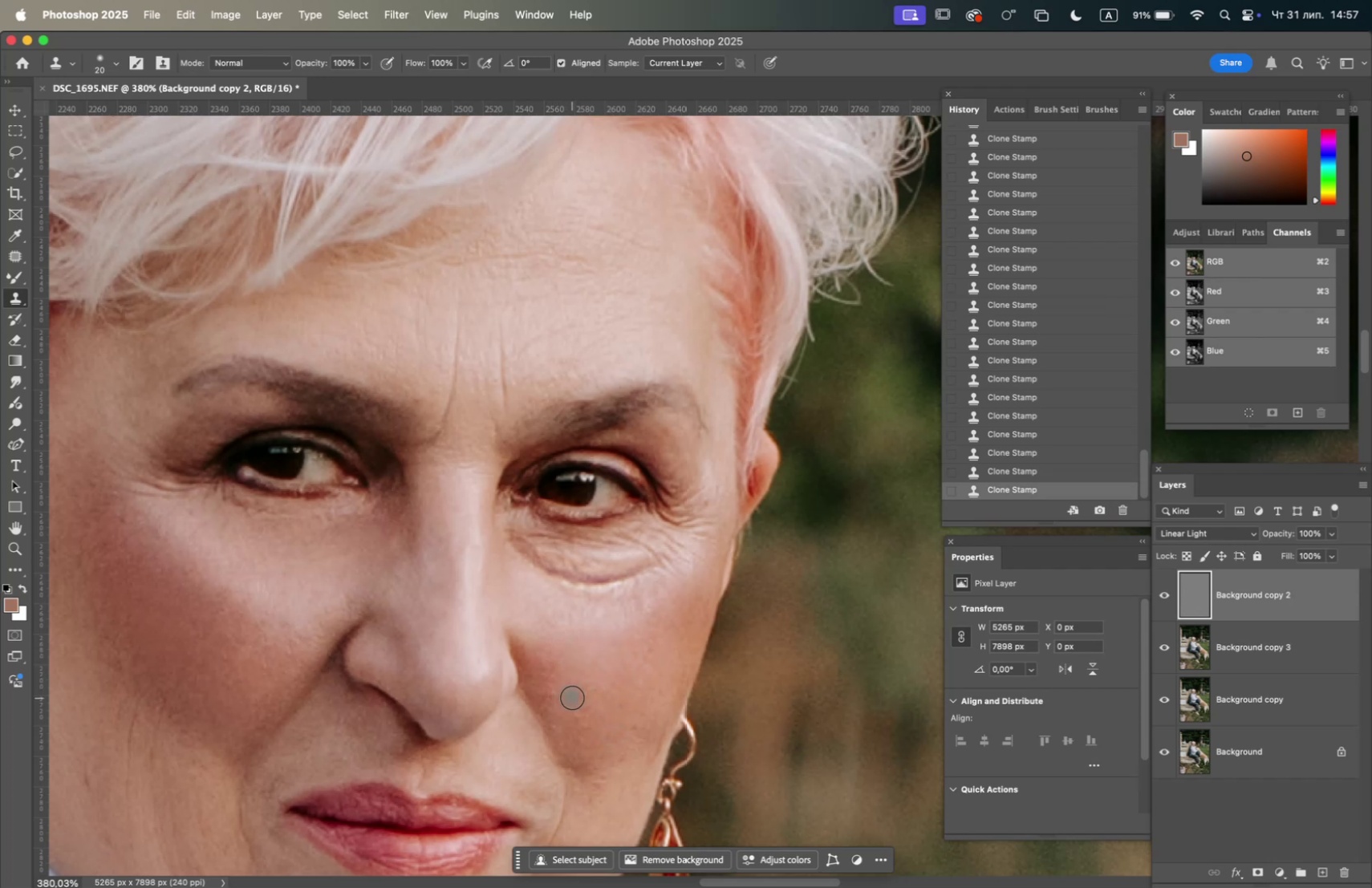 
left_click_drag(start_coordinate=[577, 701], to_coordinate=[578, 708])
 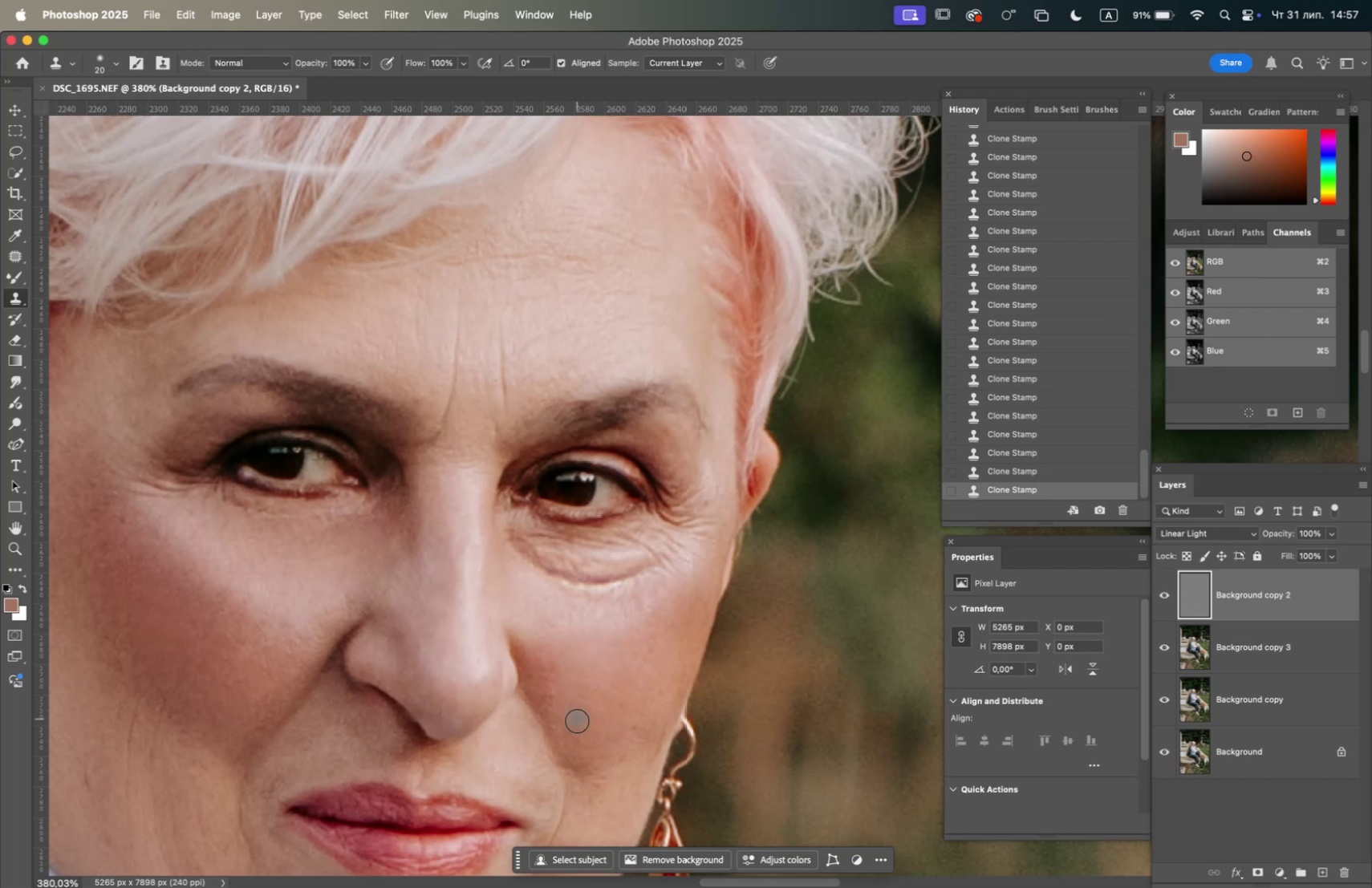 
triple_click([577, 720])
 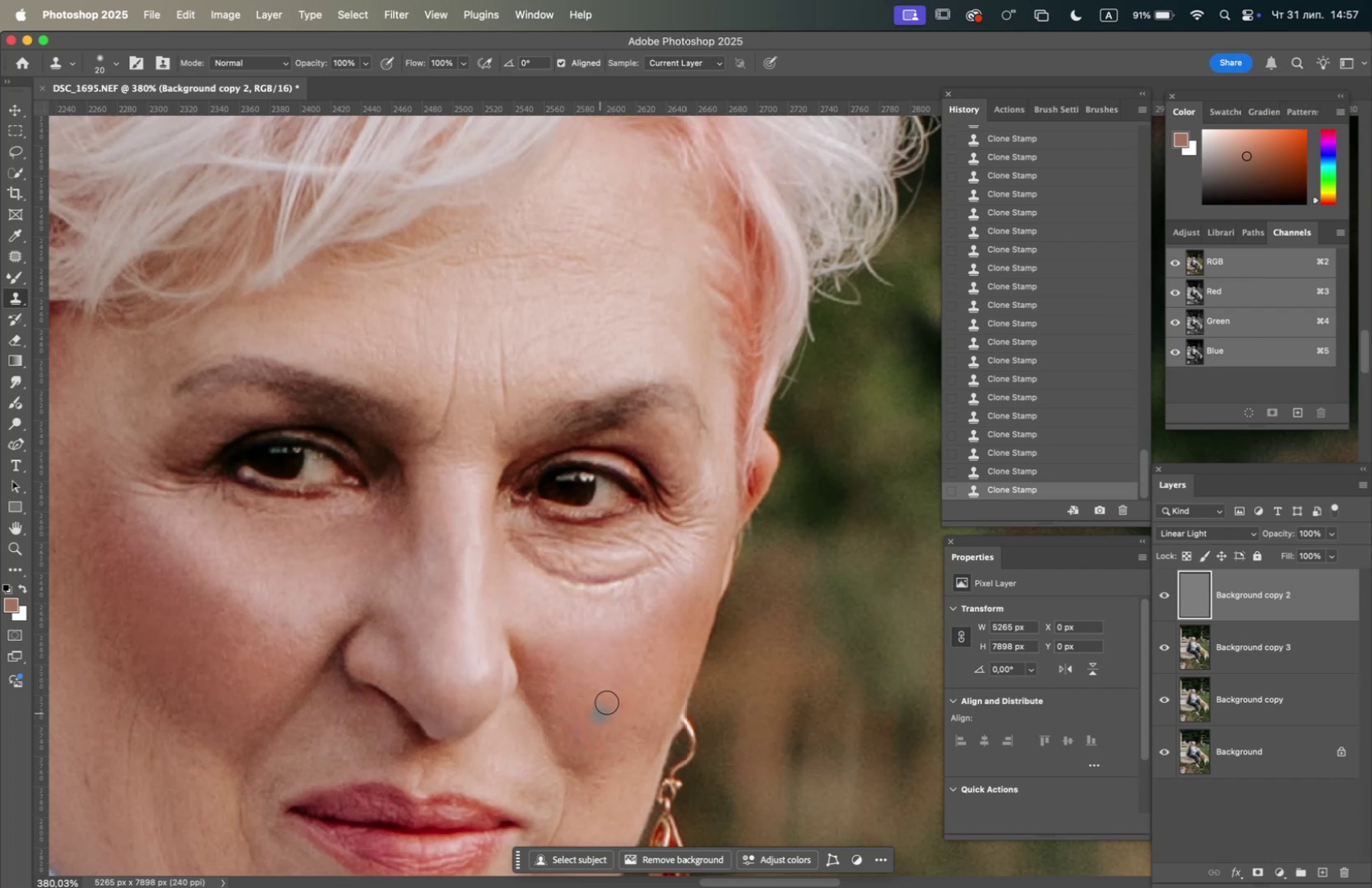 
hold_key(key=OptionLeft, duration=0.38)
left_click([574, 680])
 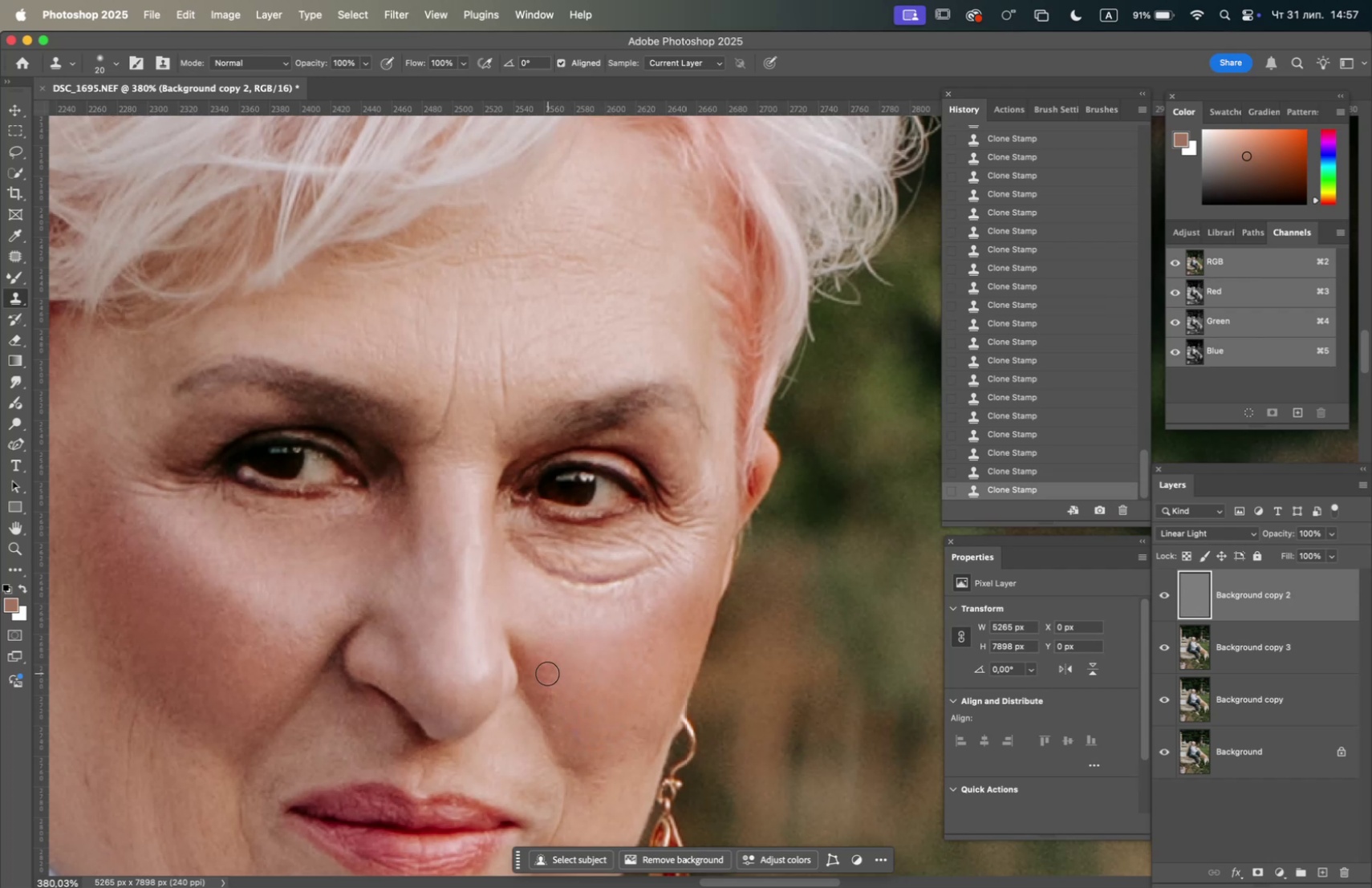 
left_click_drag(start_coordinate=[548, 668], to_coordinate=[549, 678])
 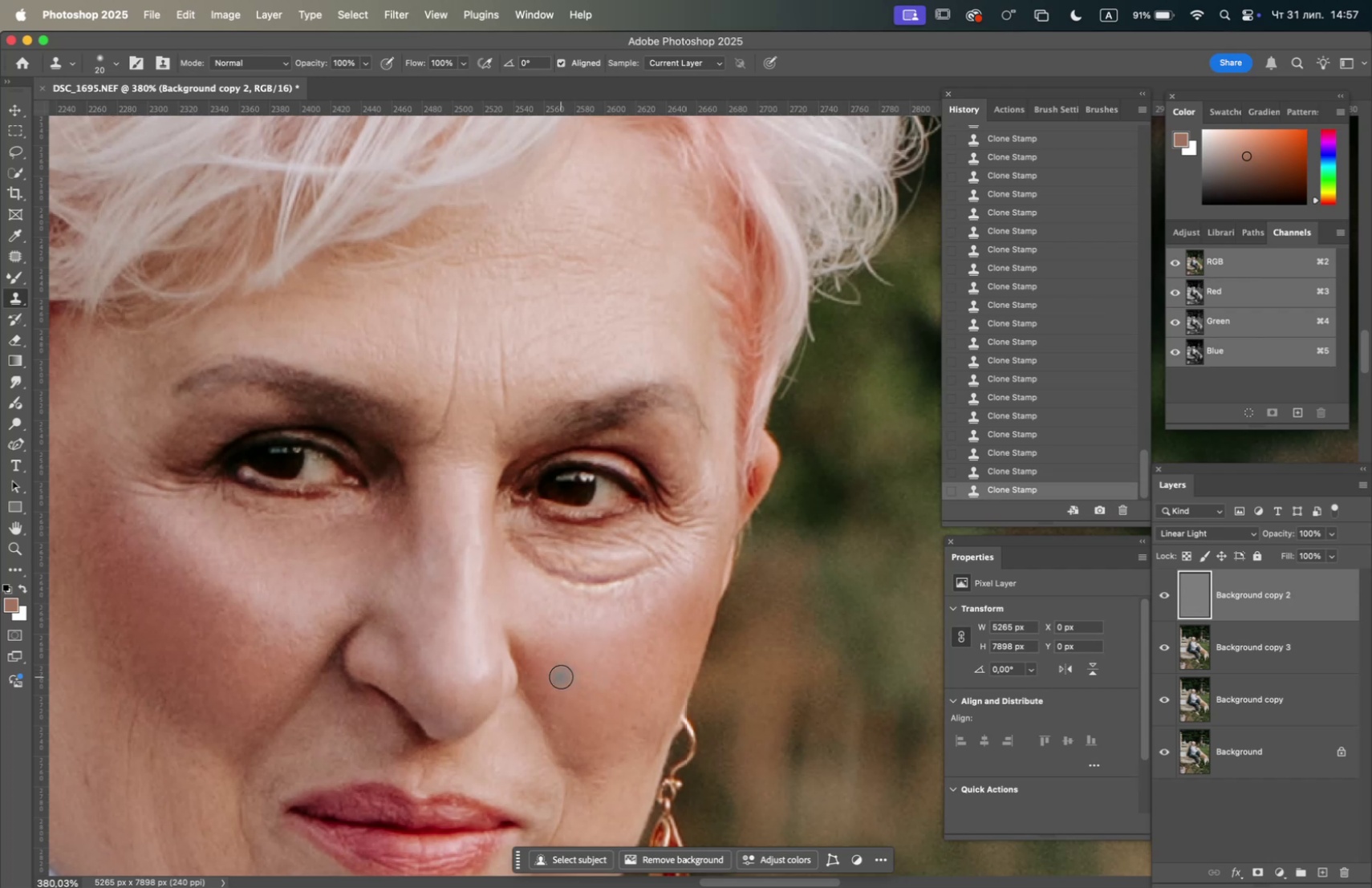 
hold_key(key=Space, duration=1.31)
 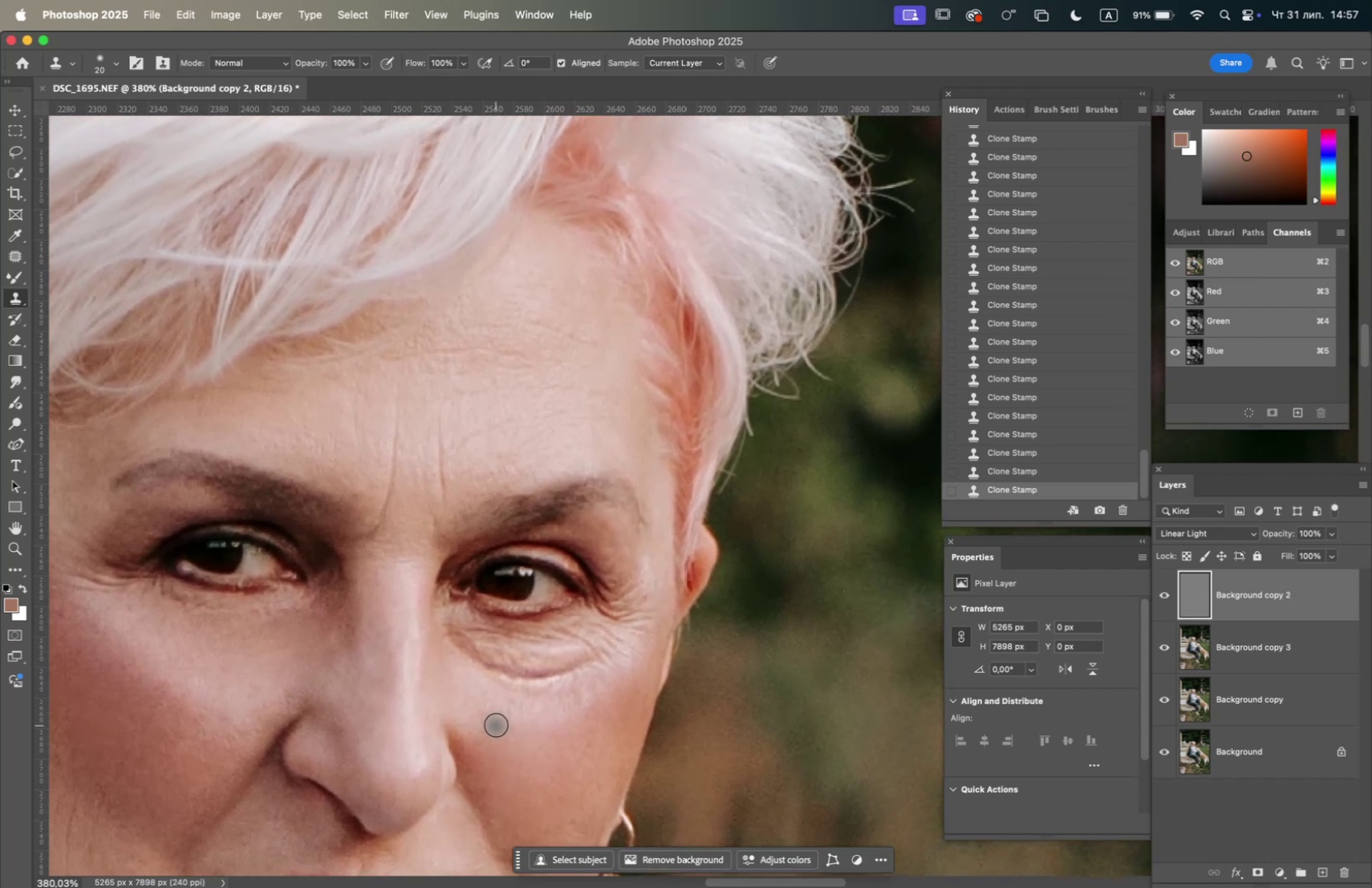 
left_click_drag(start_coordinate=[562, 647], to_coordinate=[501, 741])
 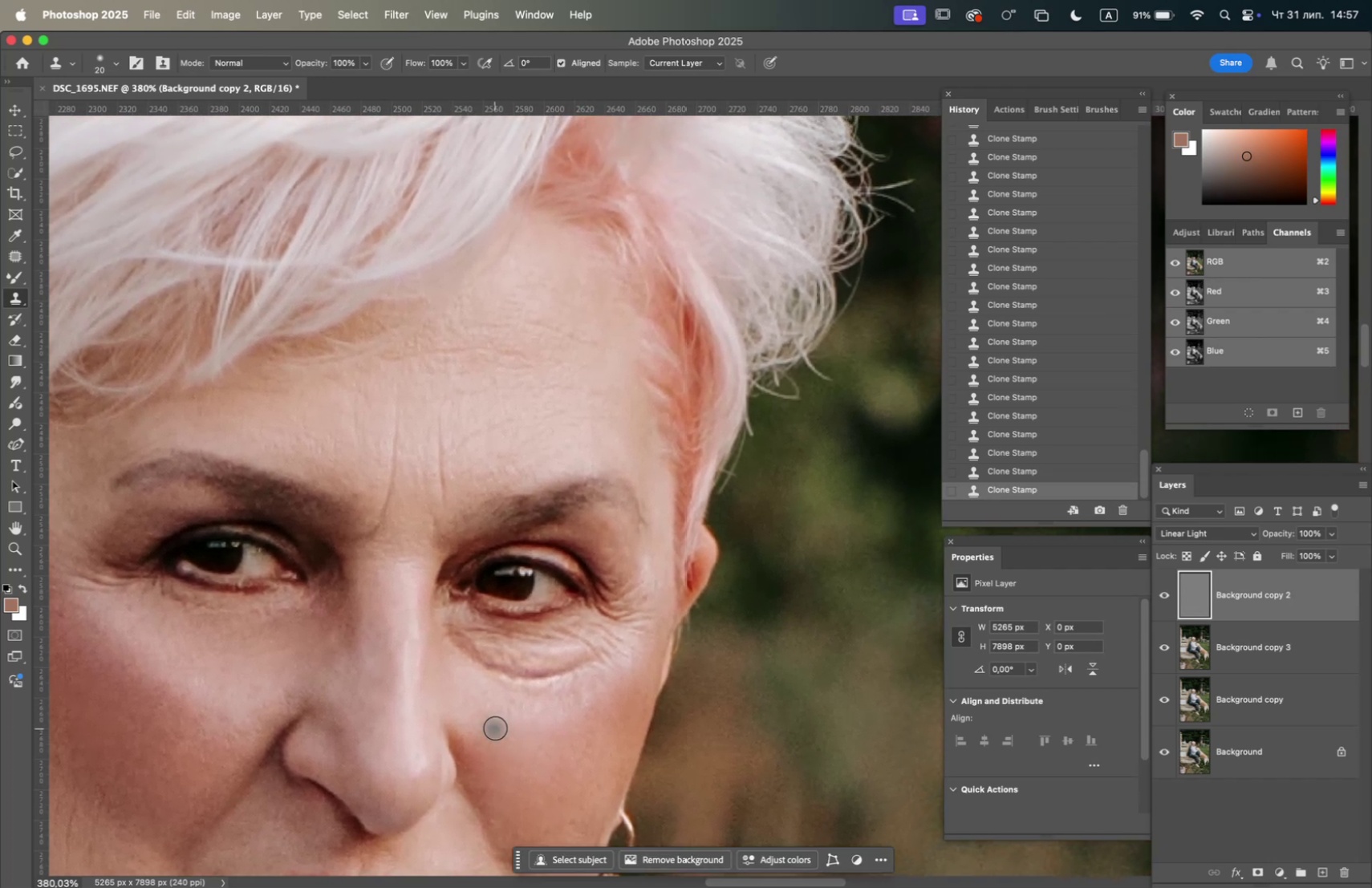 
mouse_move([498, 708])
 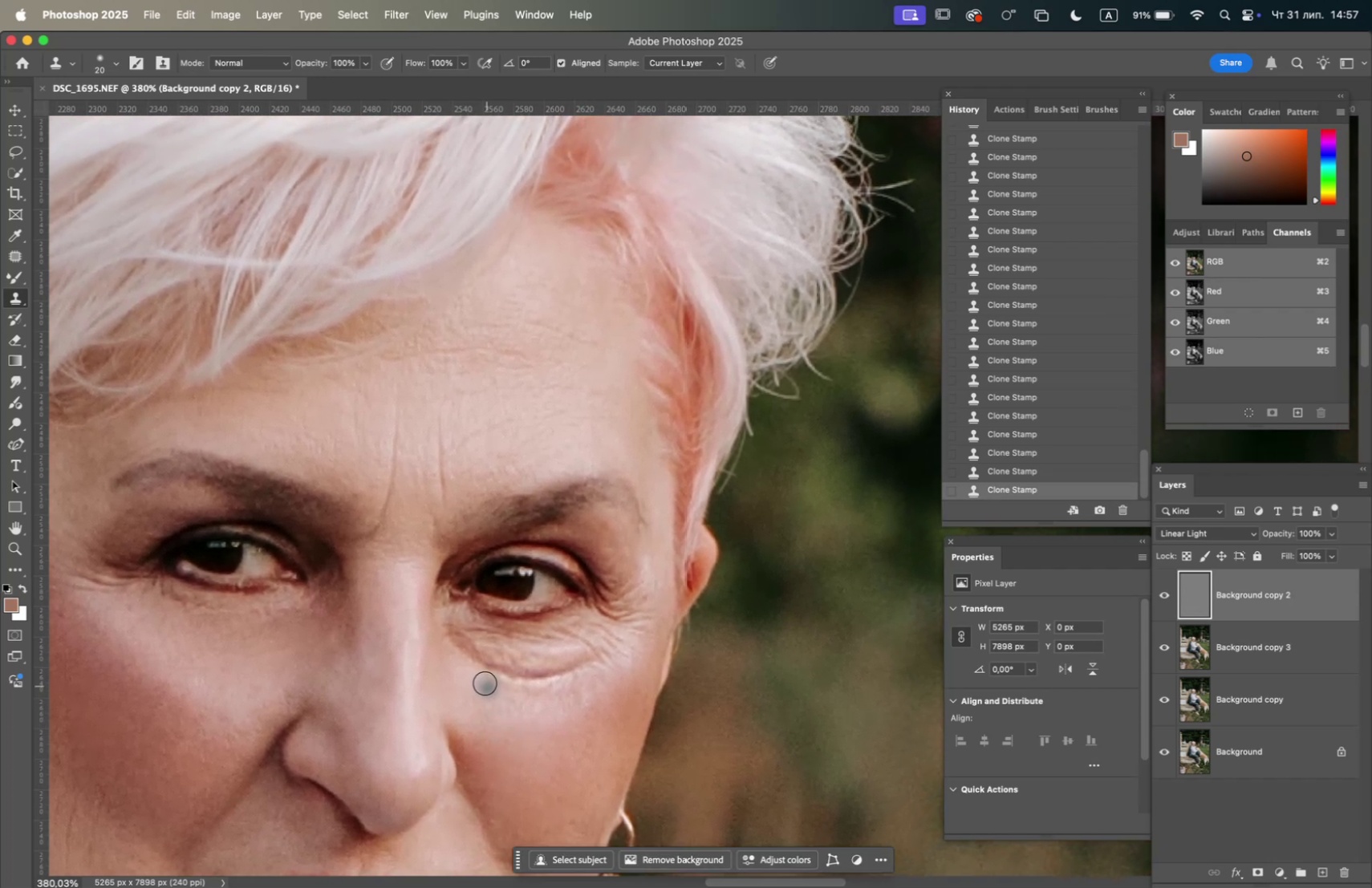 
hold_key(key=OptionLeft, duration=2.63)
 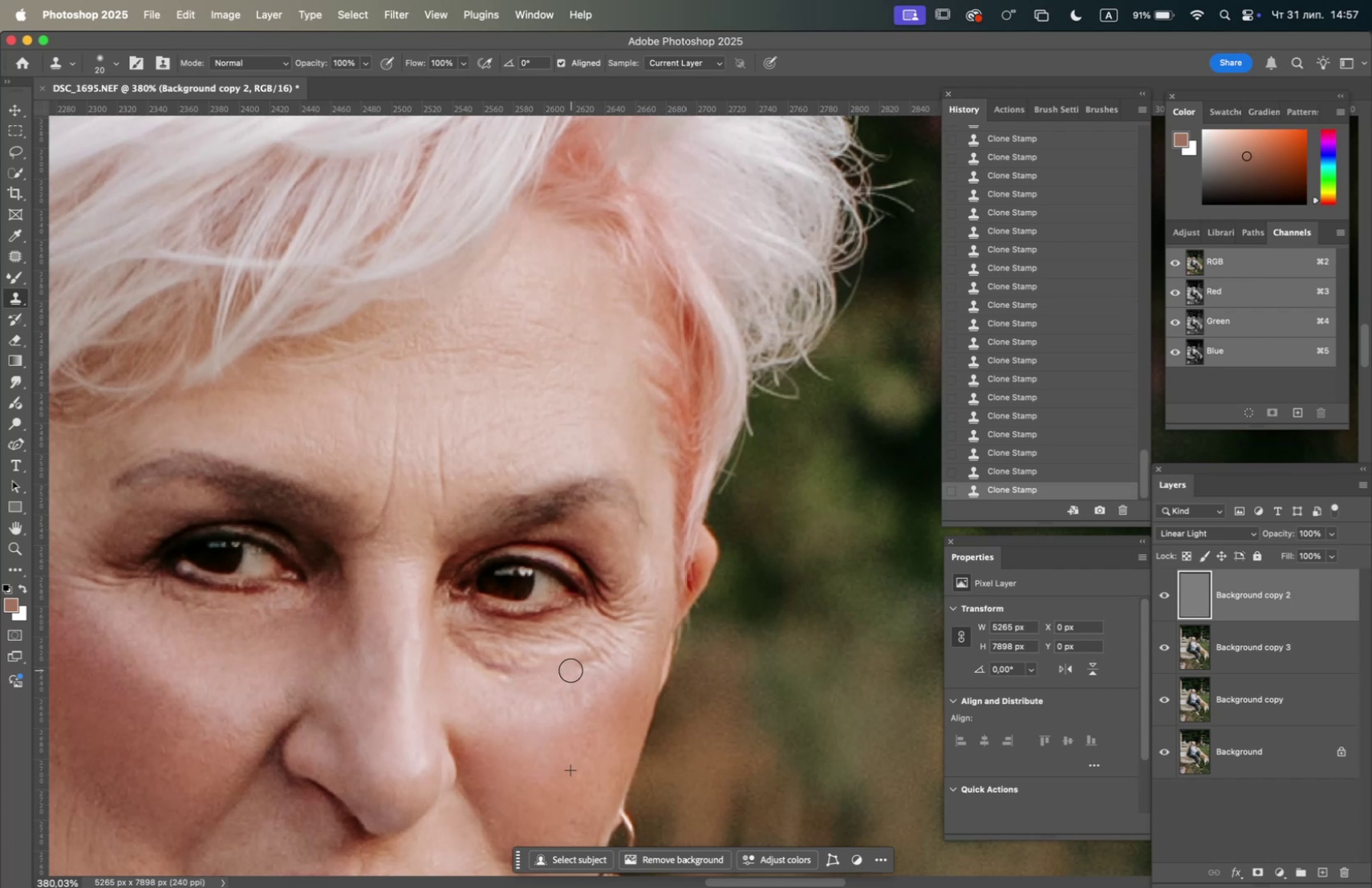 
triple_click([591, 660])
 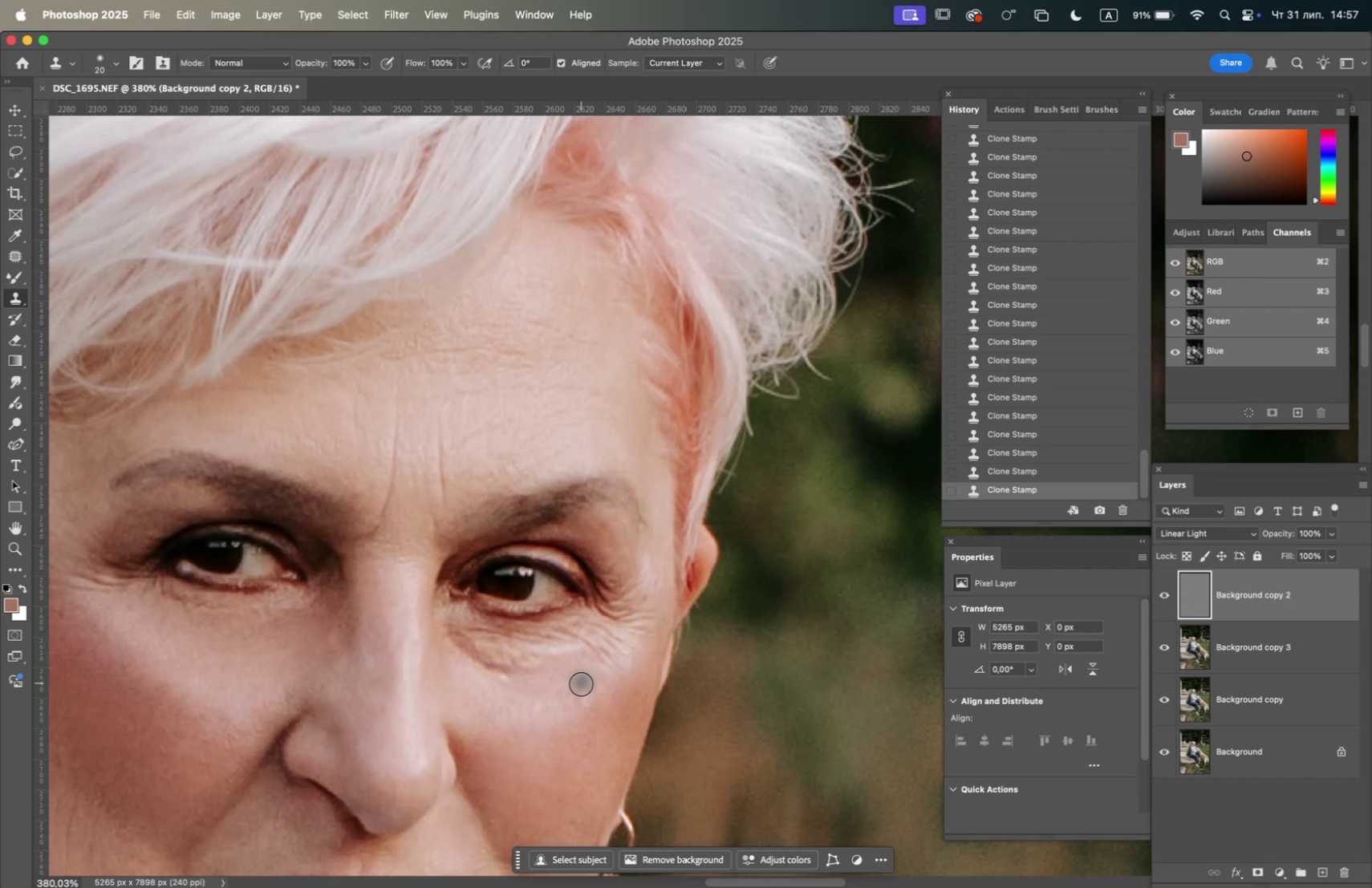 
left_click_drag(start_coordinate=[578, 686], to_coordinate=[576, 690])
 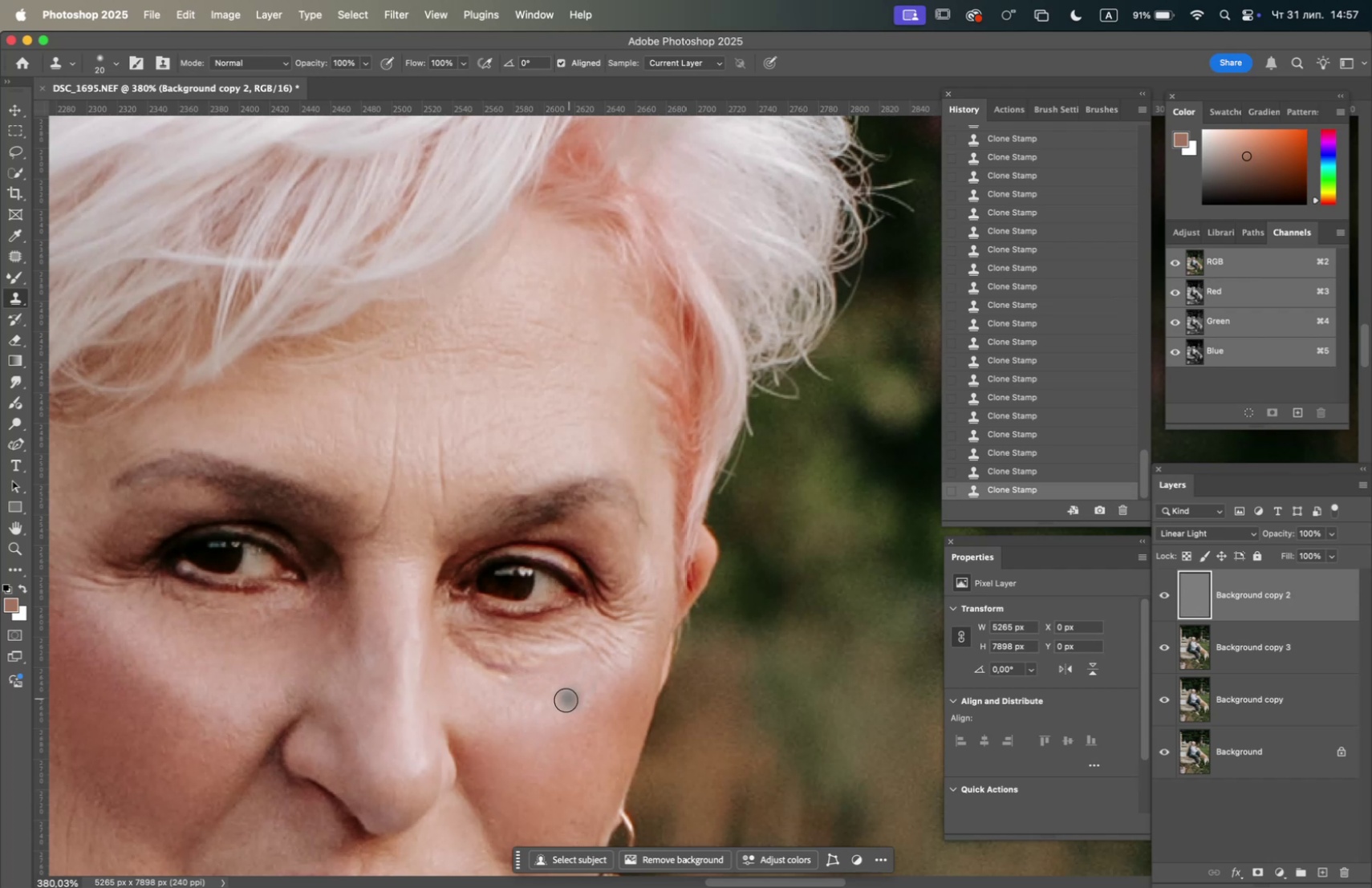 
hold_key(key=OptionLeft, duration=0.61)
 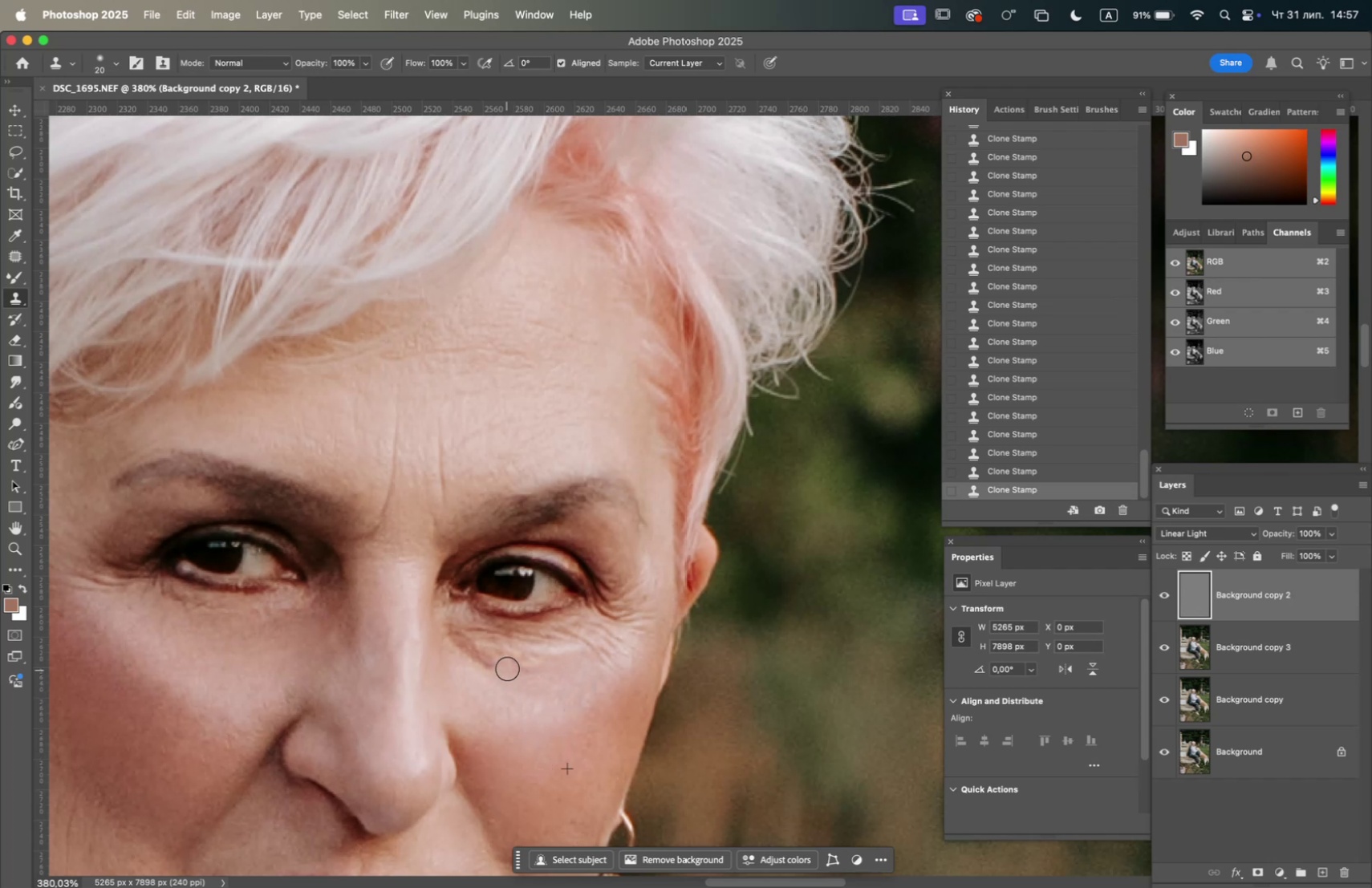 
hold_key(key=OptionLeft, duration=0.38)
 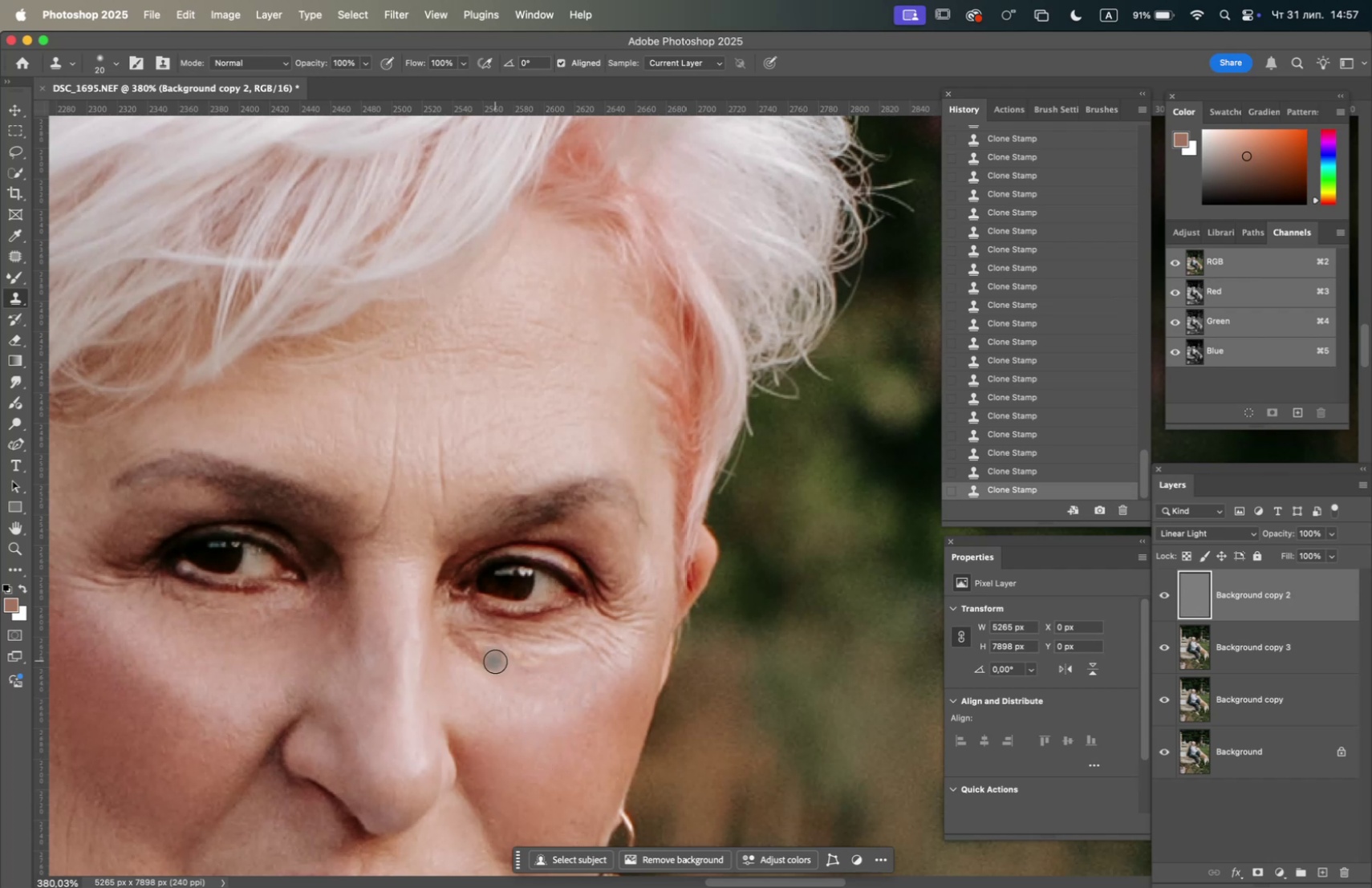 
hold_key(key=OptionLeft, duration=0.65)
 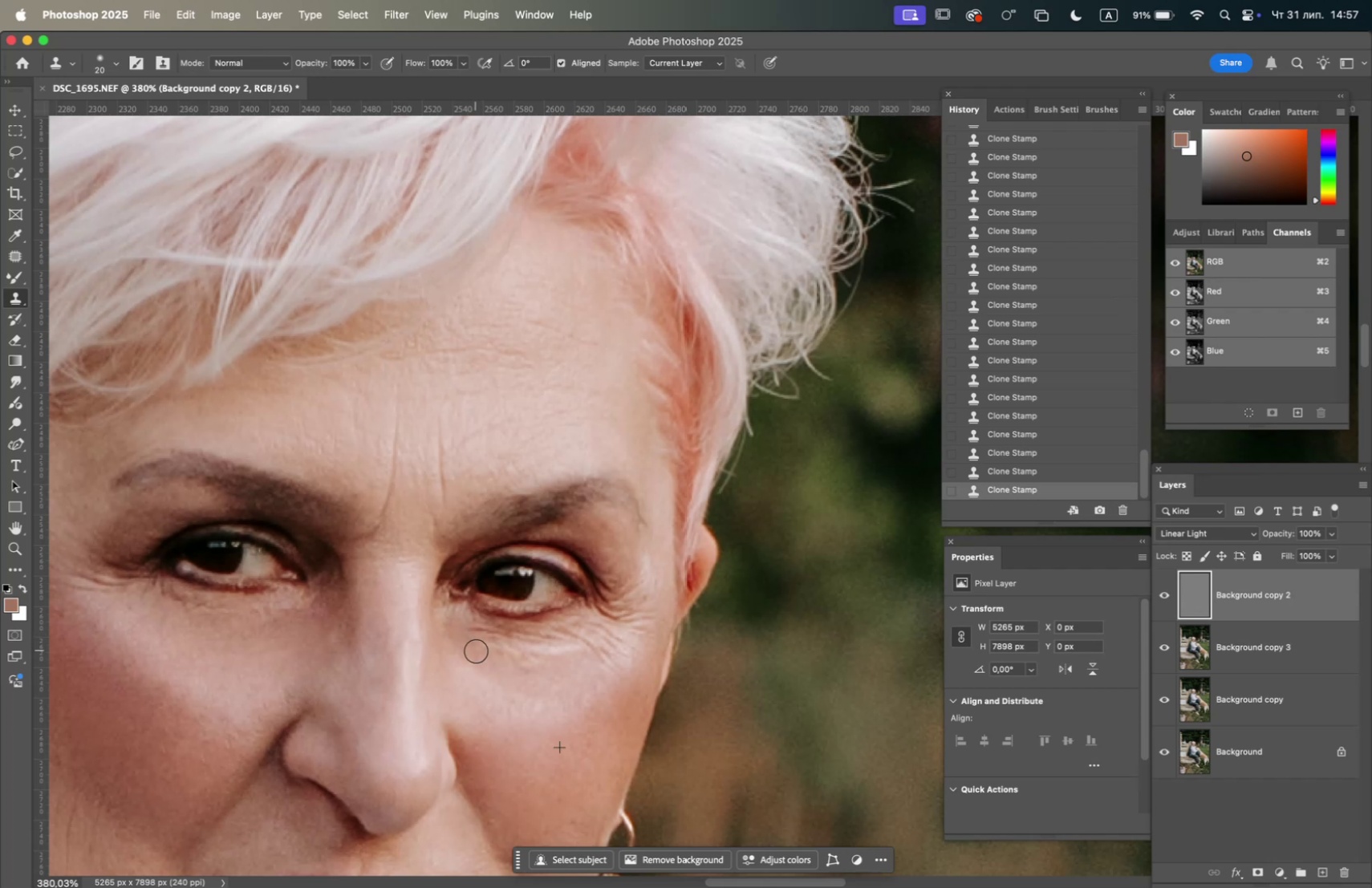 
left_click_drag(start_coordinate=[518, 654], to_coordinate=[519, 658])
 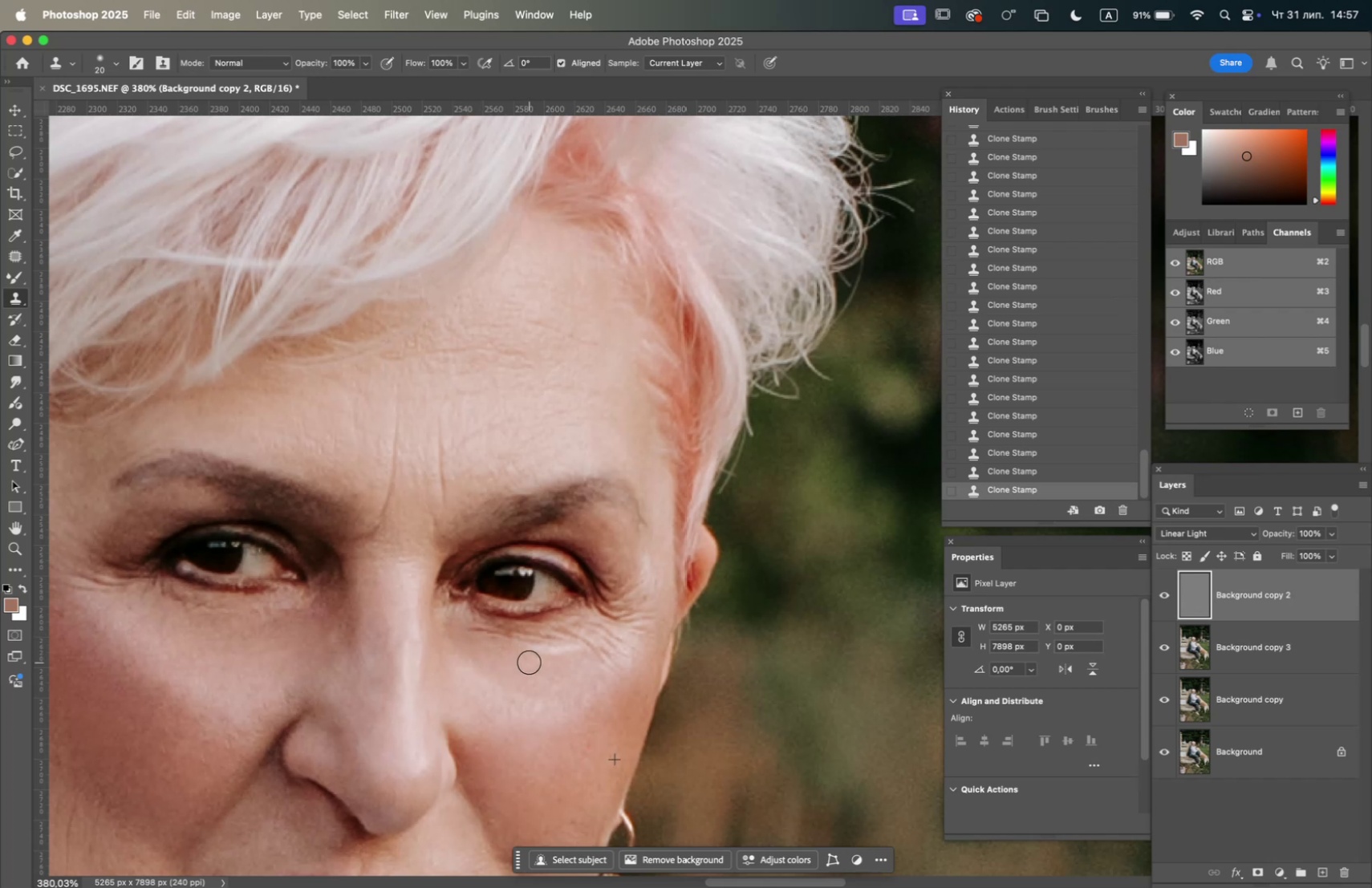 
hold_key(key=OptionLeft, duration=0.6)
left_click([532, 752])
 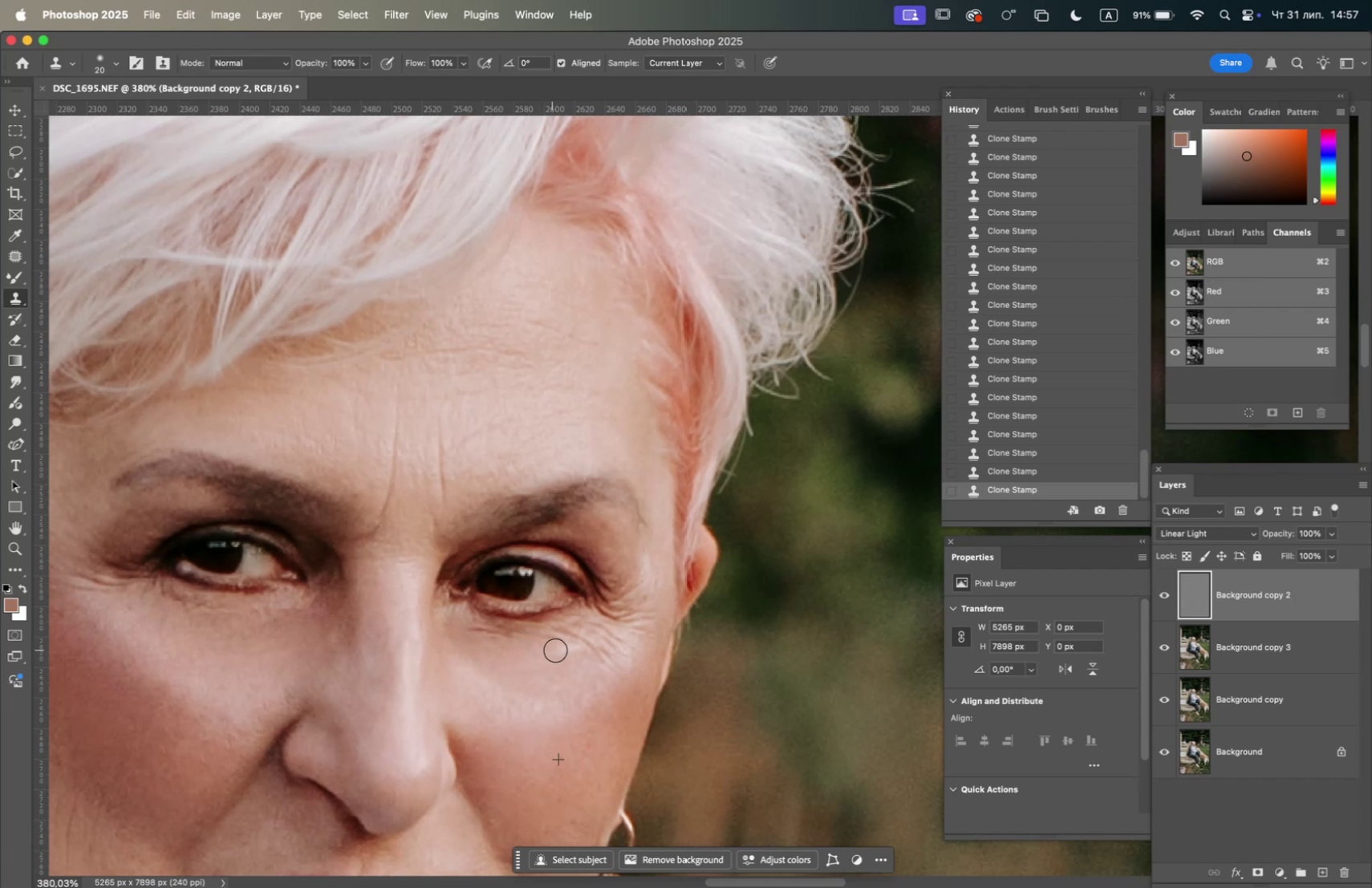 
triple_click([575, 644])
 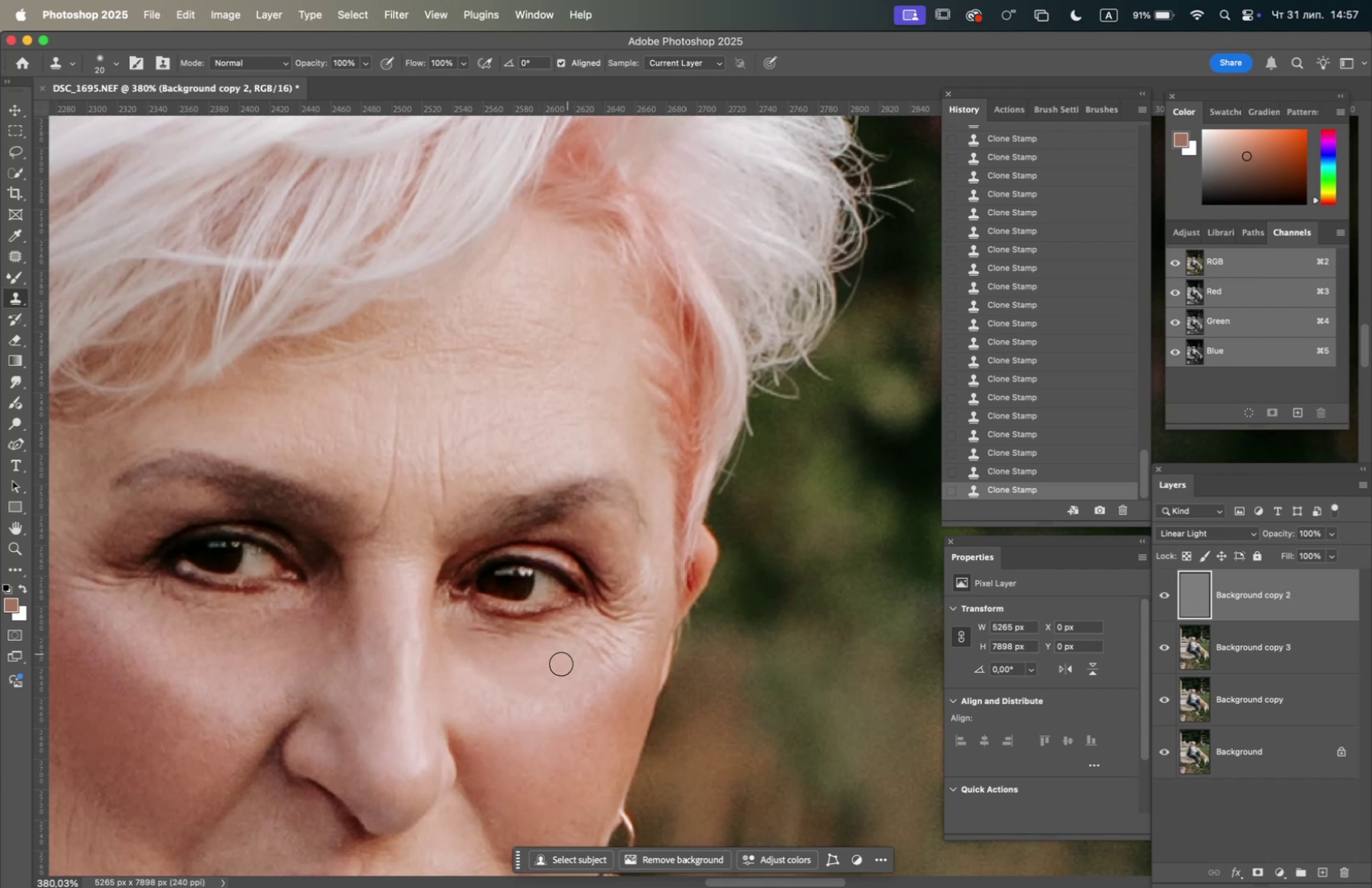 
hold_key(key=OptionLeft, duration=0.67)
left_click([481, 697])
 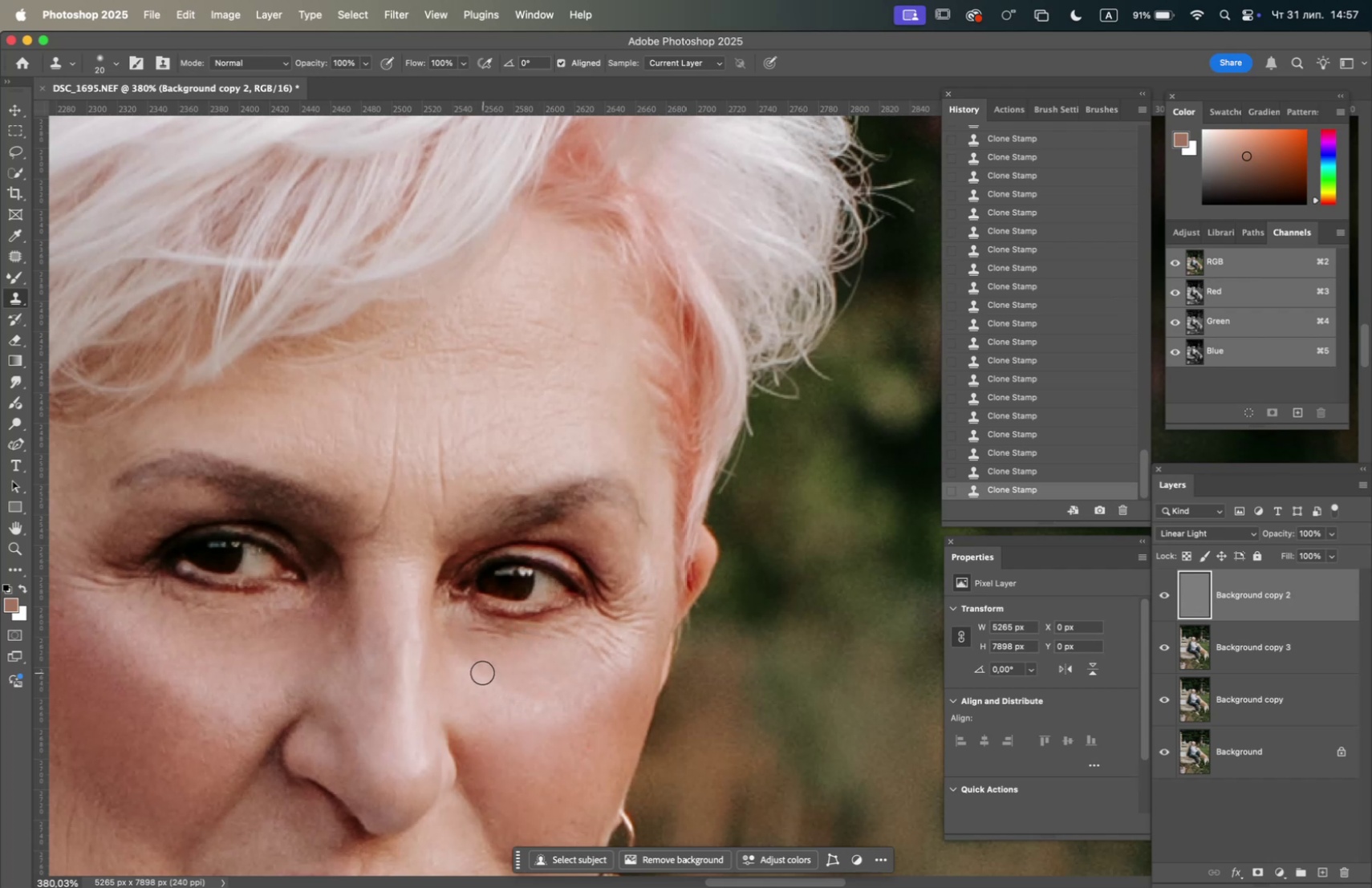 
left_click_drag(start_coordinate=[483, 672], to_coordinate=[495, 676])
 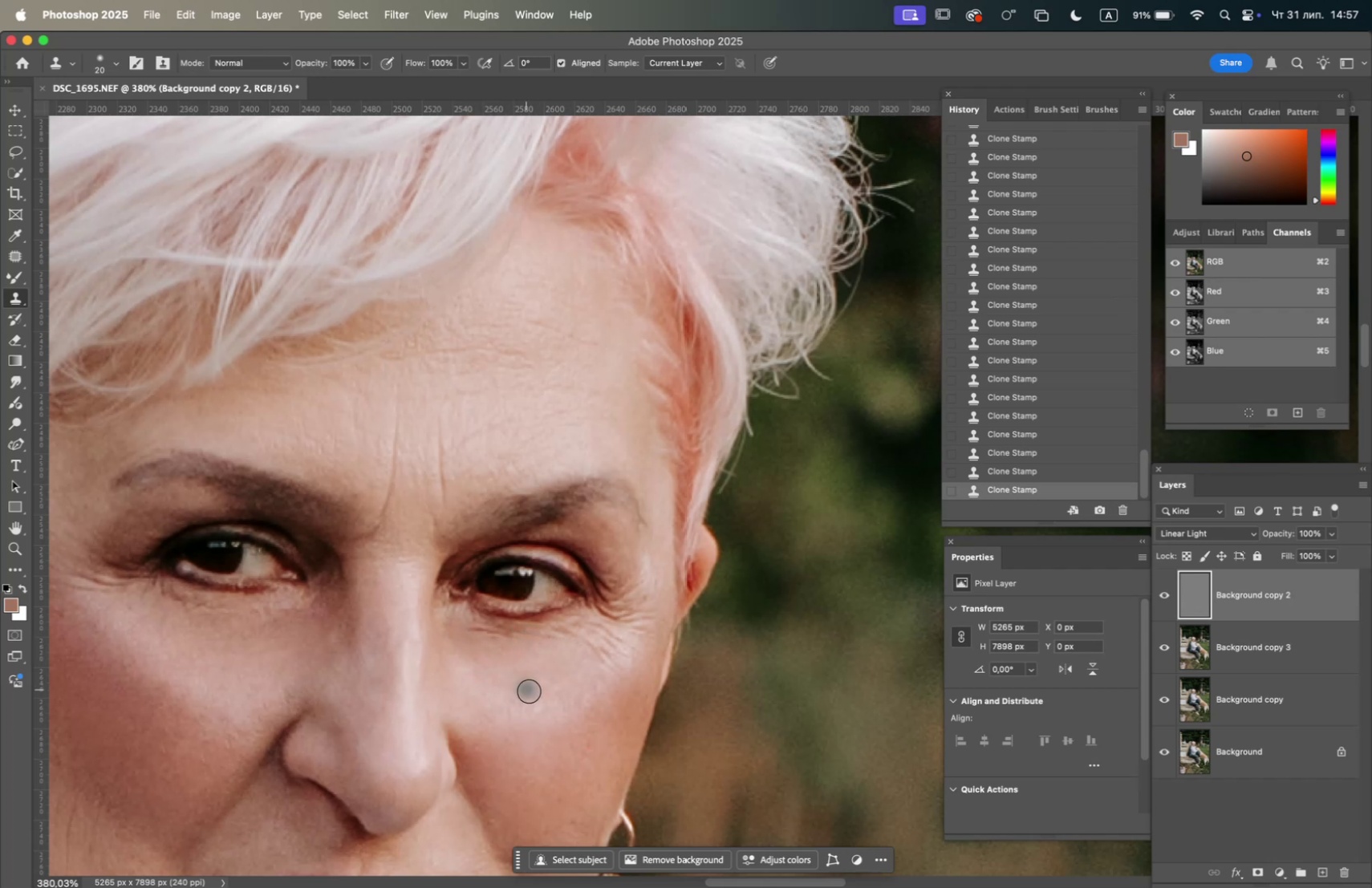 
hold_key(key=OptionLeft, duration=0.48)
 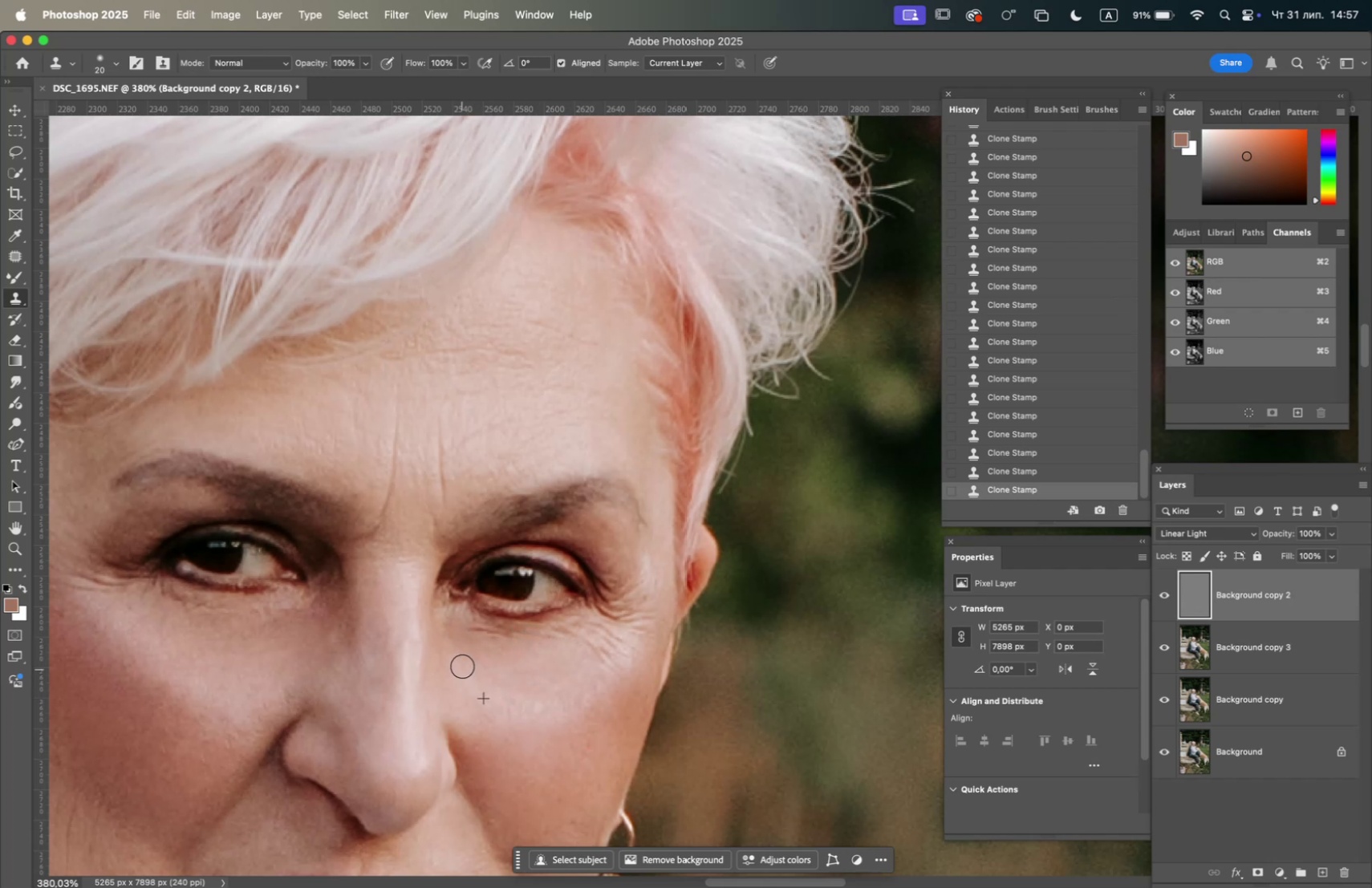 
triple_click([464, 662])
 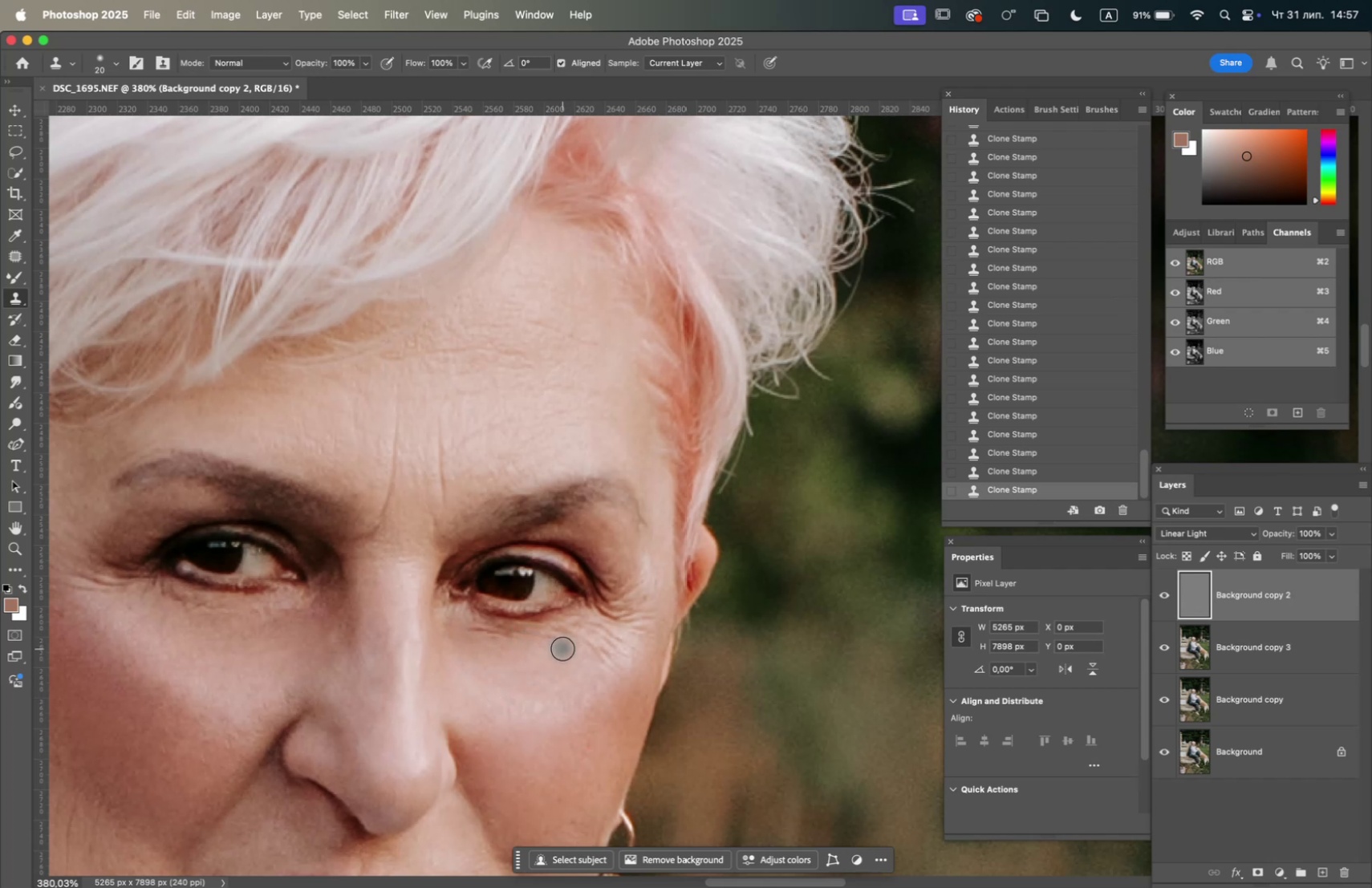 
hold_key(key=OptionLeft, duration=2.2)
left_click([538, 710])
 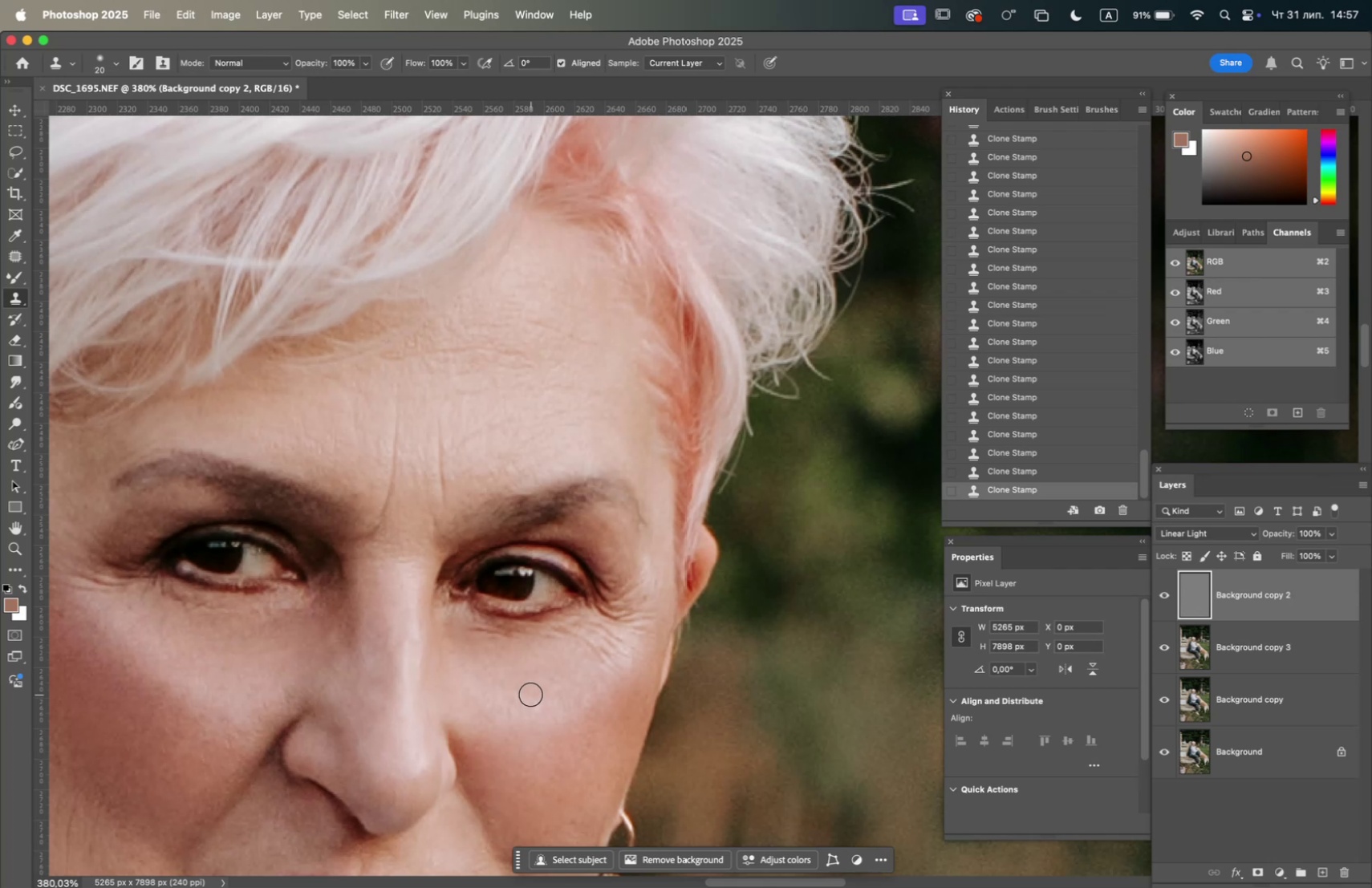 
left_click_drag(start_coordinate=[534, 691], to_coordinate=[529, 687])
 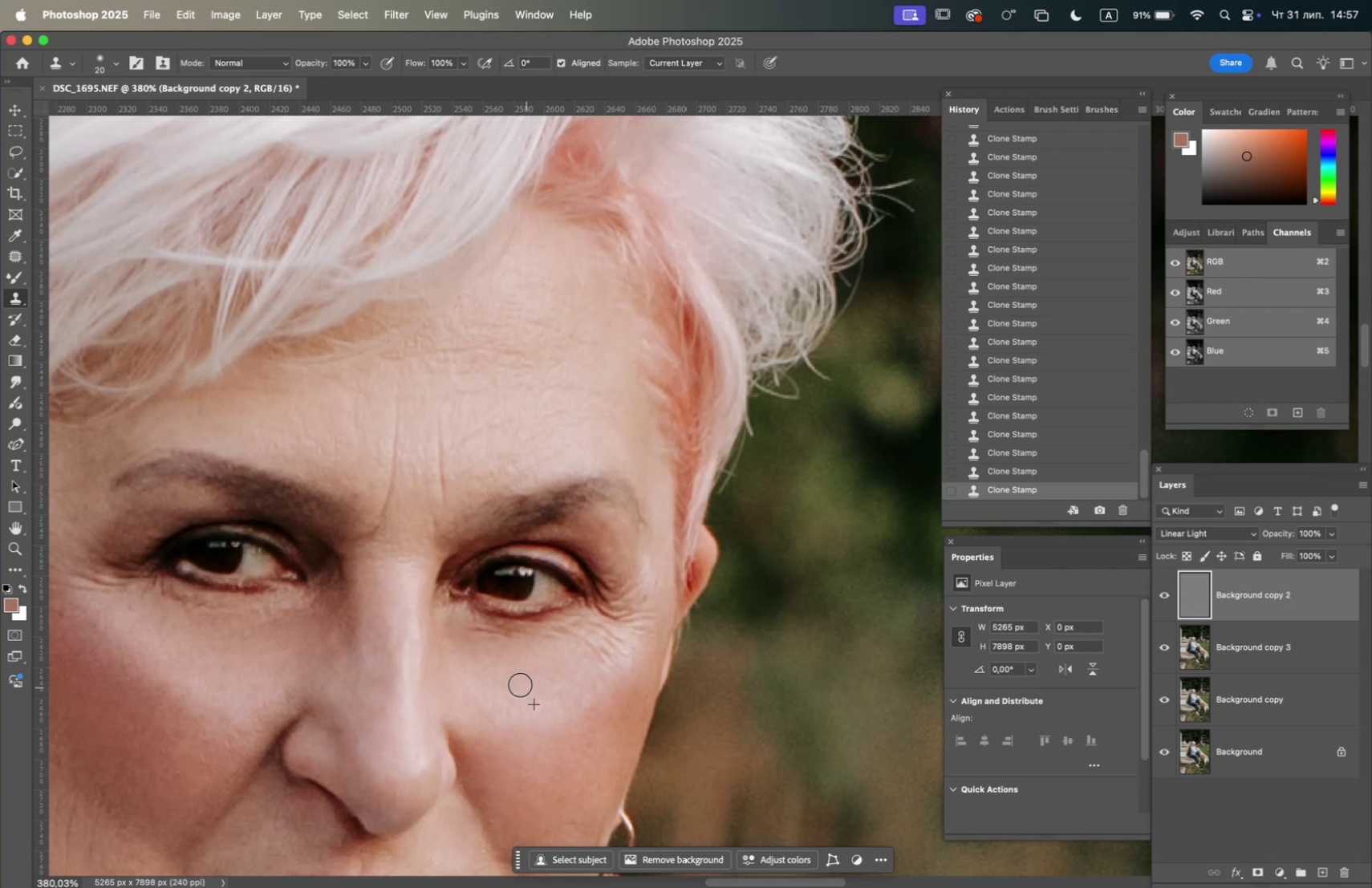 
triple_click([511, 683])
 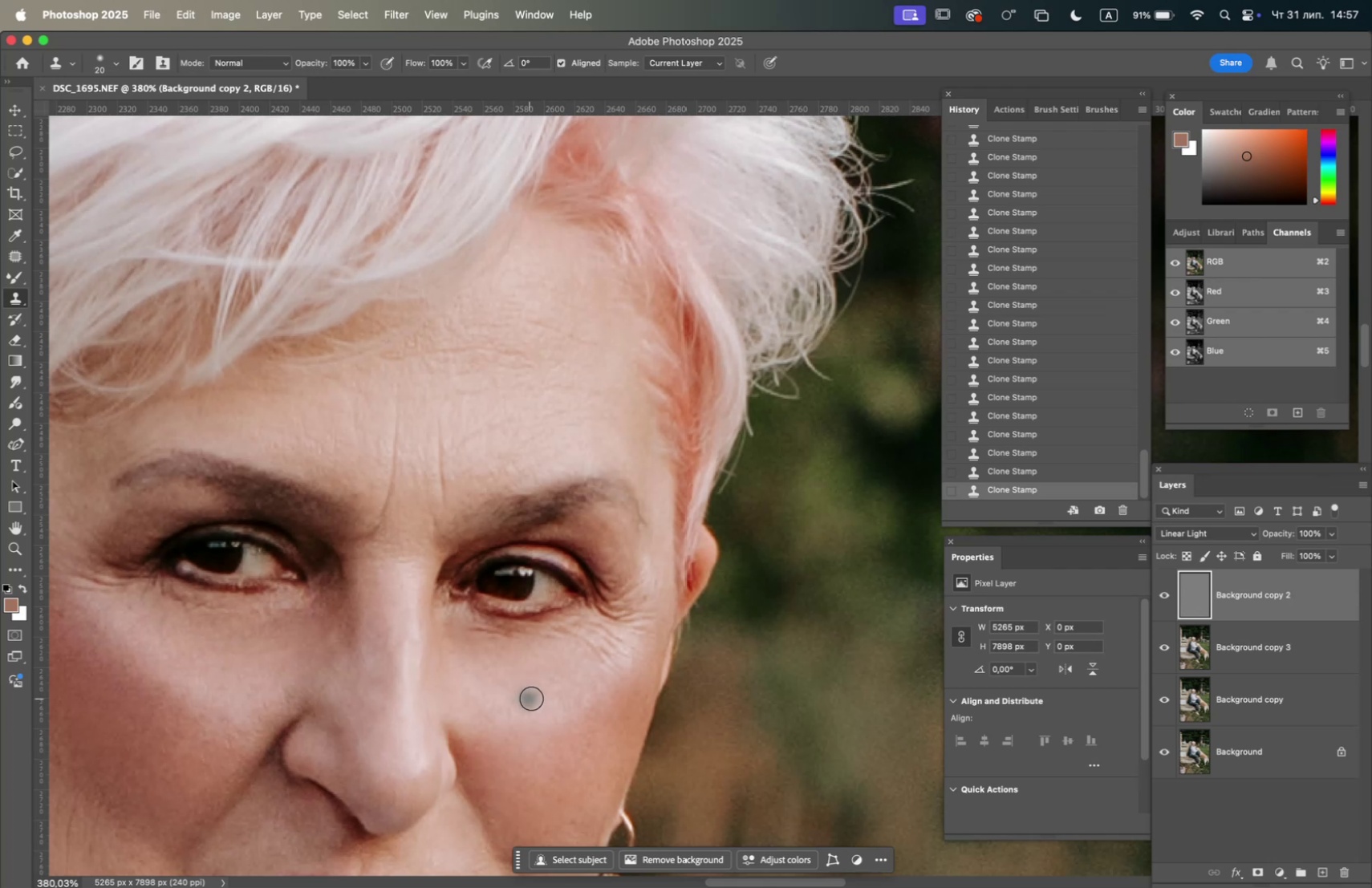 
hold_key(key=OptionLeft, duration=0.61)
left_click([516, 712])
 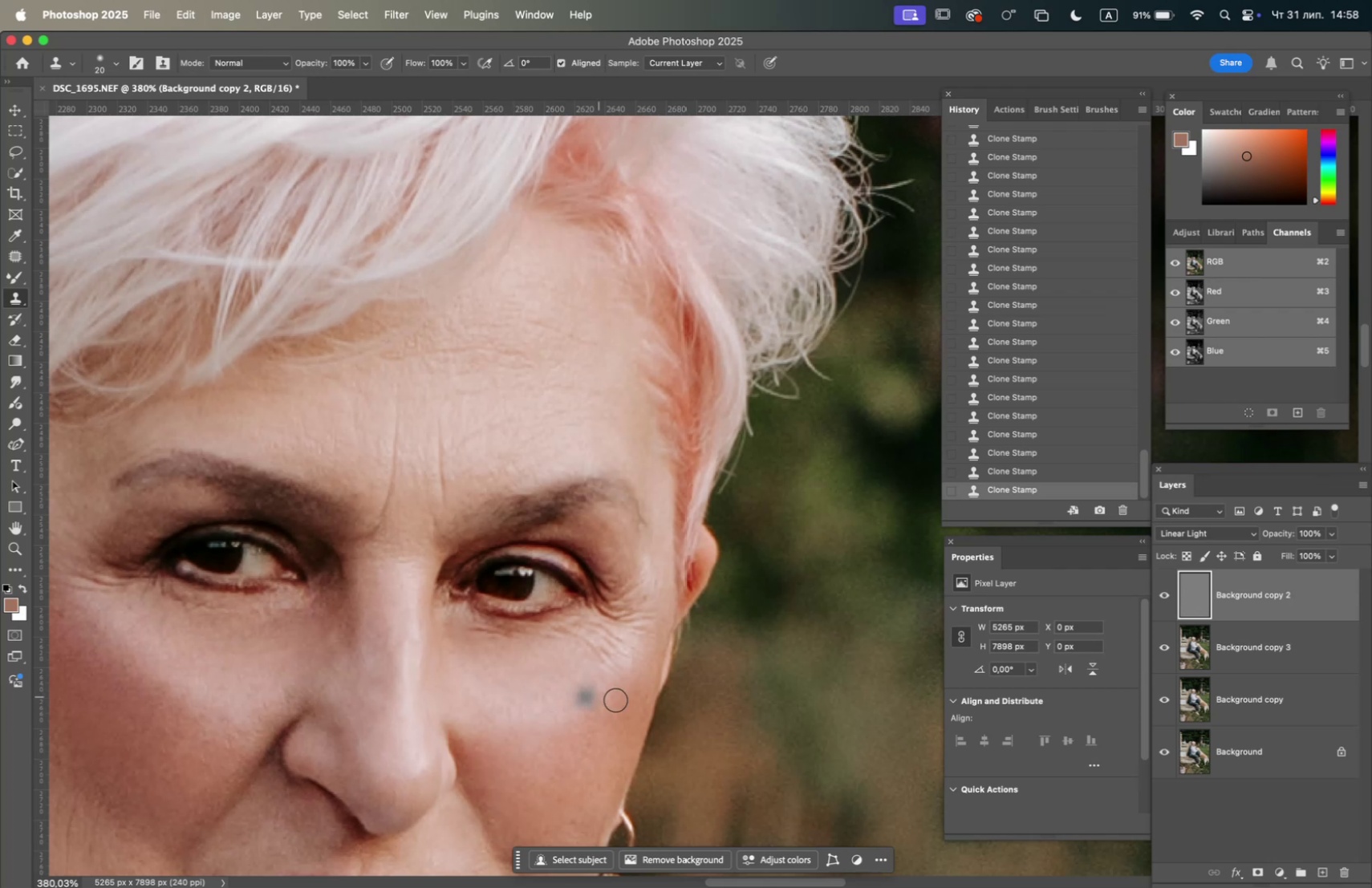 
hold_key(key=OptionLeft, duration=0.94)
left_click([599, 718])
 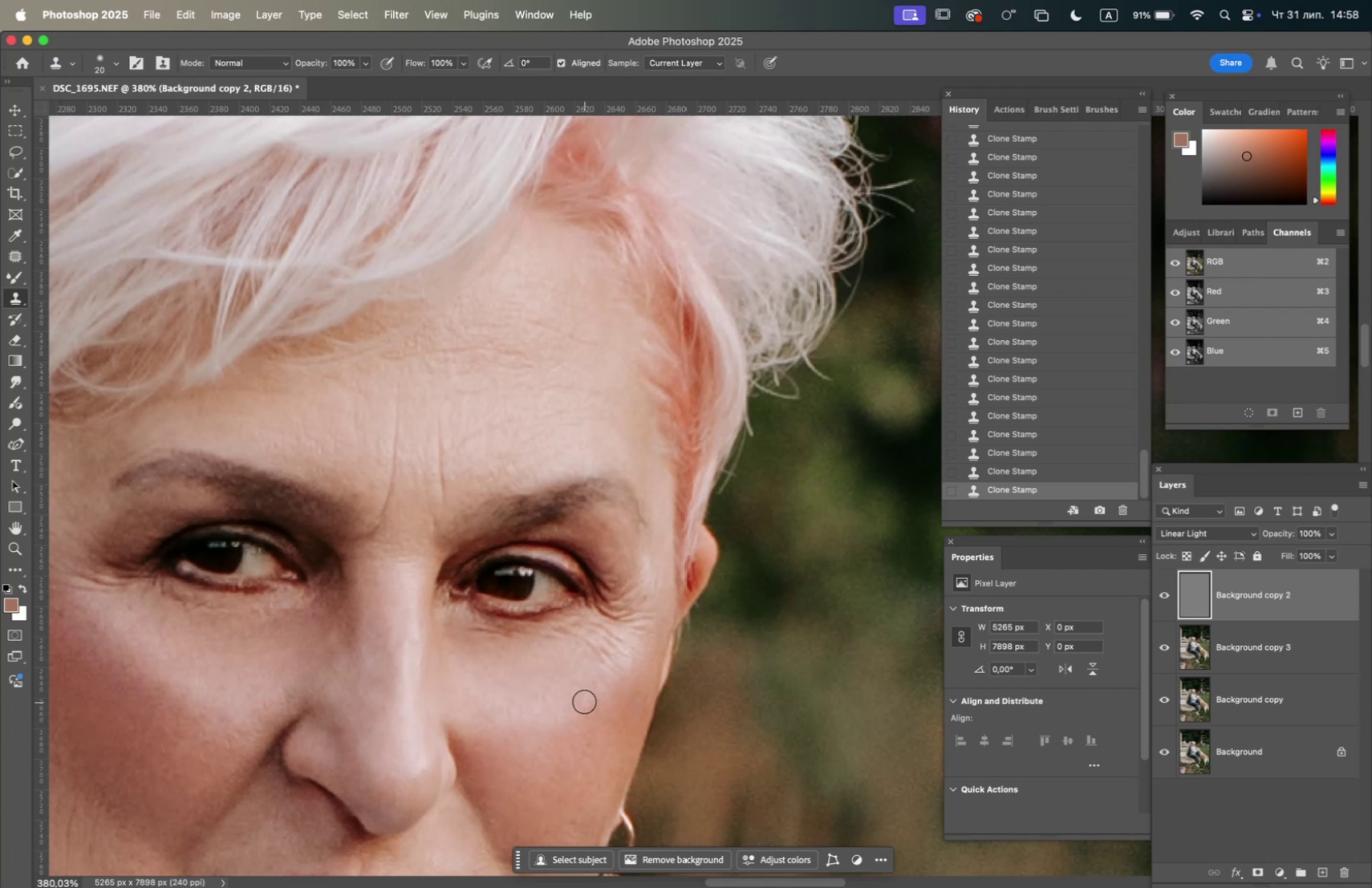 
double_click([582, 699])
 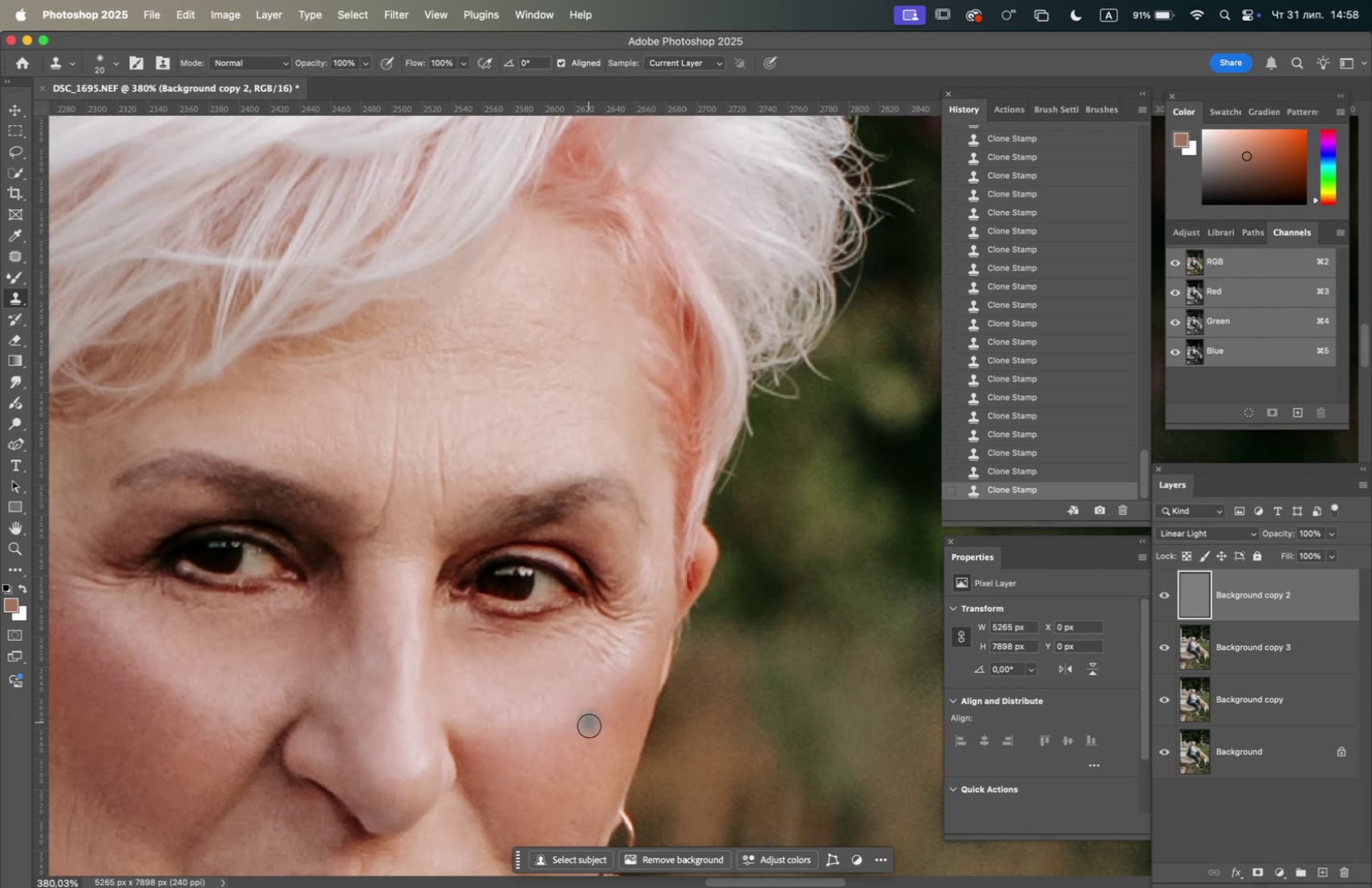 
hold_key(key=OptionLeft, duration=0.47)
left_click([590, 736])
 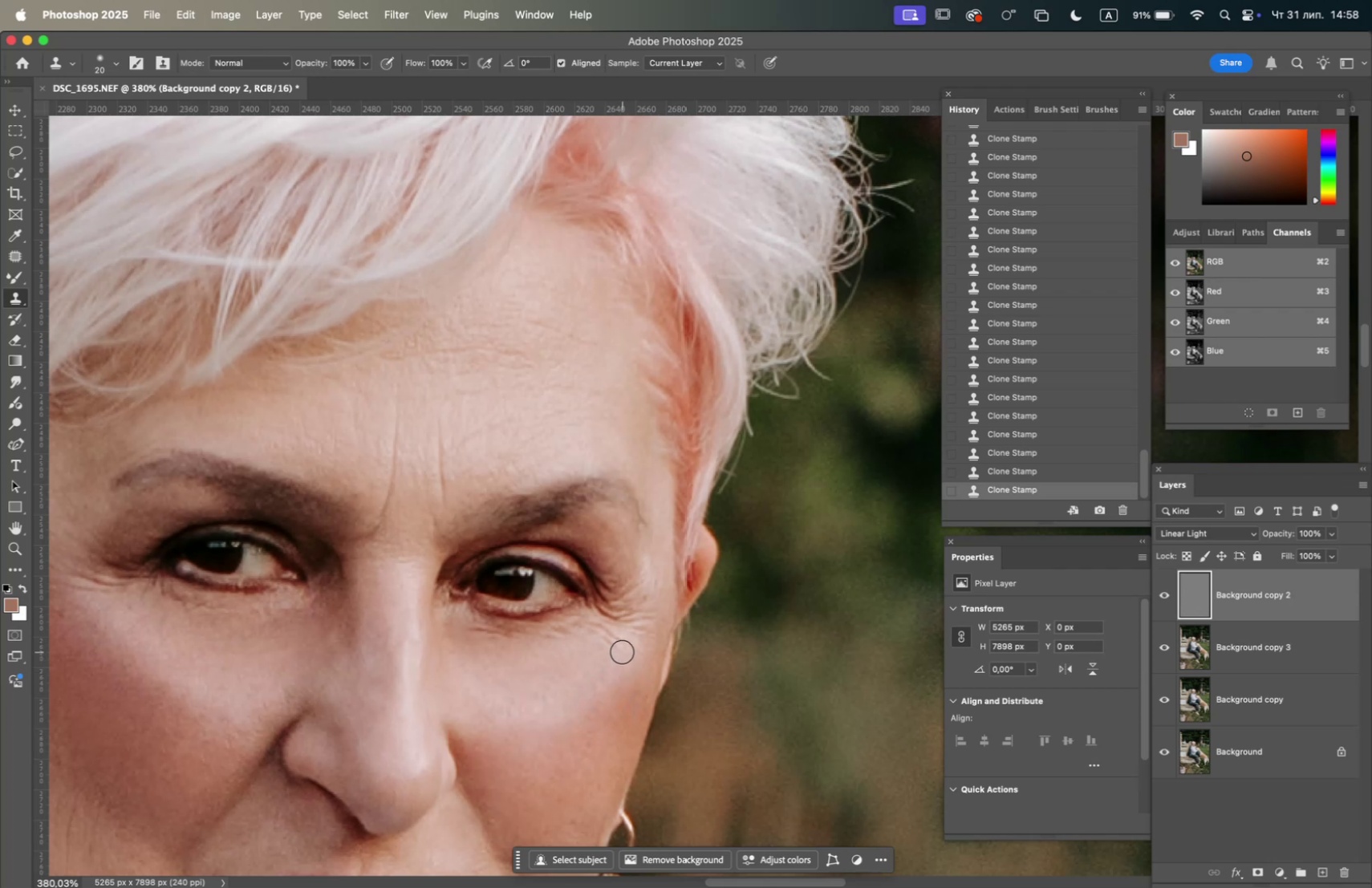 
wait(5.1)
 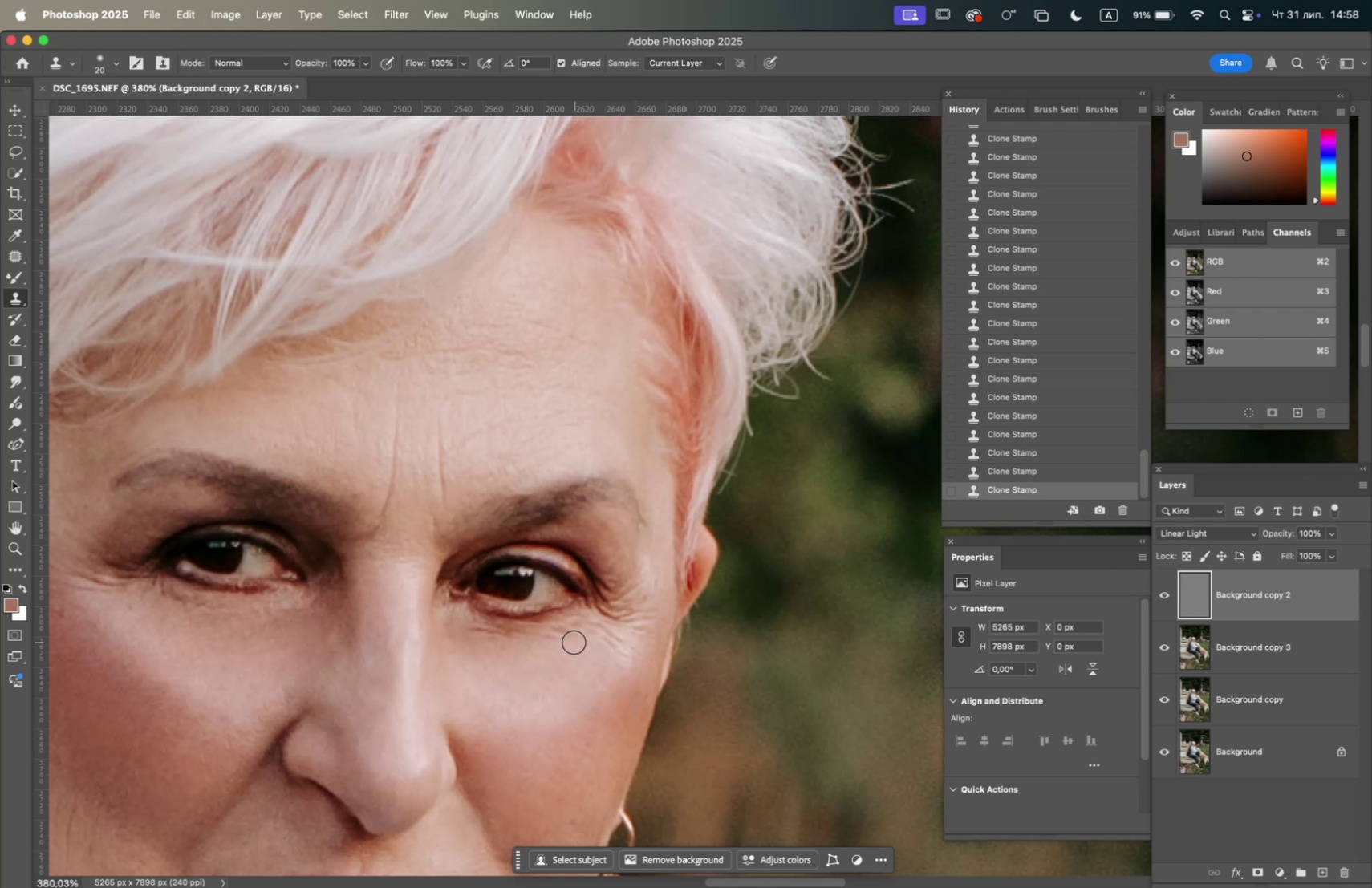 
hold_key(key=OptionLeft, duration=0.68)
left_click([574, 685])
 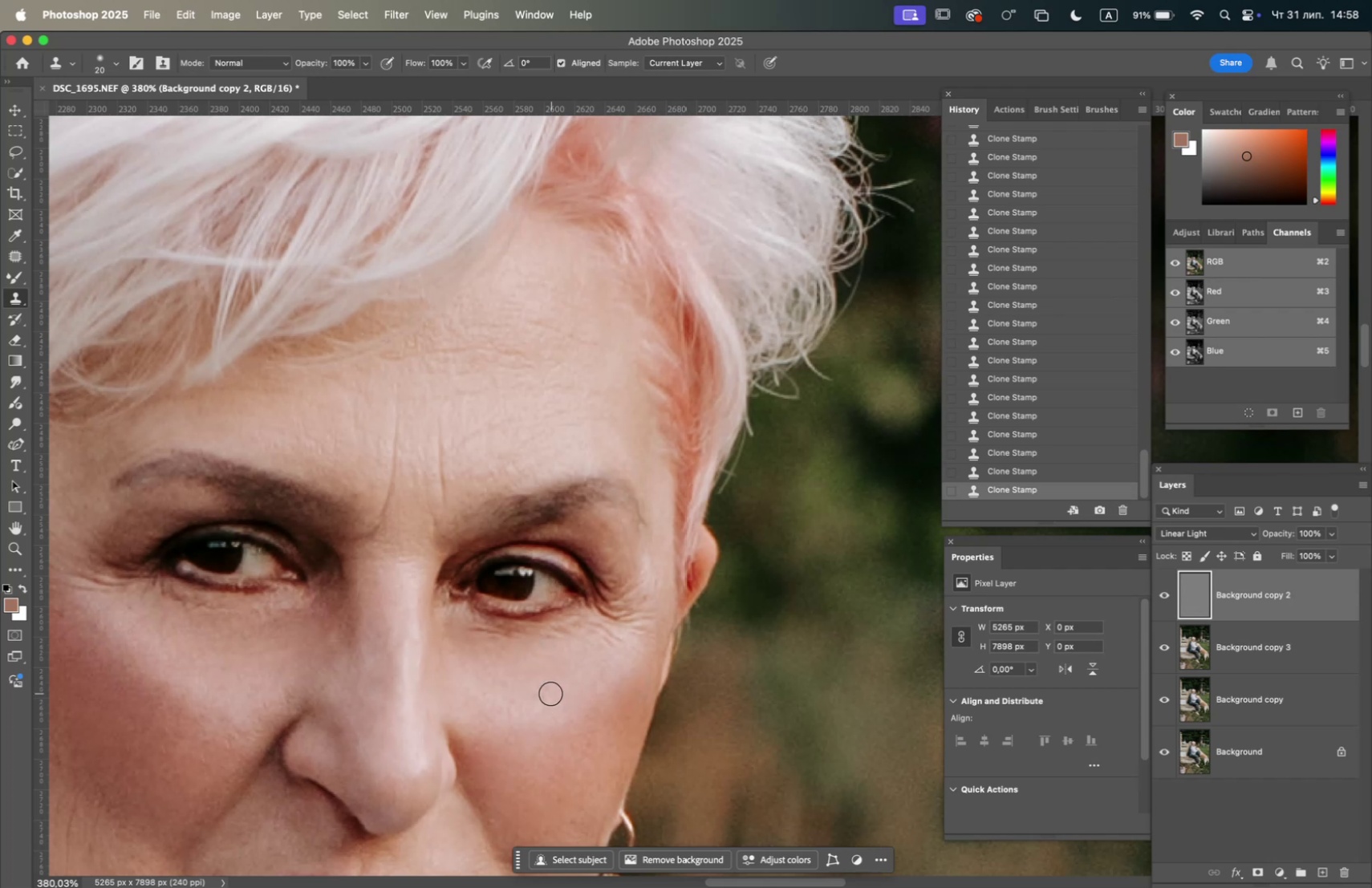 
left_click_drag(start_coordinate=[548, 697], to_coordinate=[543, 696])
 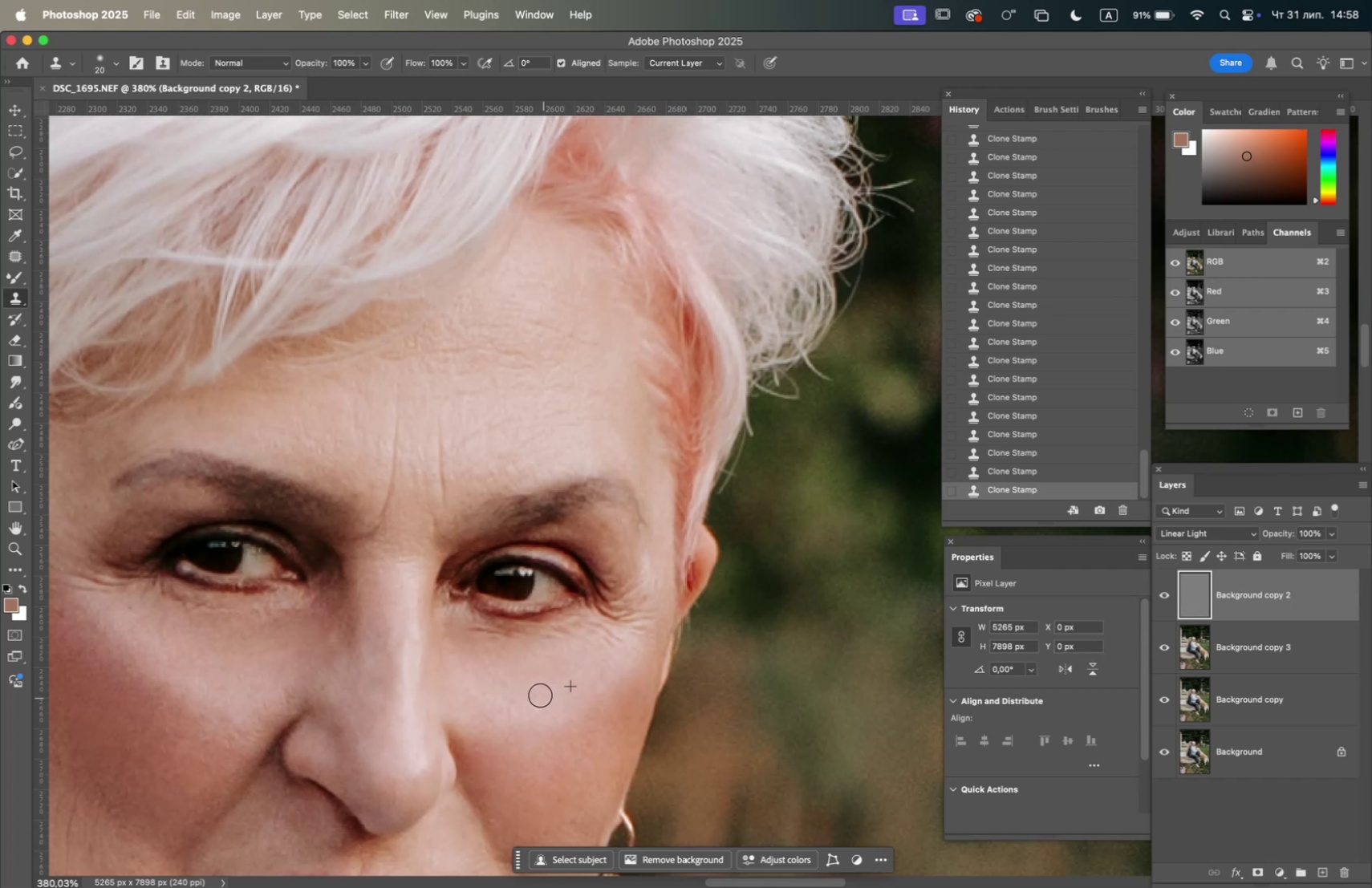 
triple_click([540, 694])
 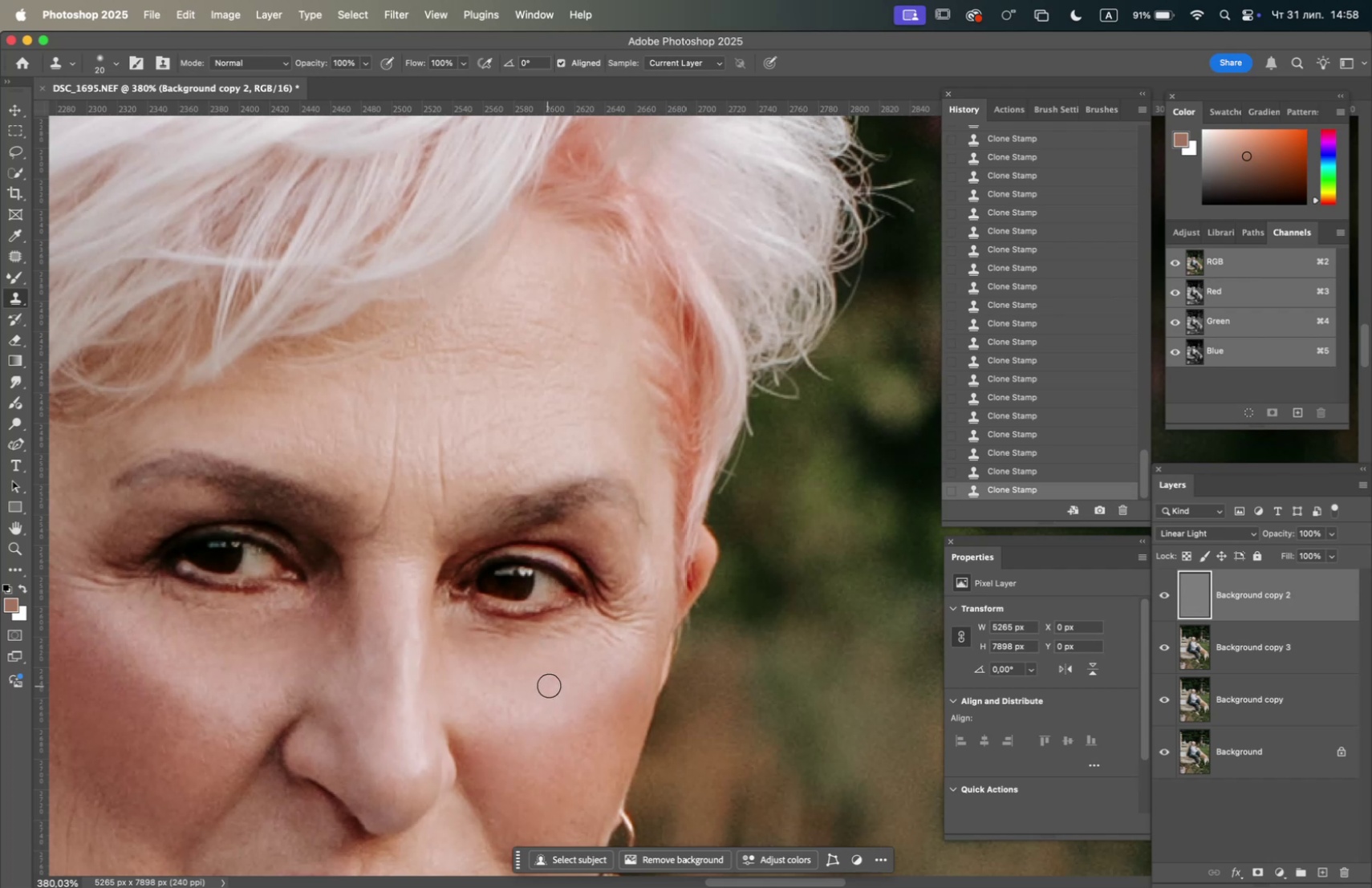 
triple_click([552, 682])
 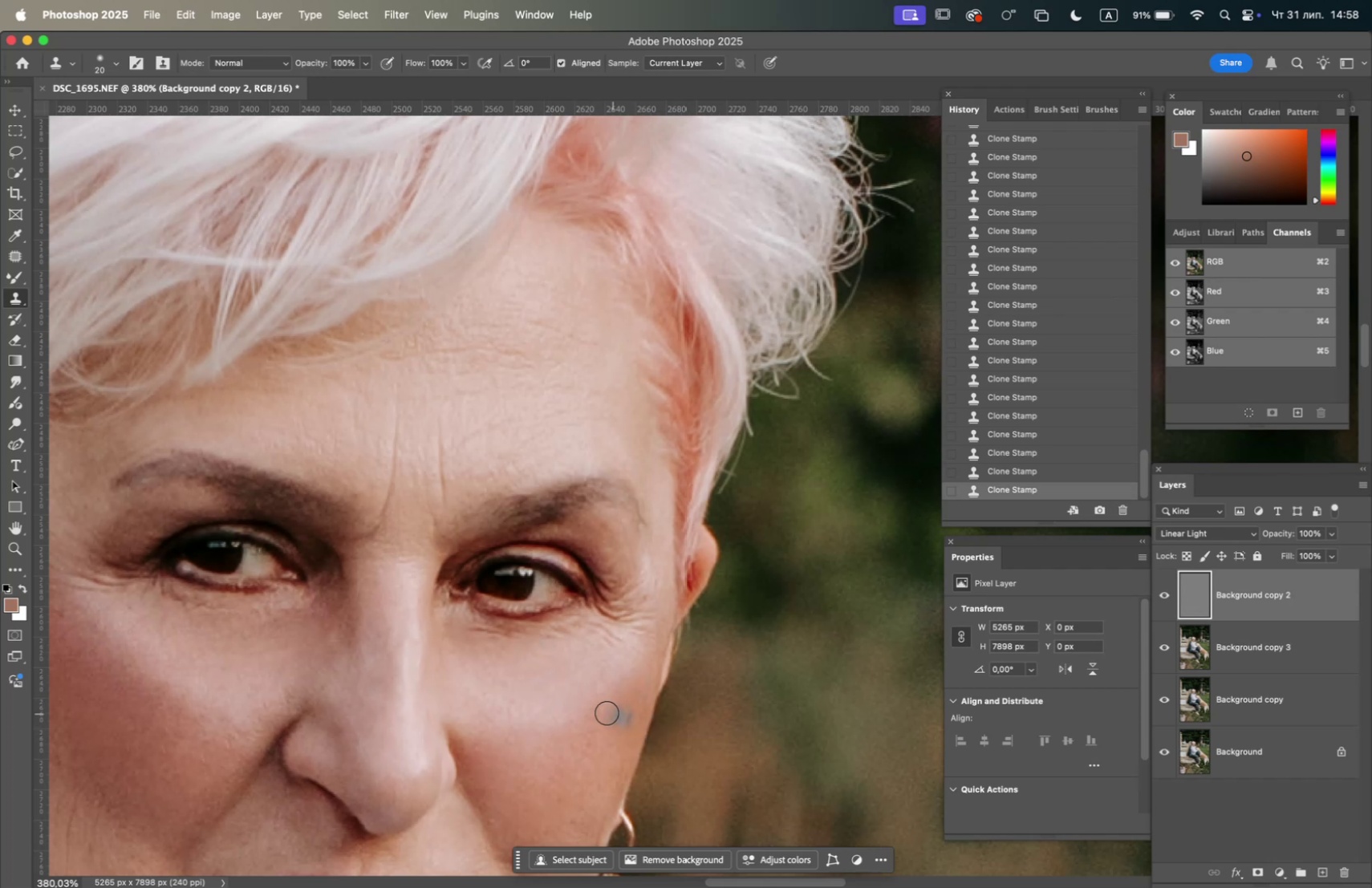 
hold_key(key=Space, duration=1.17)
 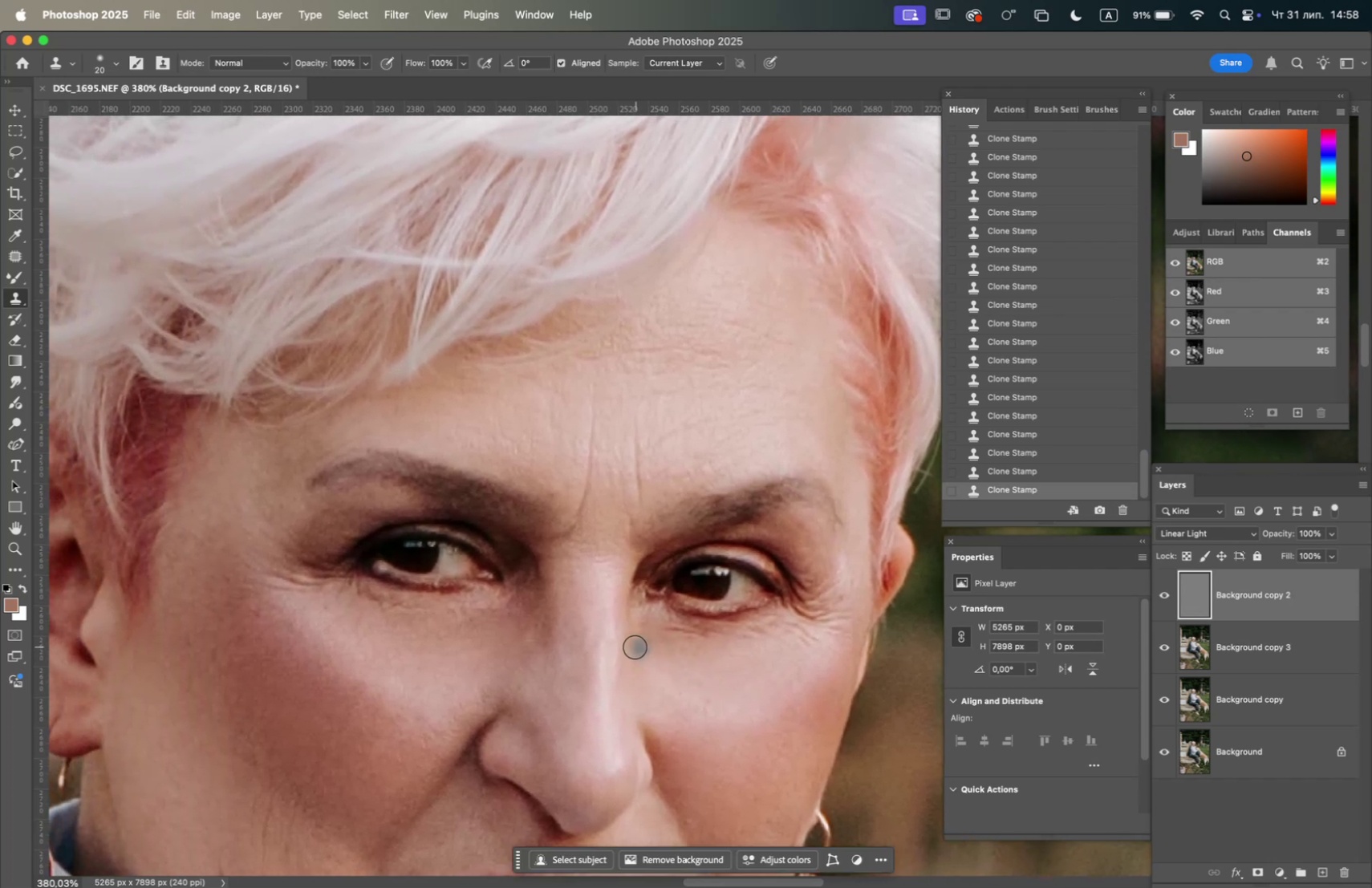 
left_click_drag(start_coordinate=[481, 655], to_coordinate=[677, 655])
 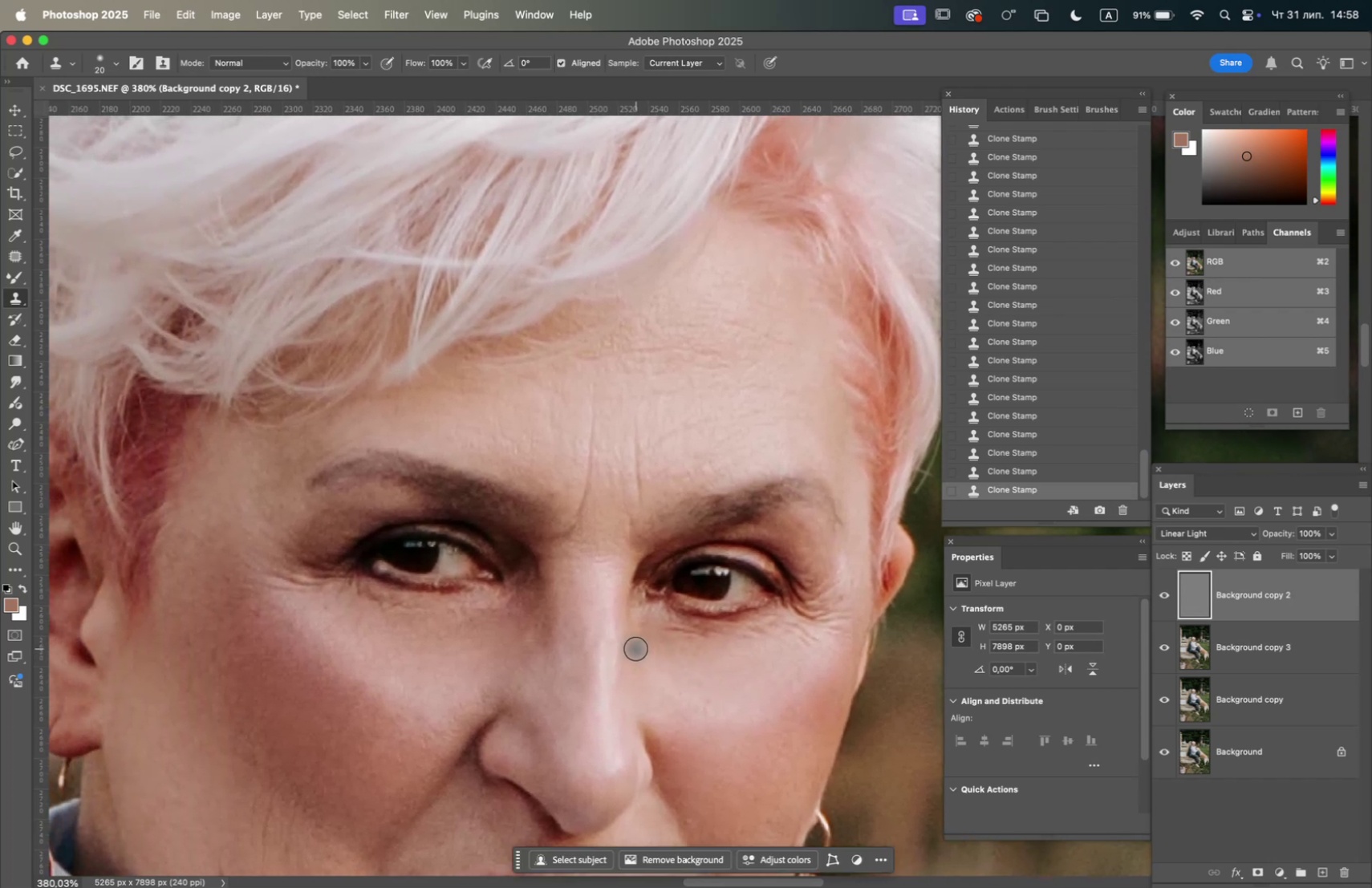 
hold_key(key=OptionLeft, duration=2.04)
 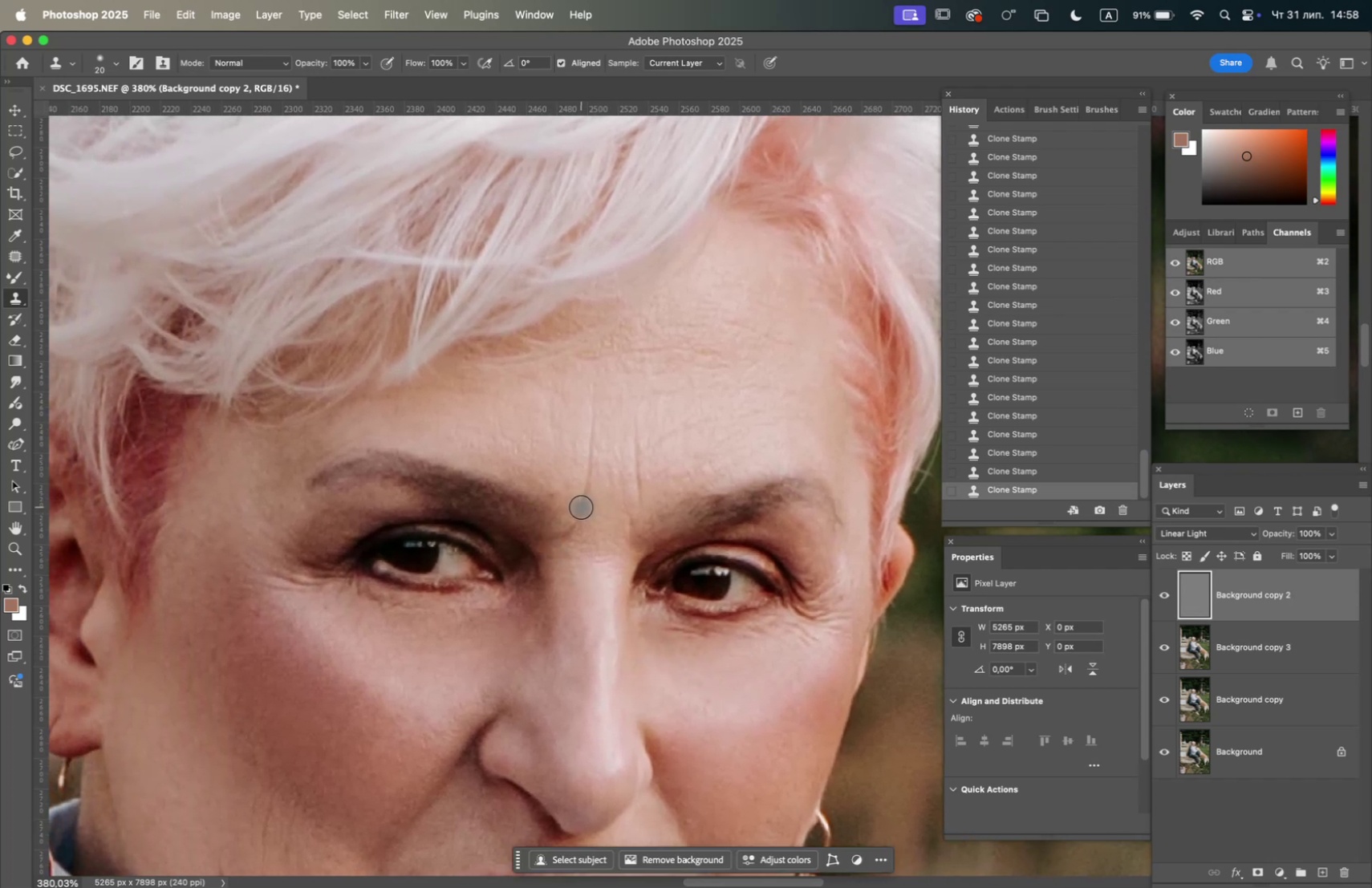 
double_click([580, 505])
 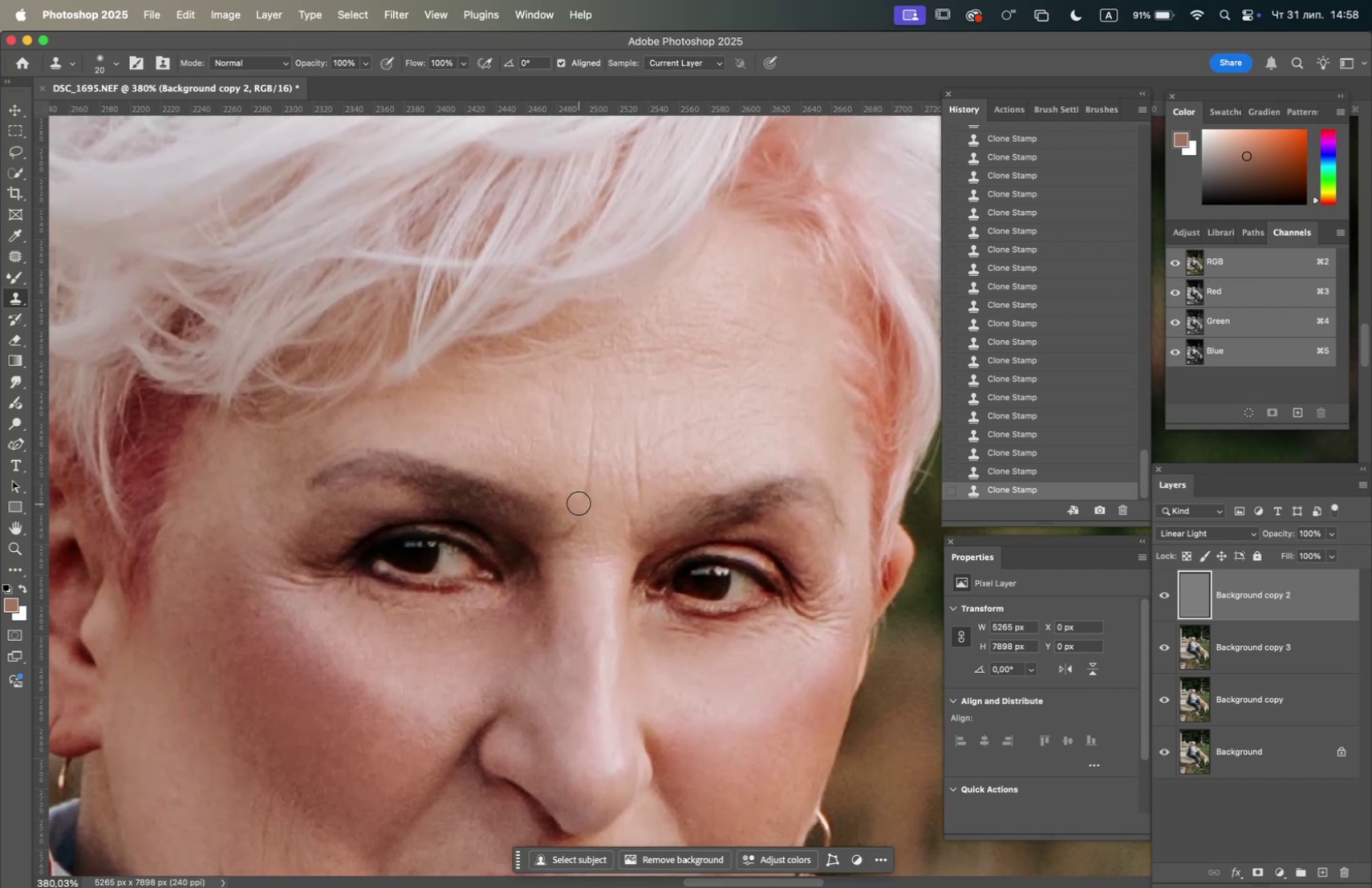 
triple_click([578, 502])
 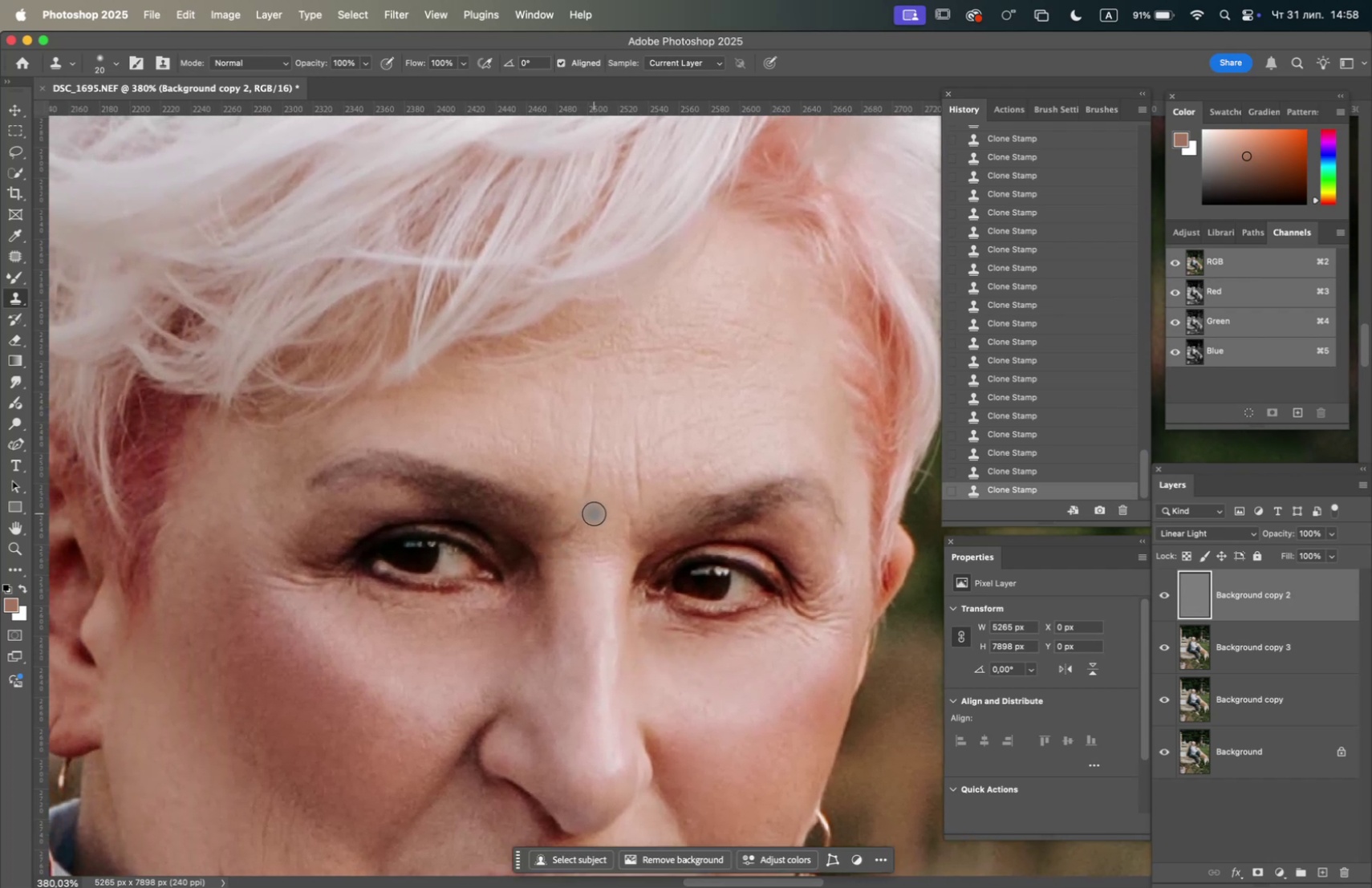 
hold_key(key=OptionLeft, duration=0.35)
left_click([608, 509])
 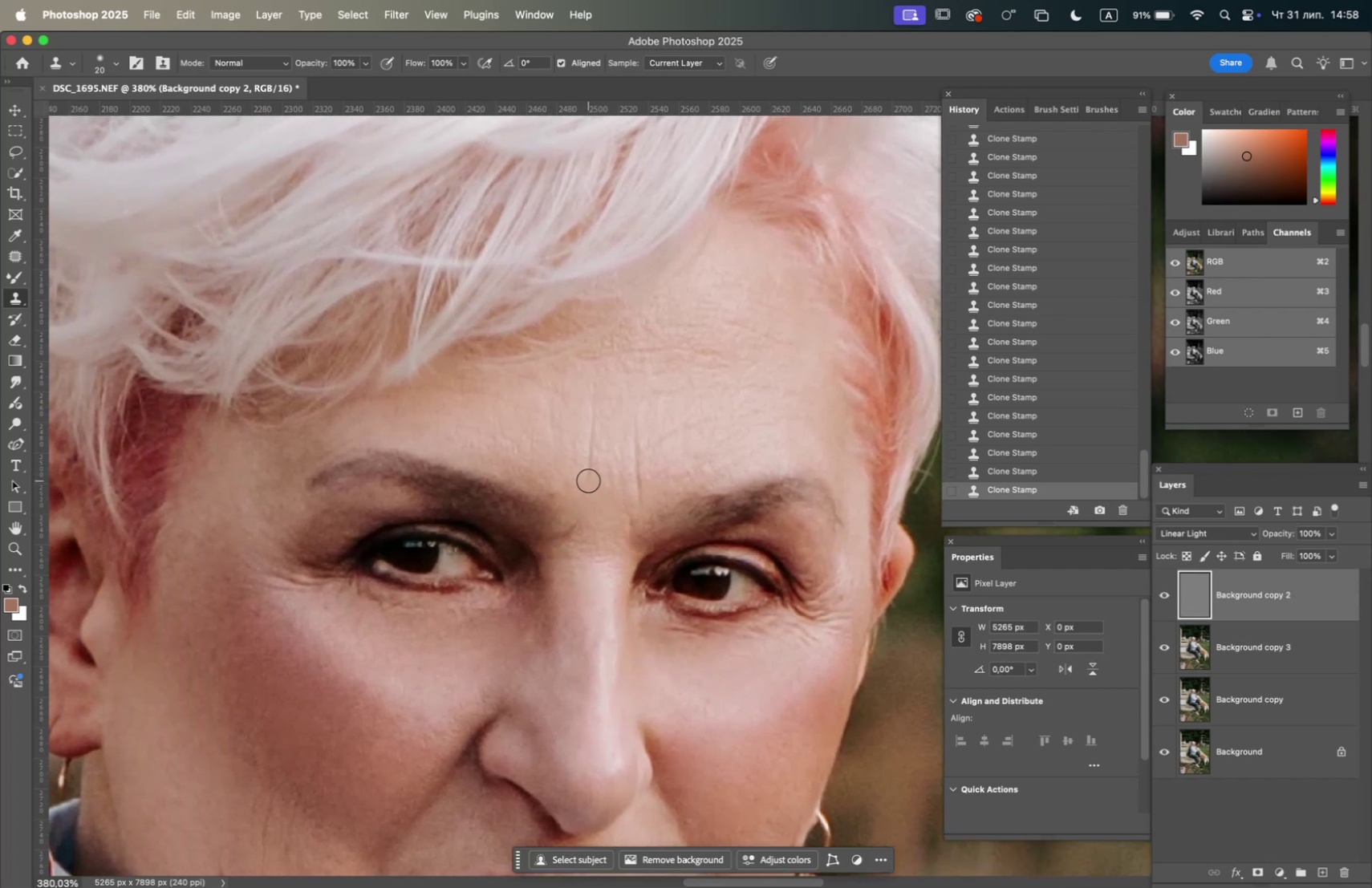 
triple_click([590, 476])
 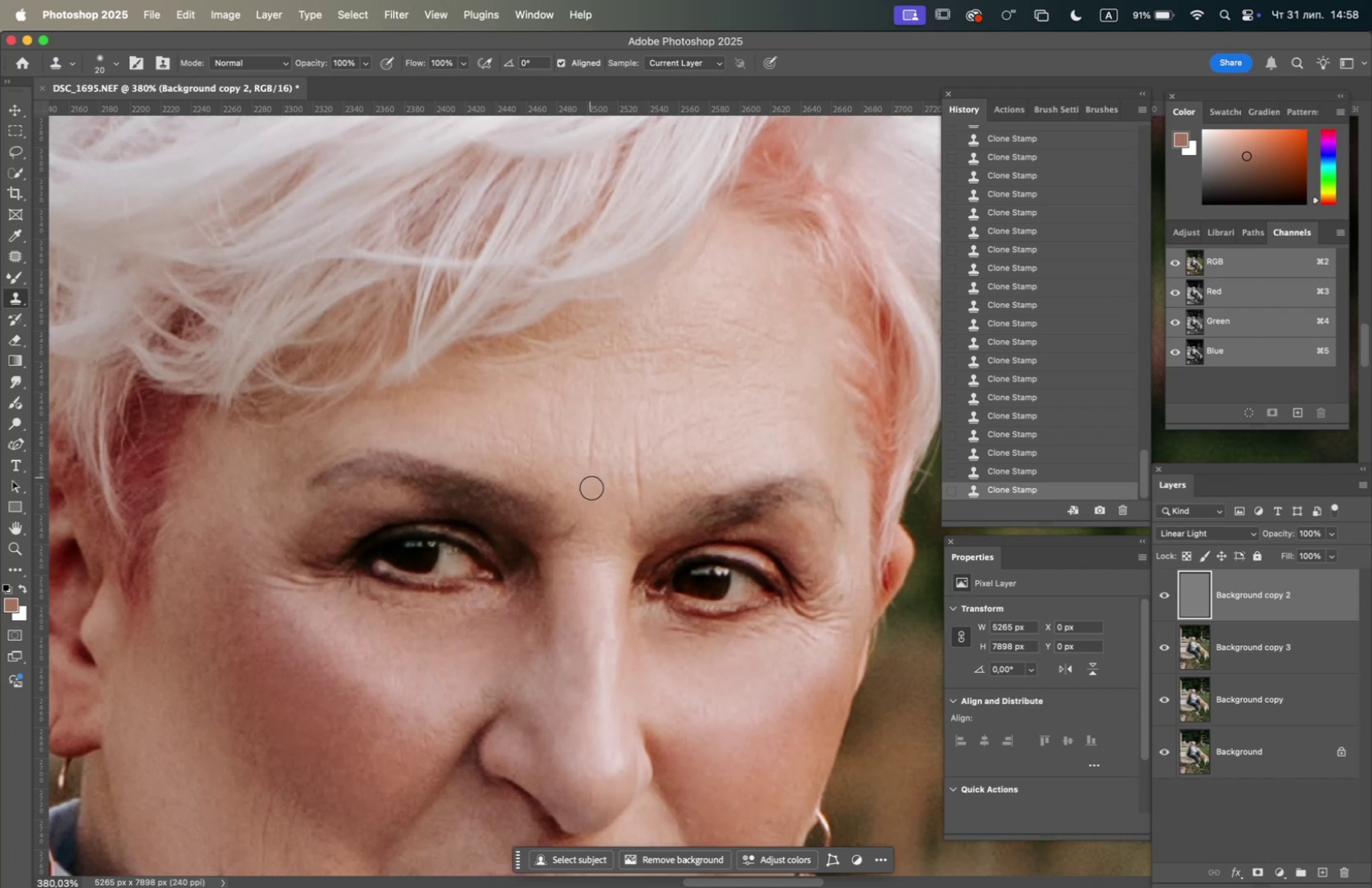 
hold_key(key=OptionLeft, duration=0.42)
left_click([599, 509])
 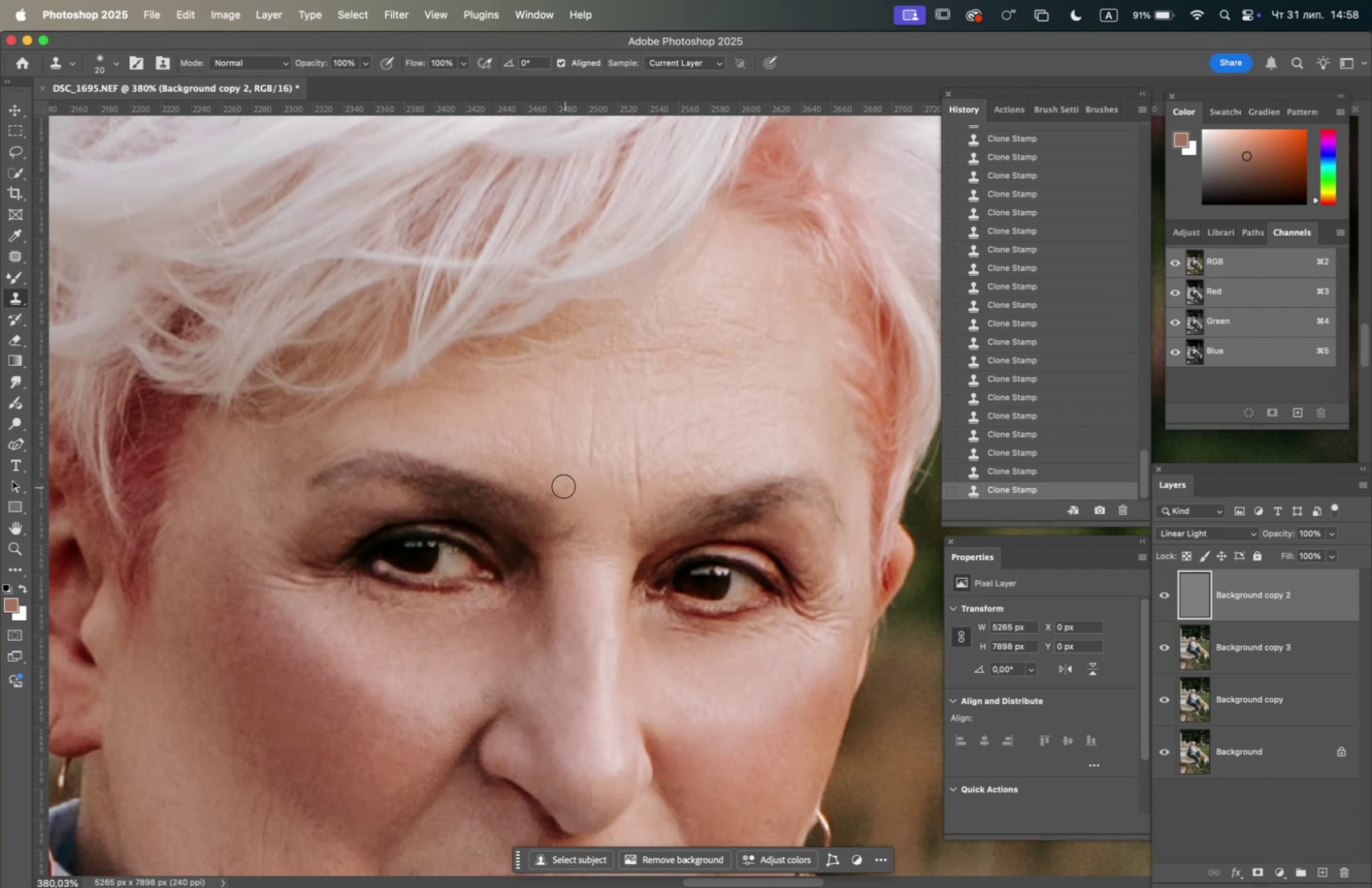 
double_click([563, 485])
 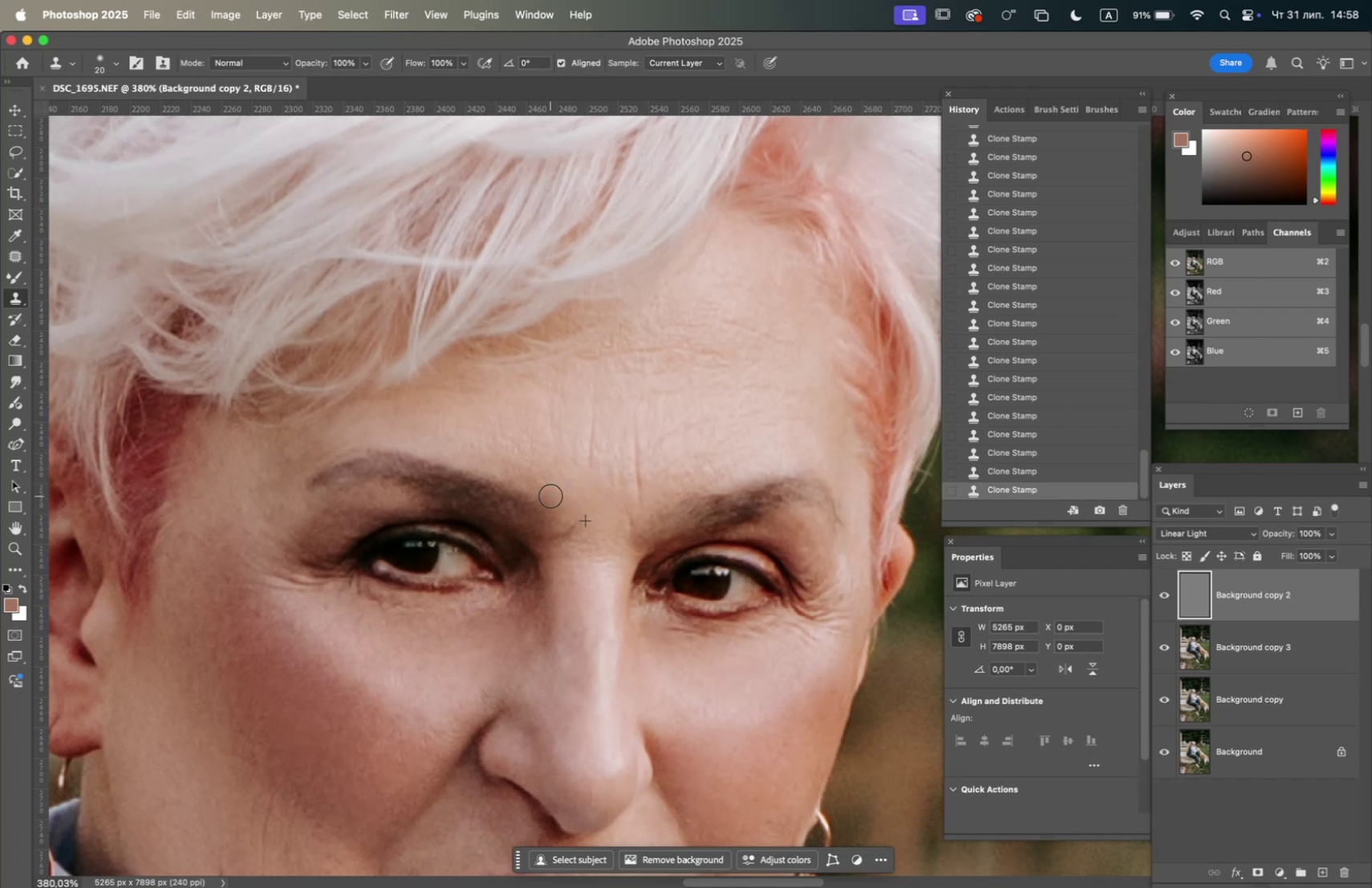 
hold_key(key=OptionLeft, duration=0.47)
 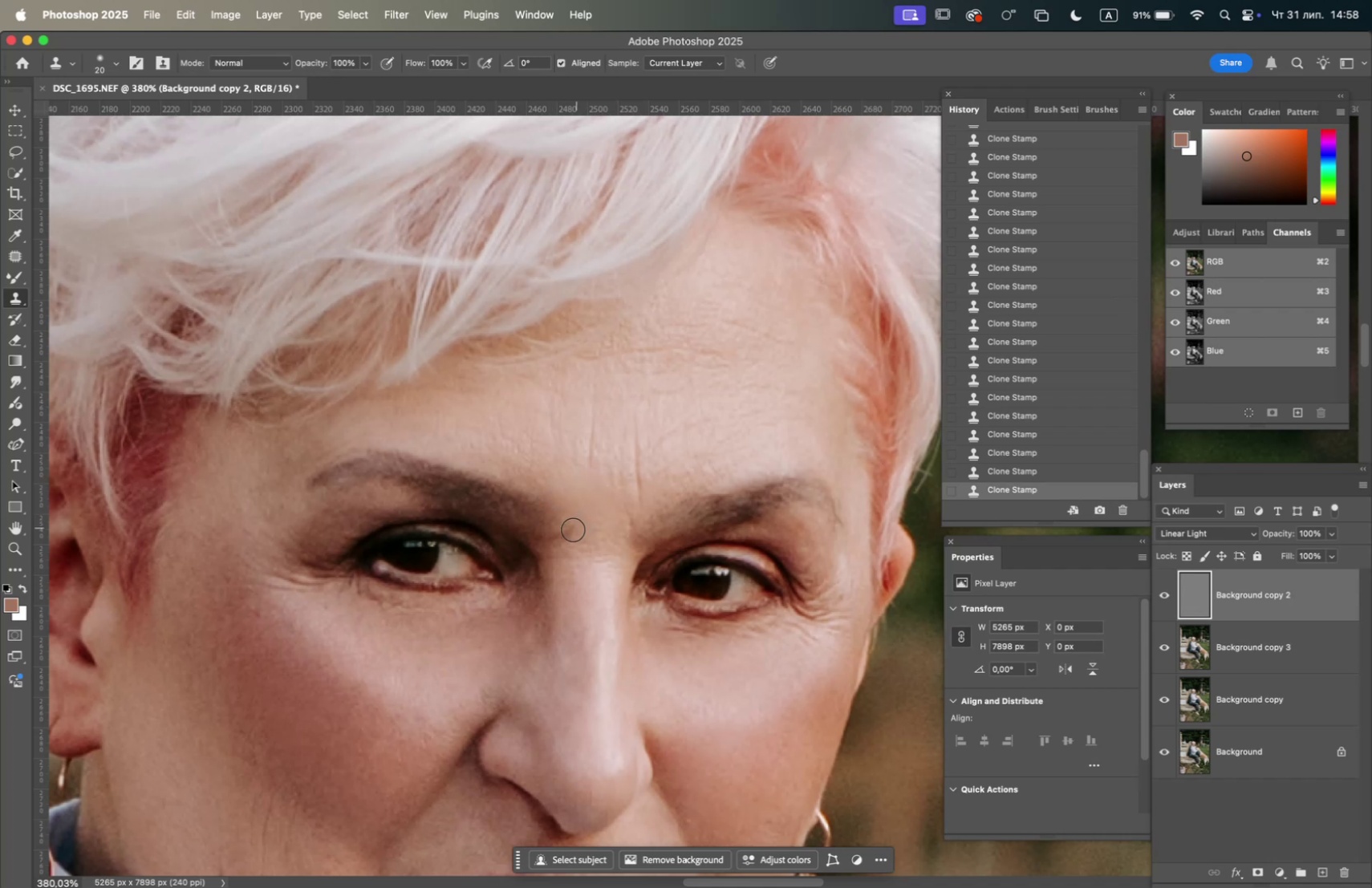 
left_click_drag(start_coordinate=[568, 531], to_coordinate=[564, 533])
 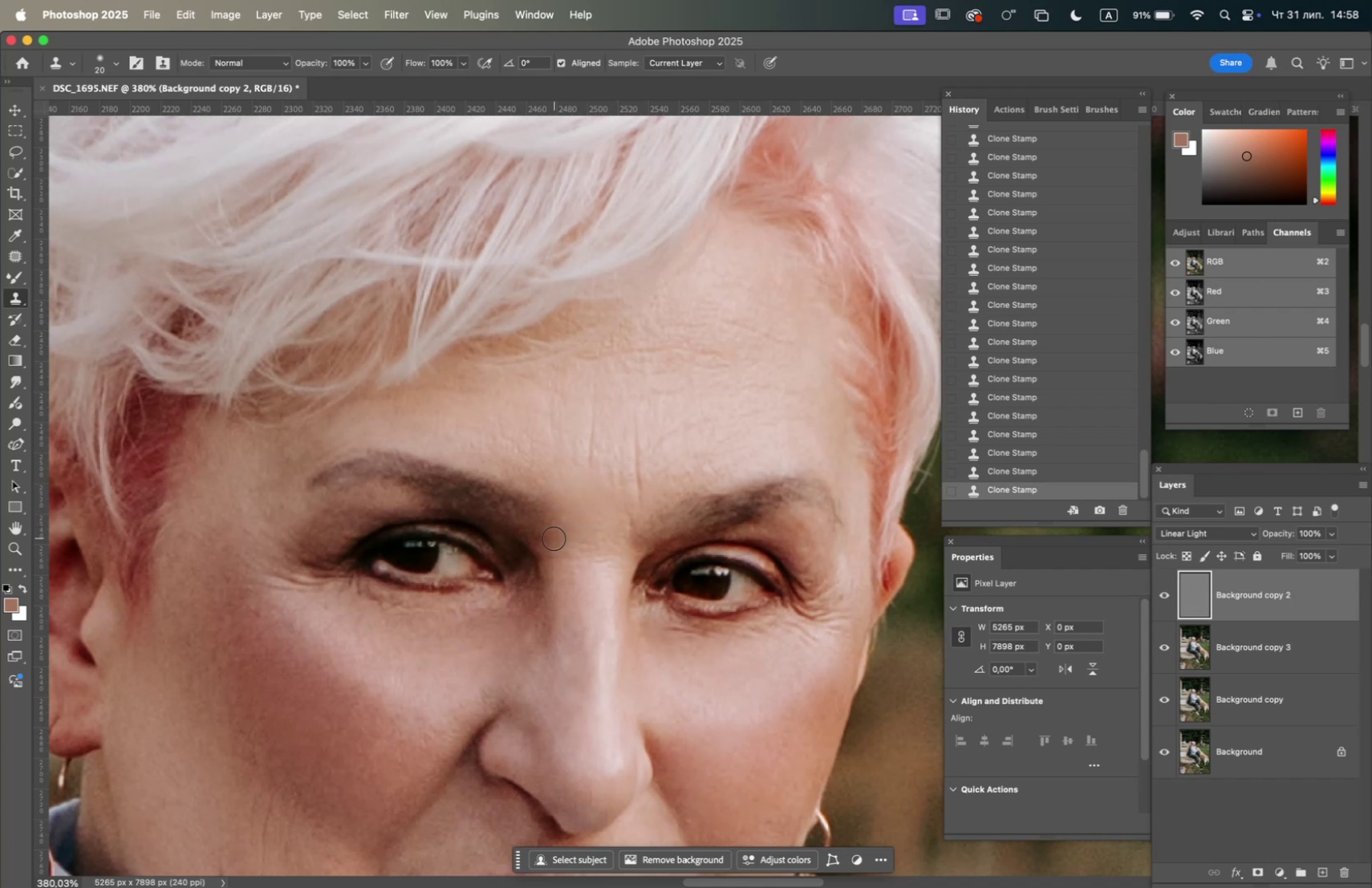 
triple_click([554, 537])
 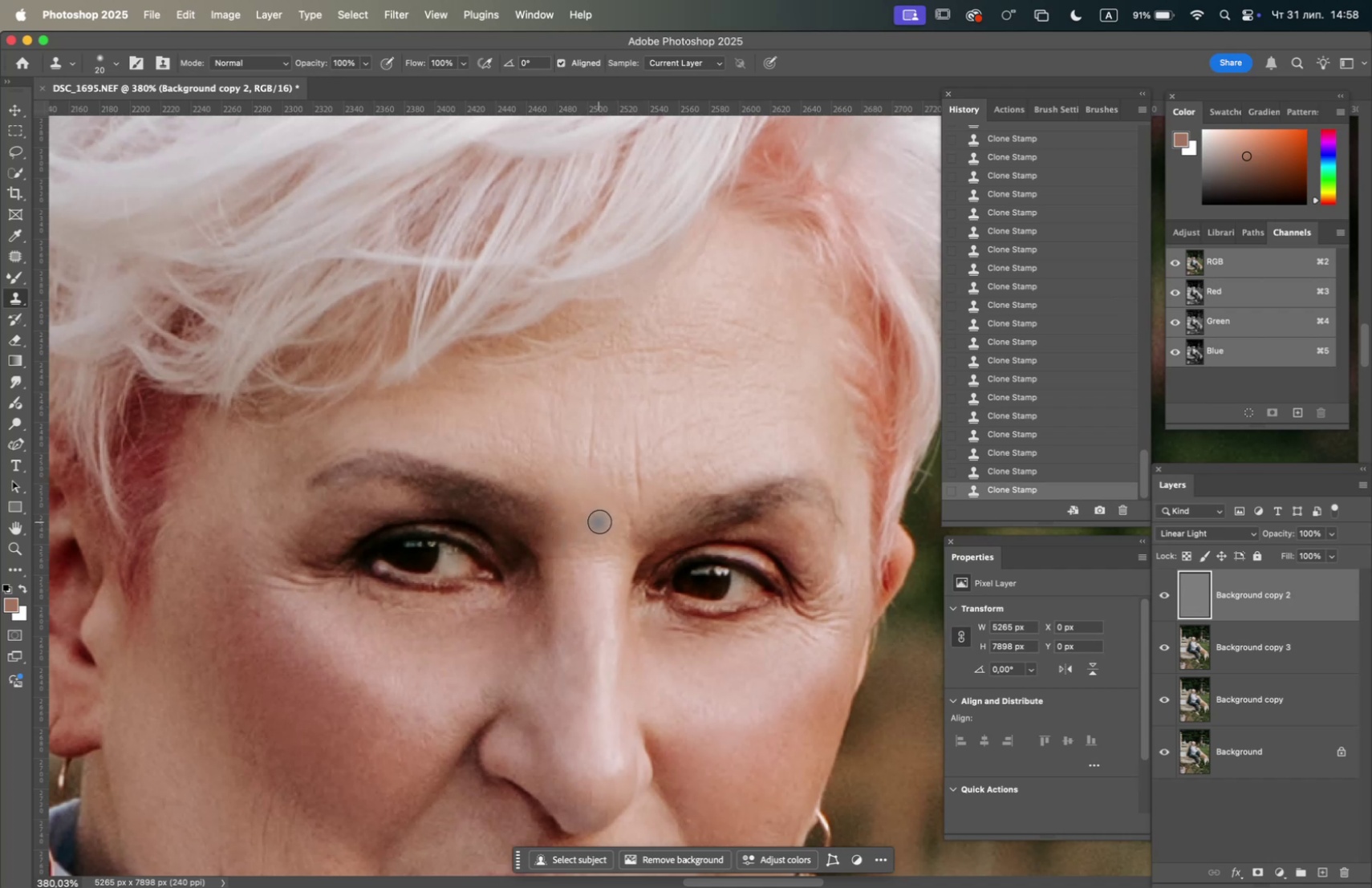 
hold_key(key=Space, duration=0.9)
 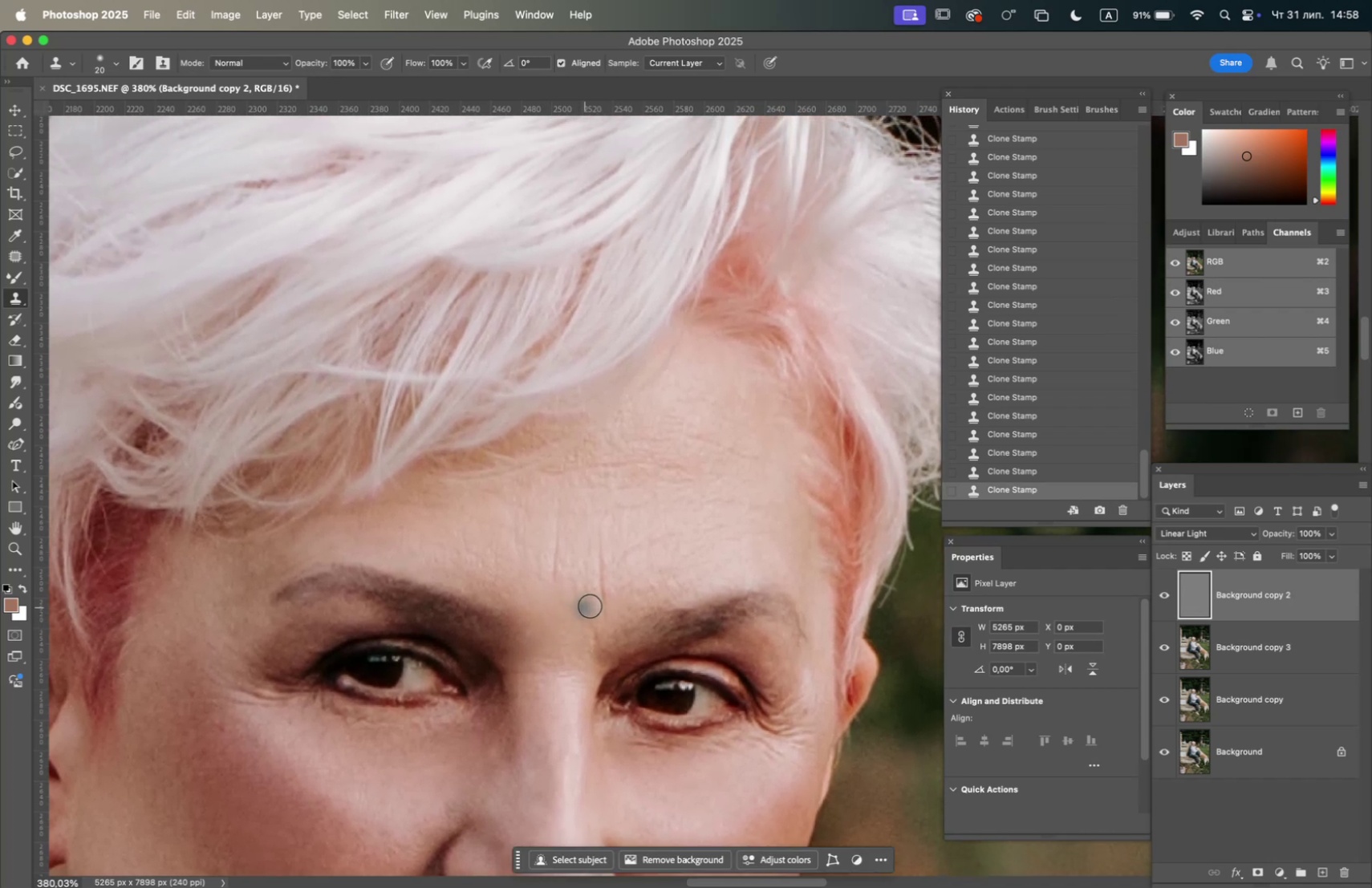 
left_click_drag(start_coordinate=[604, 510], to_coordinate=[569, 618])
 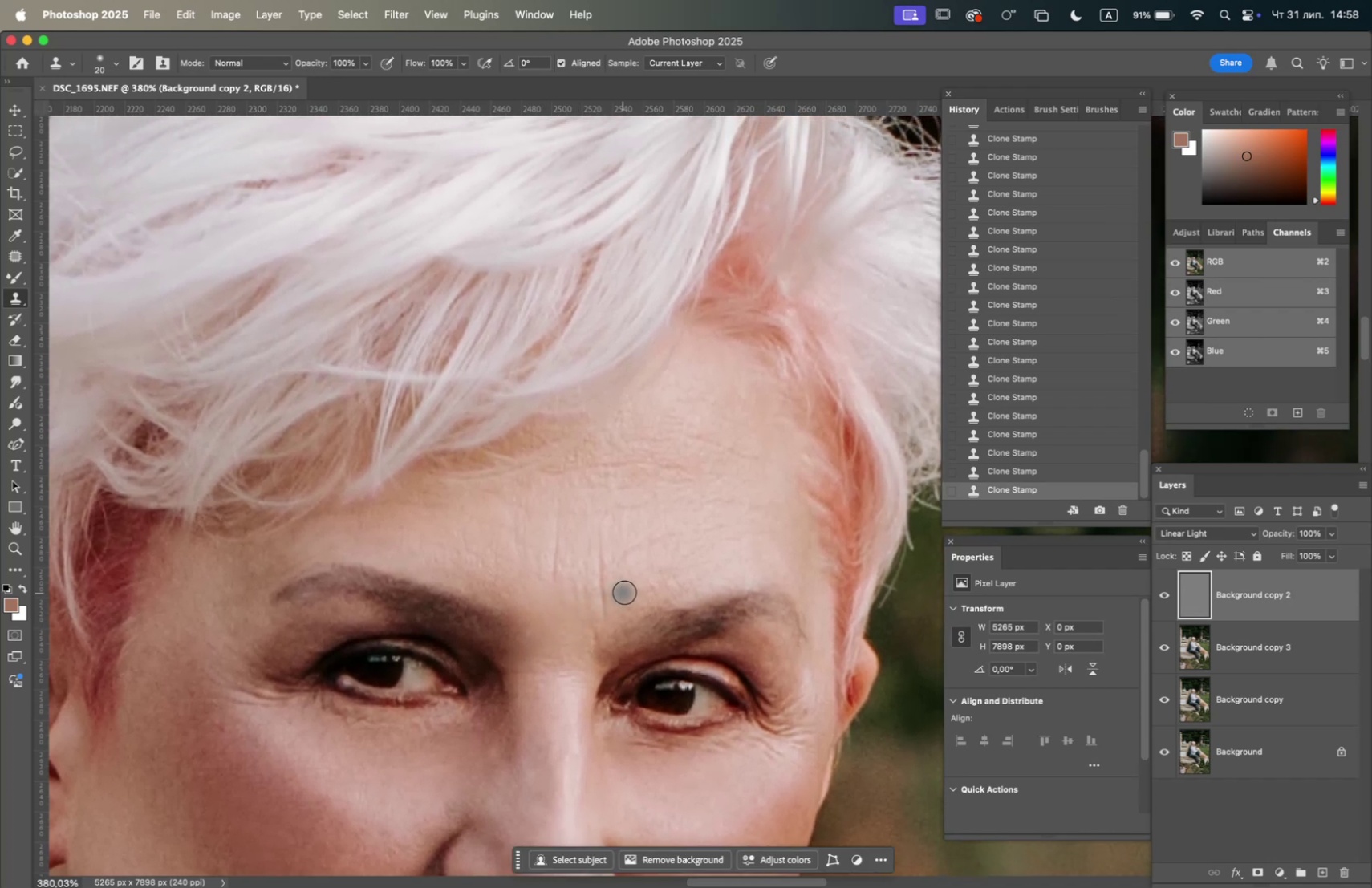 
hold_key(key=OptionLeft, duration=1.55)
 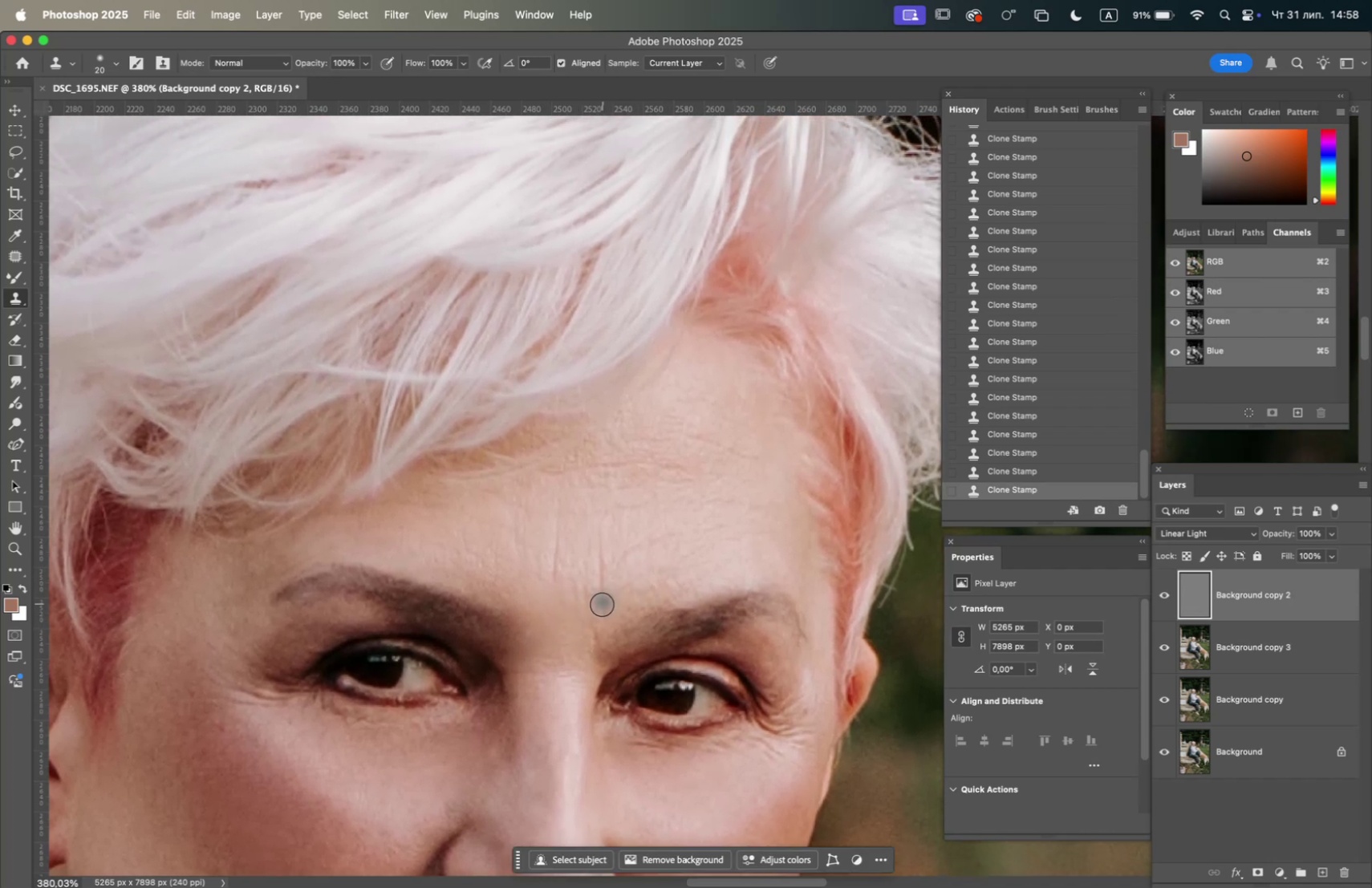 
left_click_drag(start_coordinate=[602, 610], to_coordinate=[601, 614])
 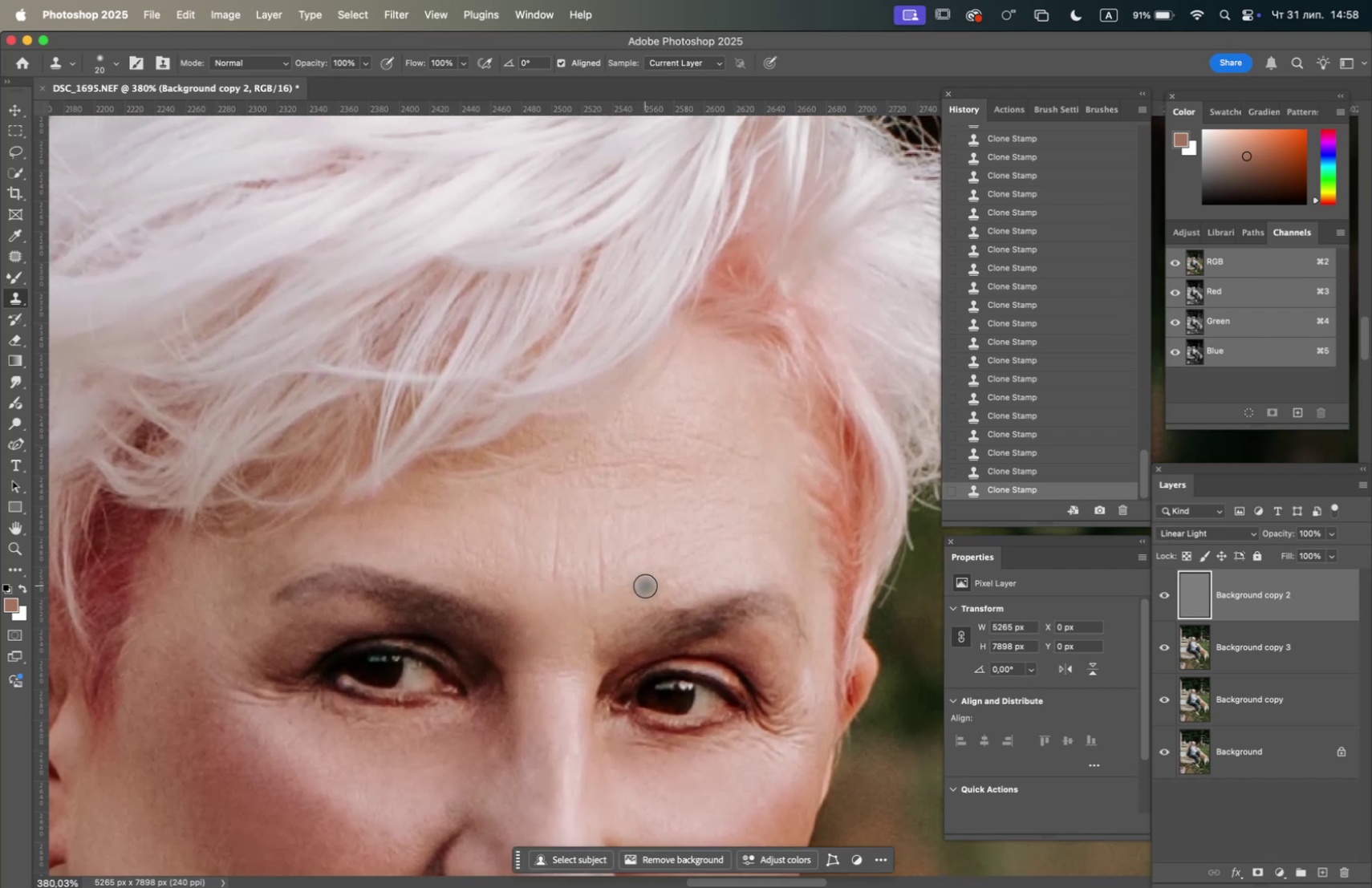 
hold_key(key=OptionLeft, duration=0.53)
left_click([616, 599])
 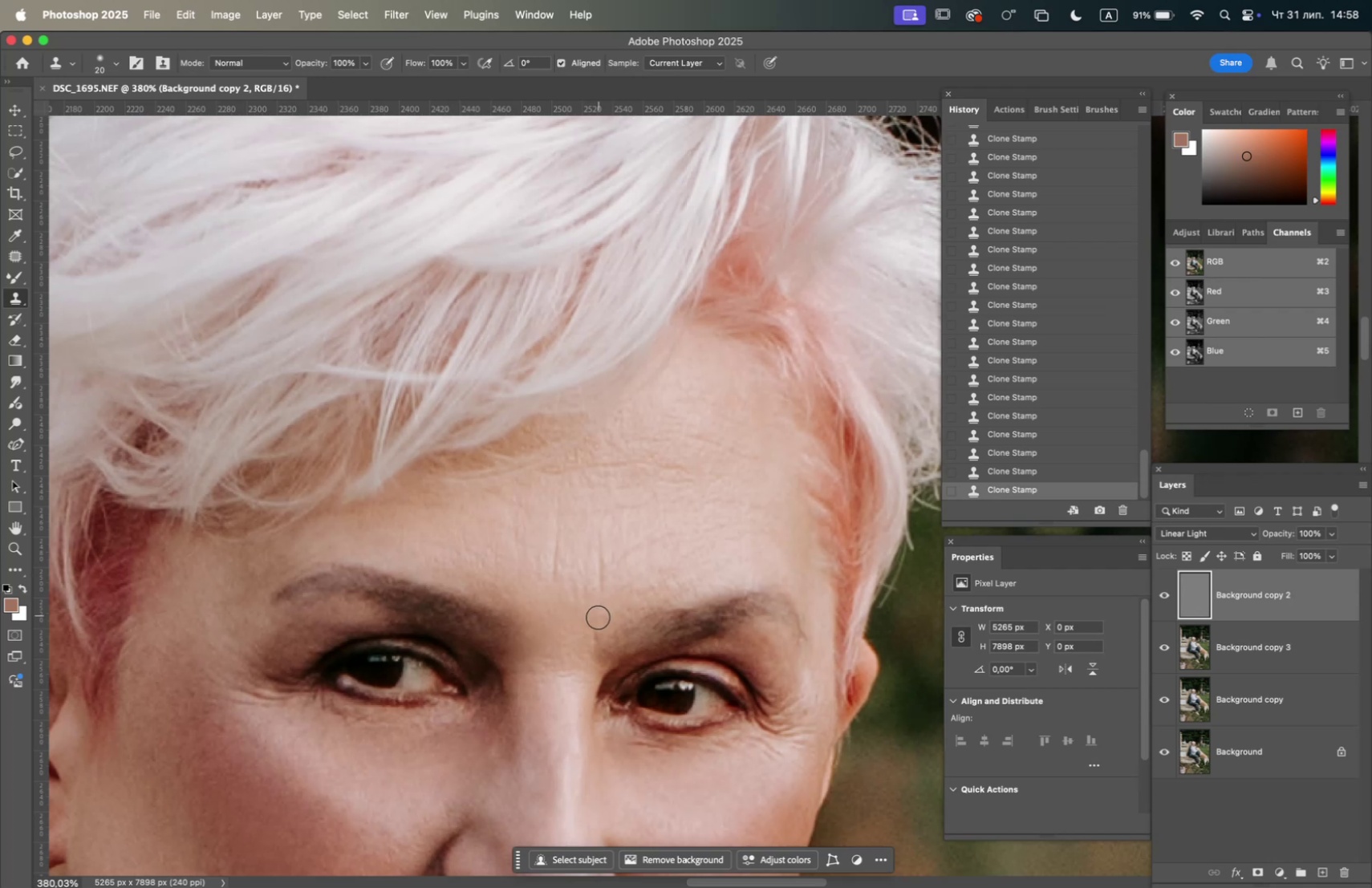 
double_click([598, 616])
 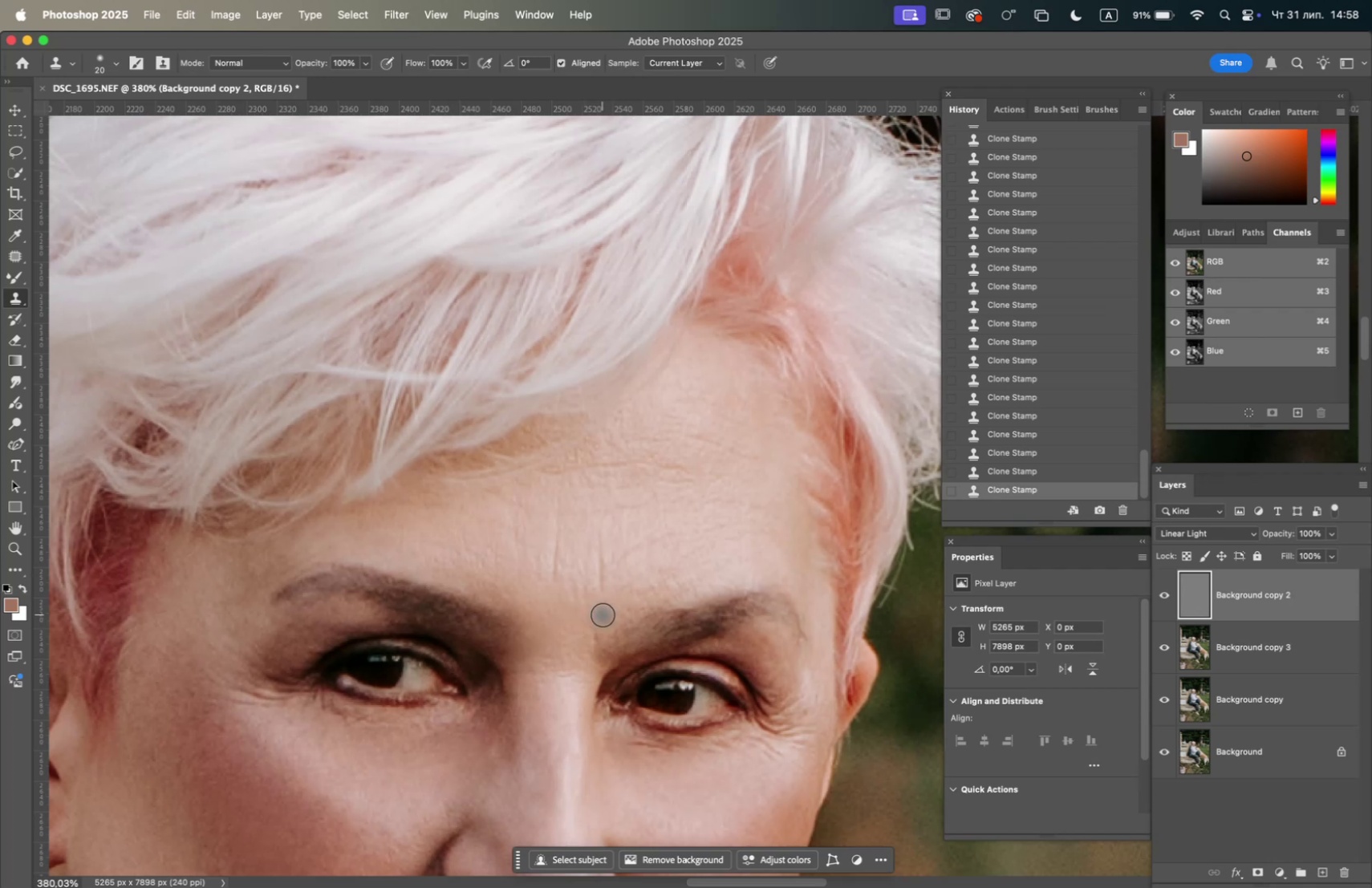 
hold_key(key=OptionLeft, duration=0.44)
left_click([573, 621])
 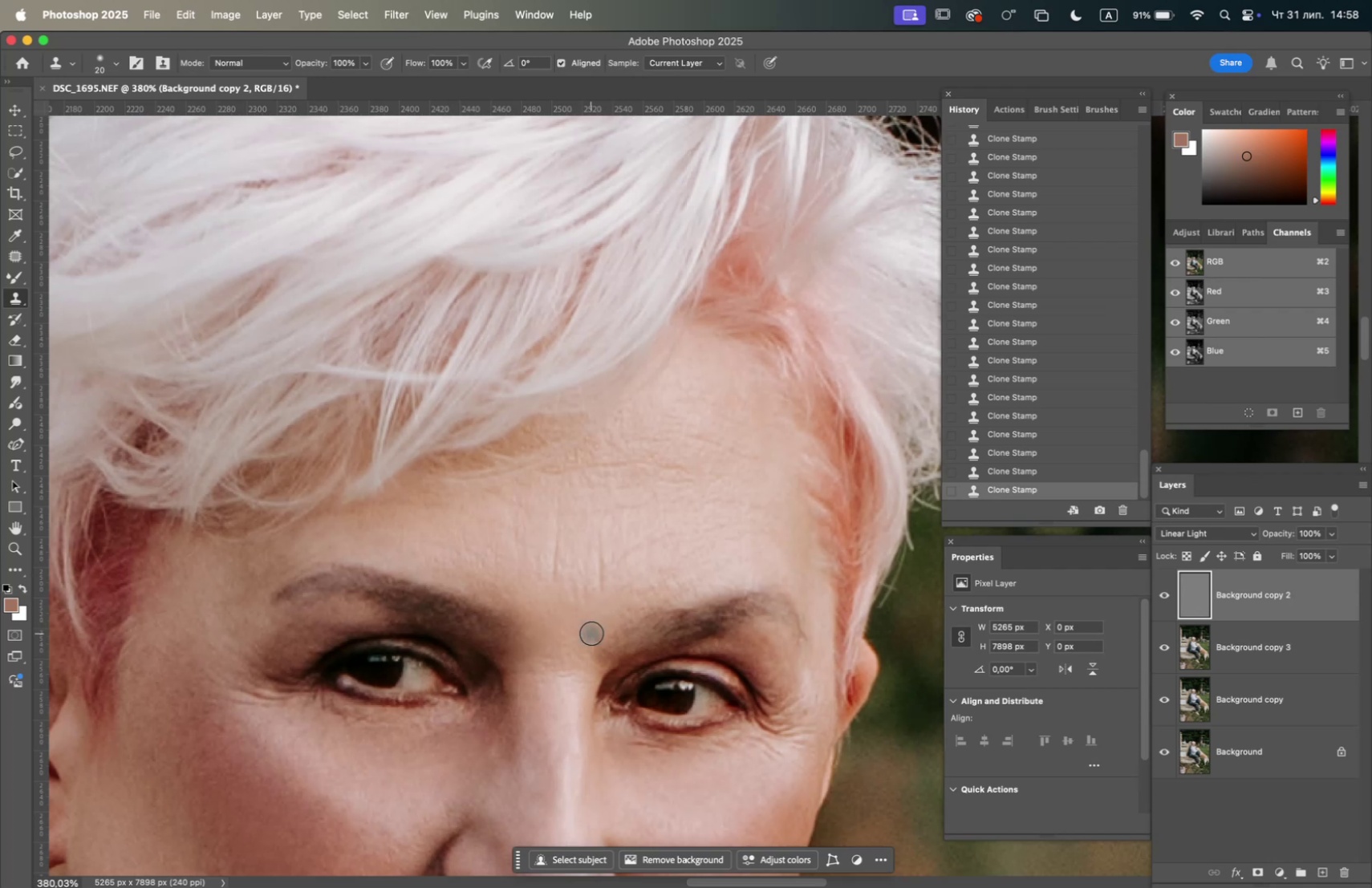 
left_click([591, 632])
 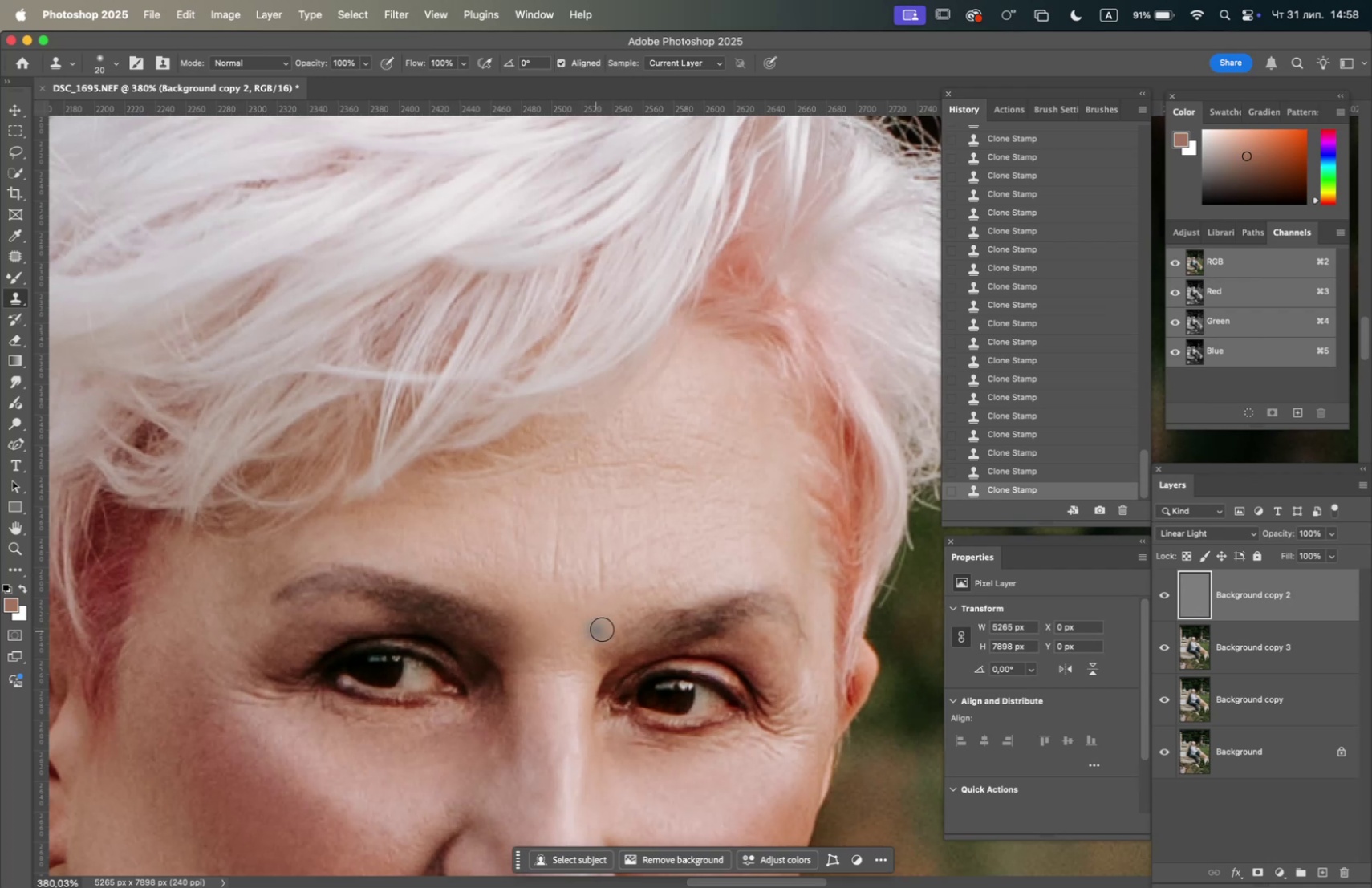 
hold_key(key=OptionLeft, duration=1.01)
 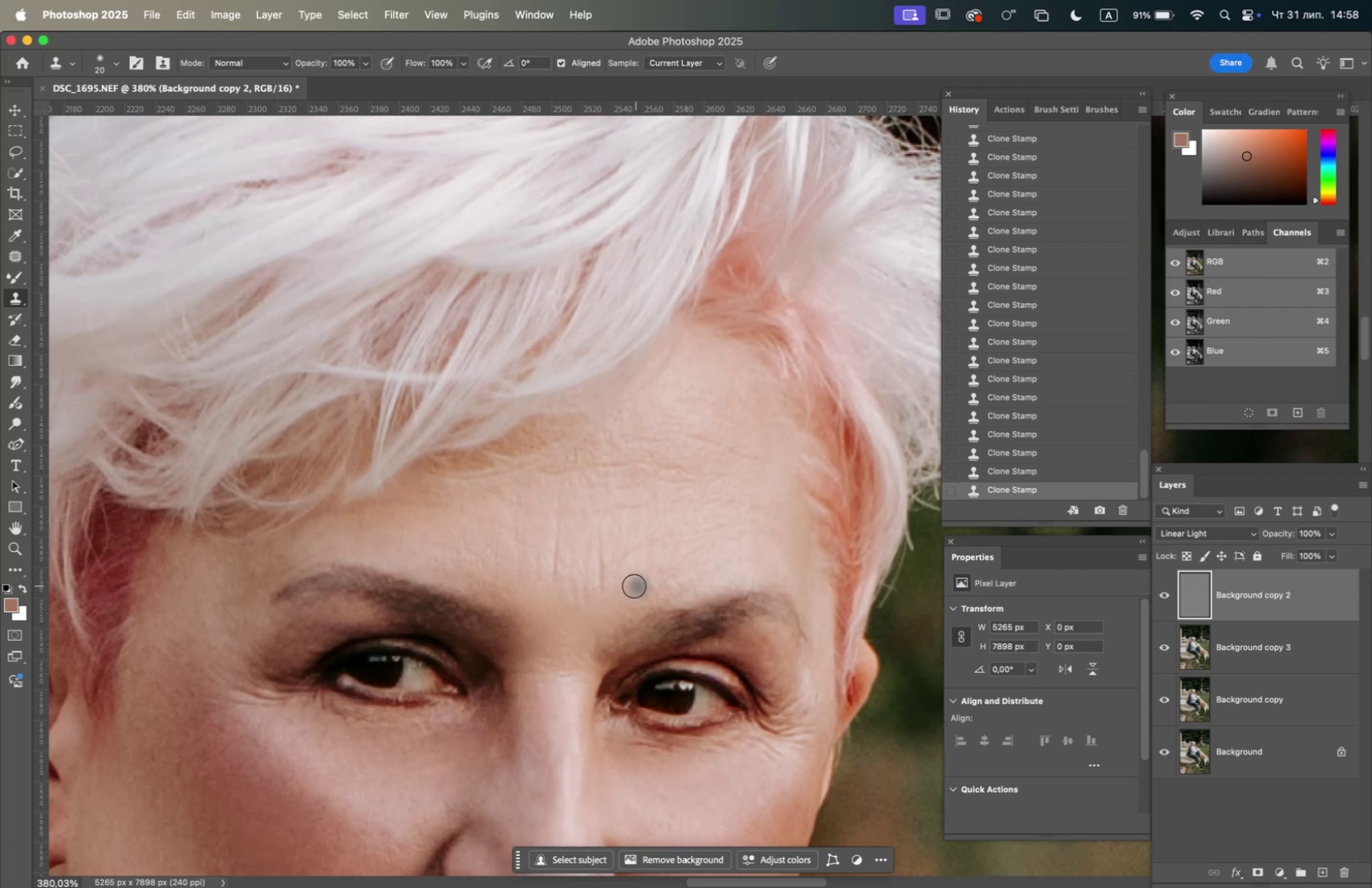 
left_click_drag(start_coordinate=[627, 586], to_coordinate=[623, 589])
 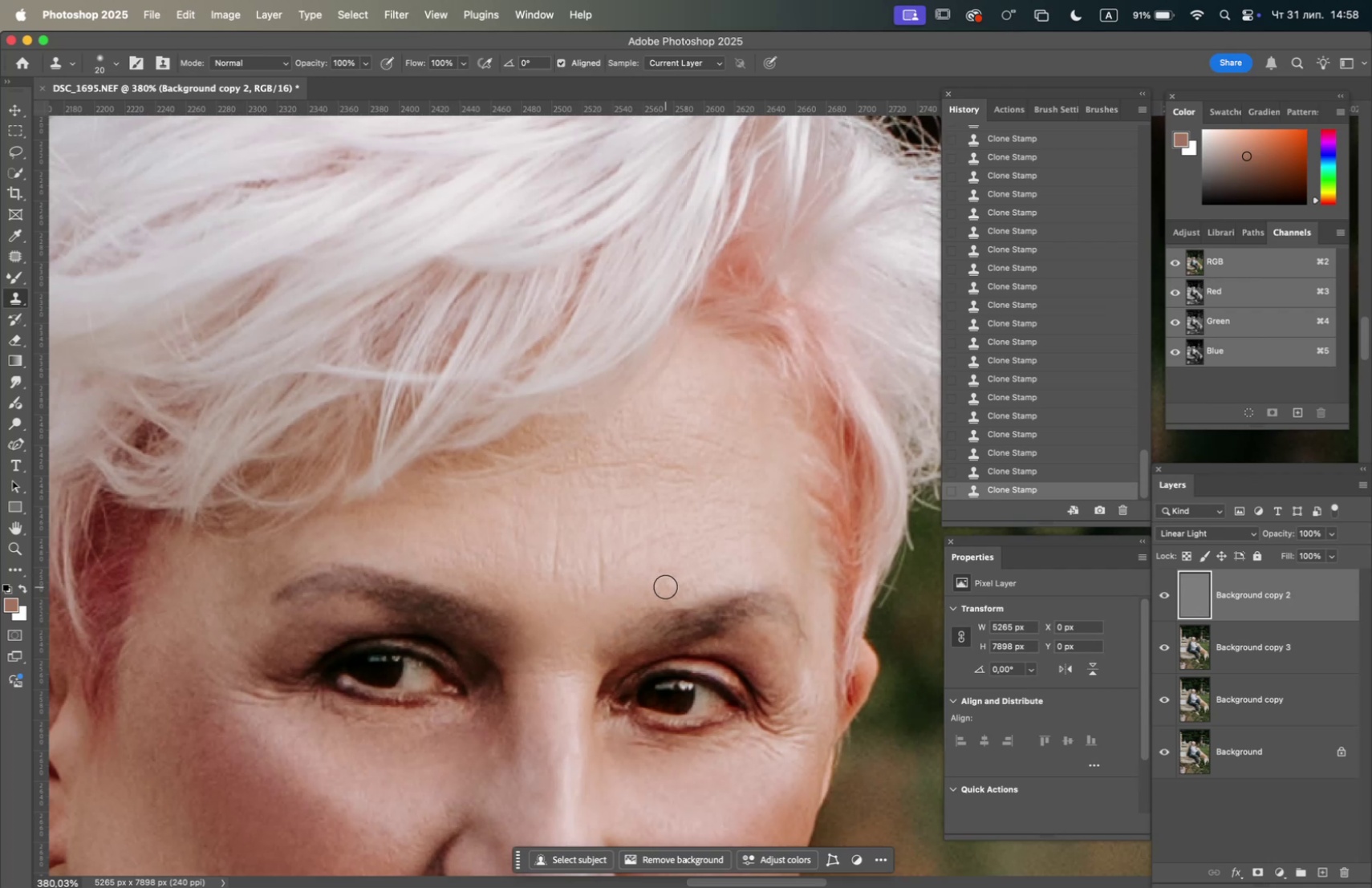 
triple_click([665, 582])
 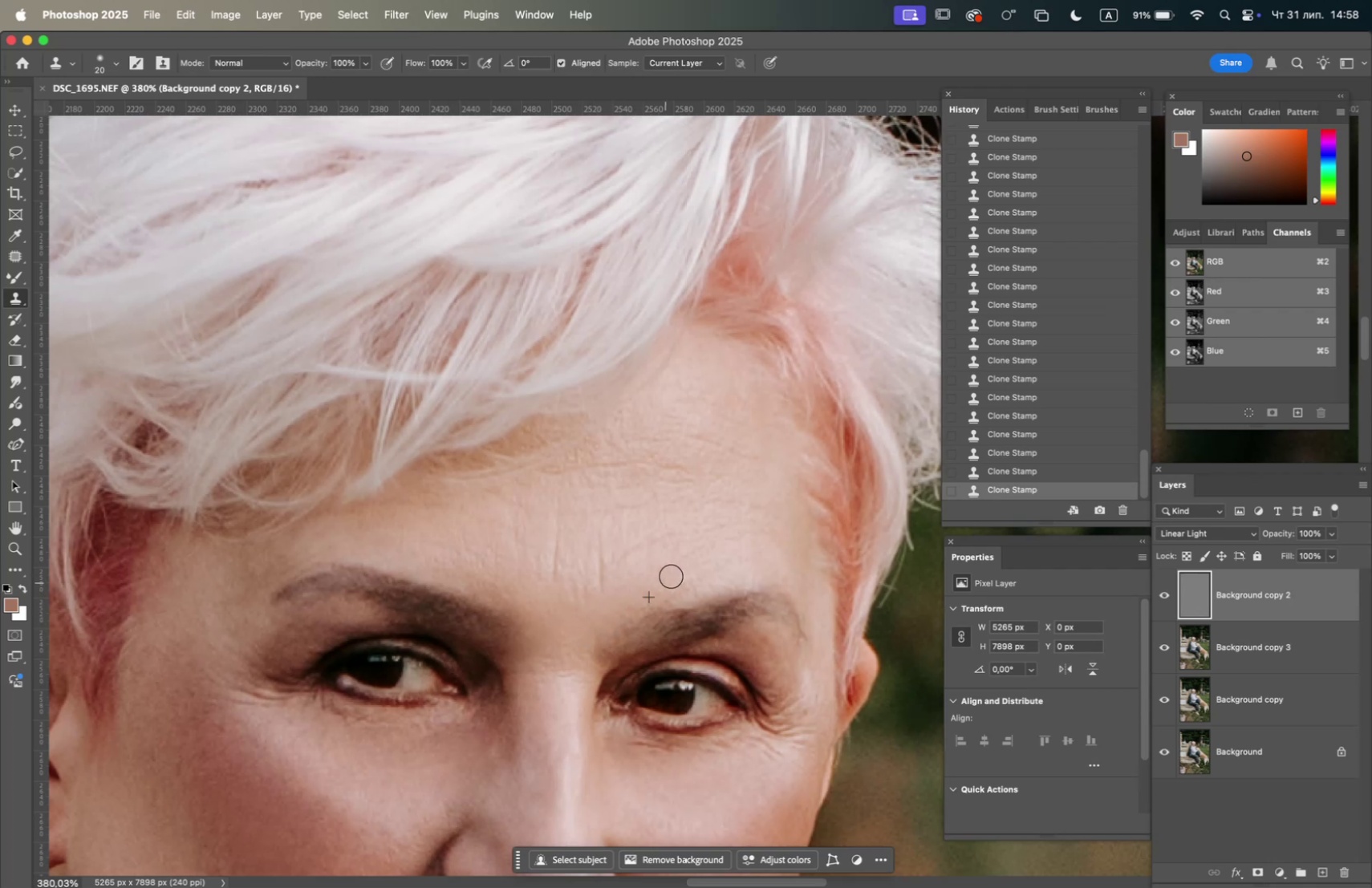 
left_click_drag(start_coordinate=[669, 574], to_coordinate=[665, 571])
 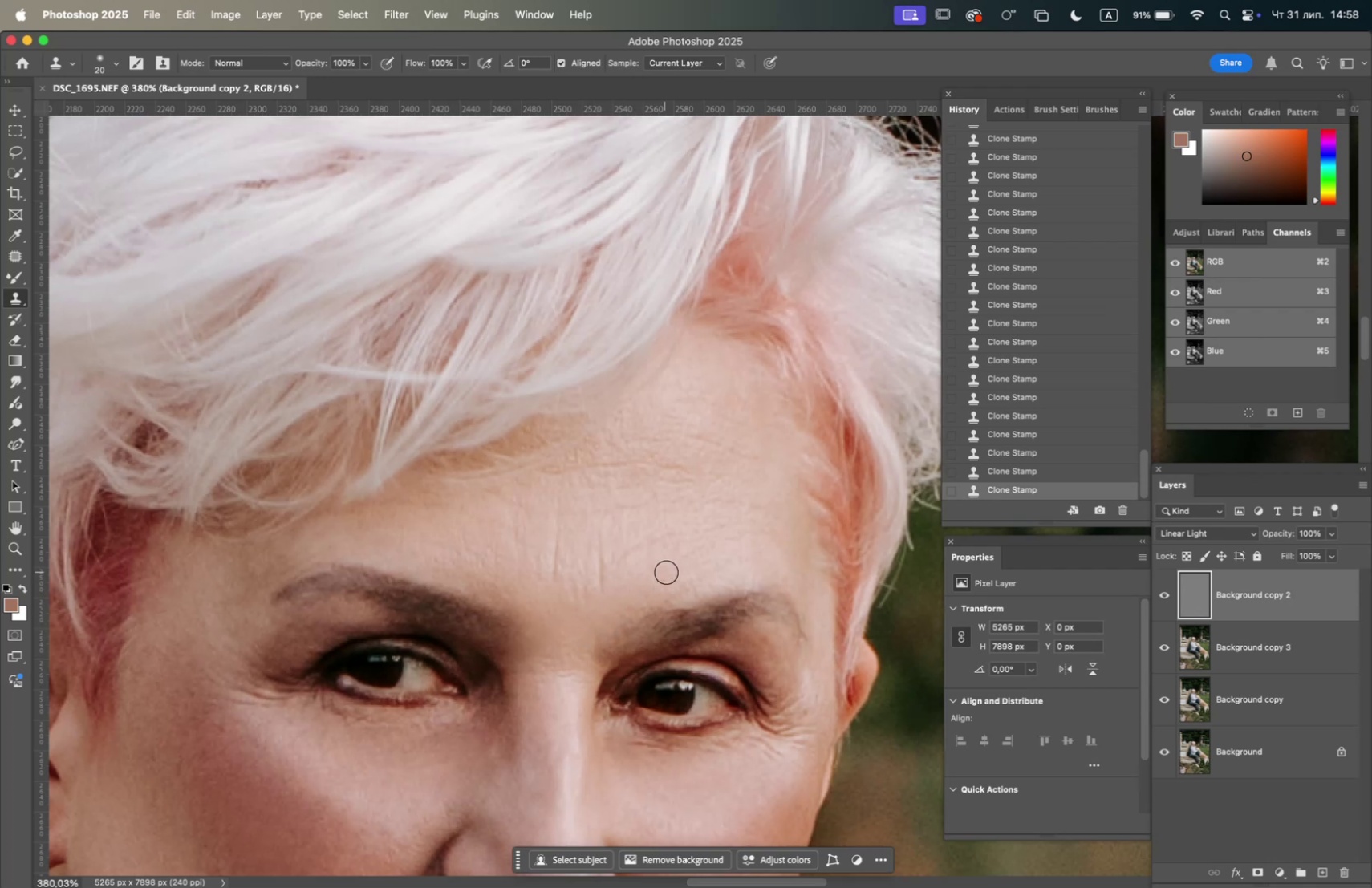 
hold_key(key=OptionLeft, duration=0.73)
left_click([667, 566])
 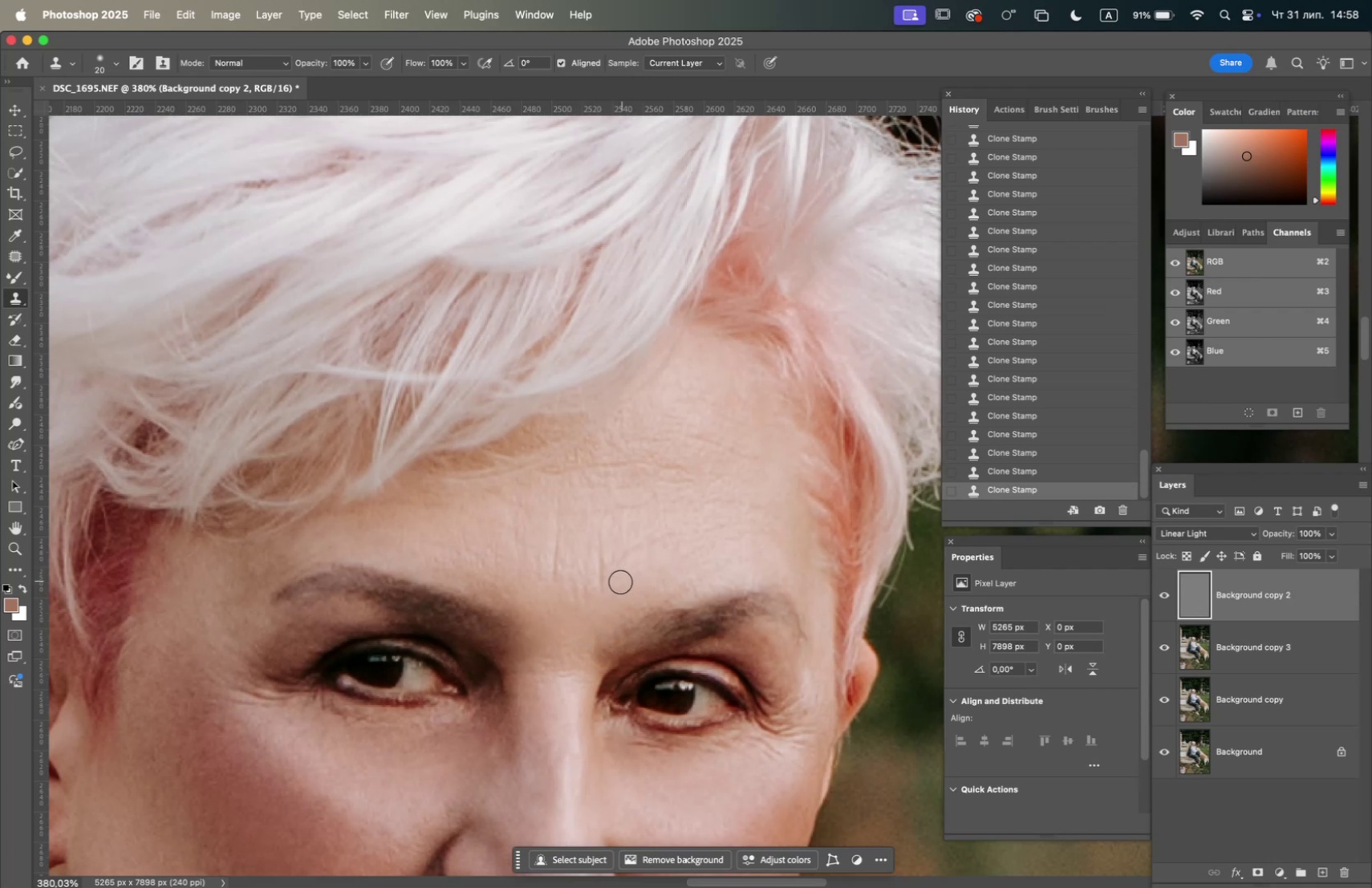 
left_click_drag(start_coordinate=[605, 587], to_coordinate=[601, 590])
 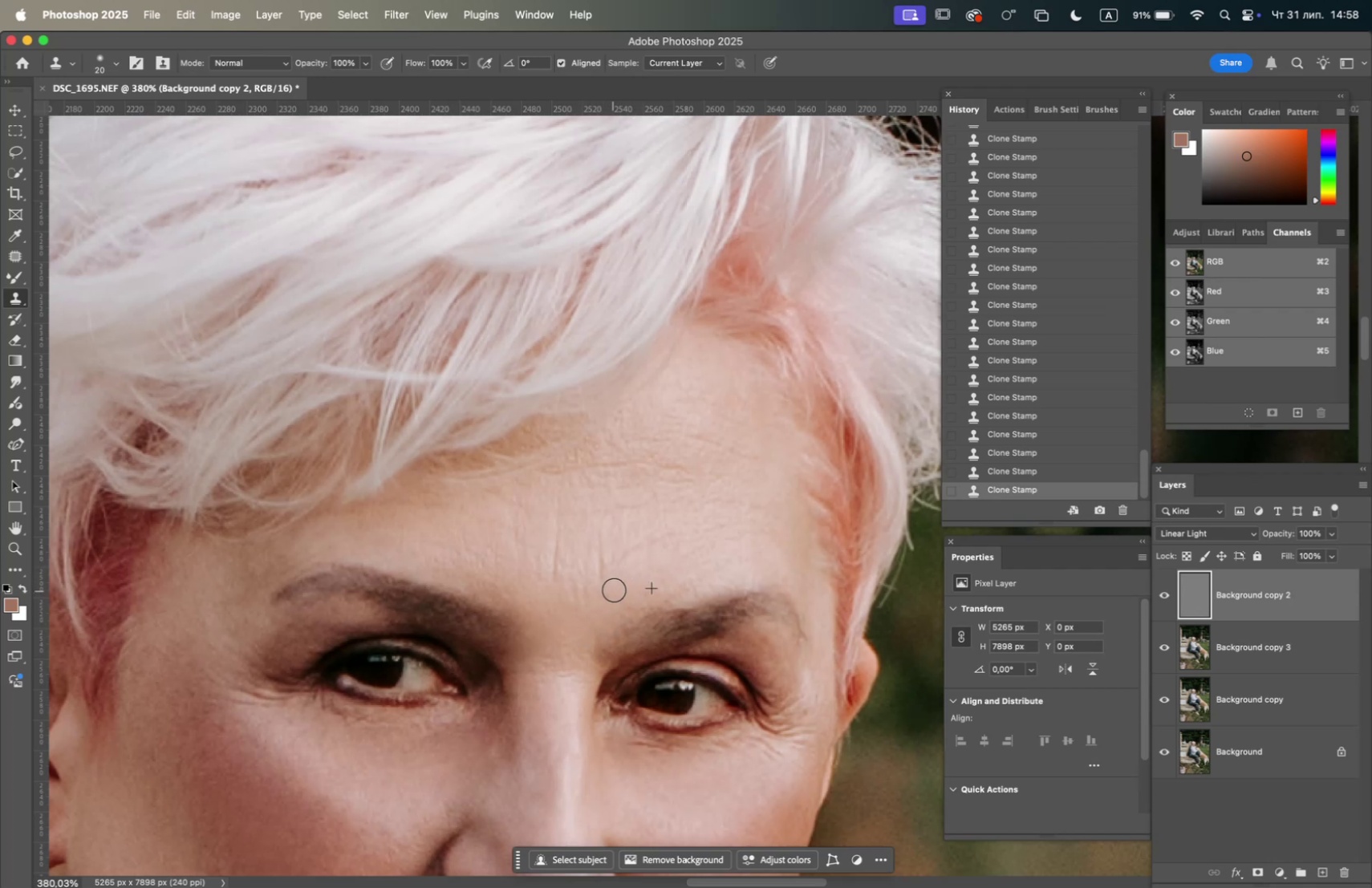 
triple_click([619, 582])
 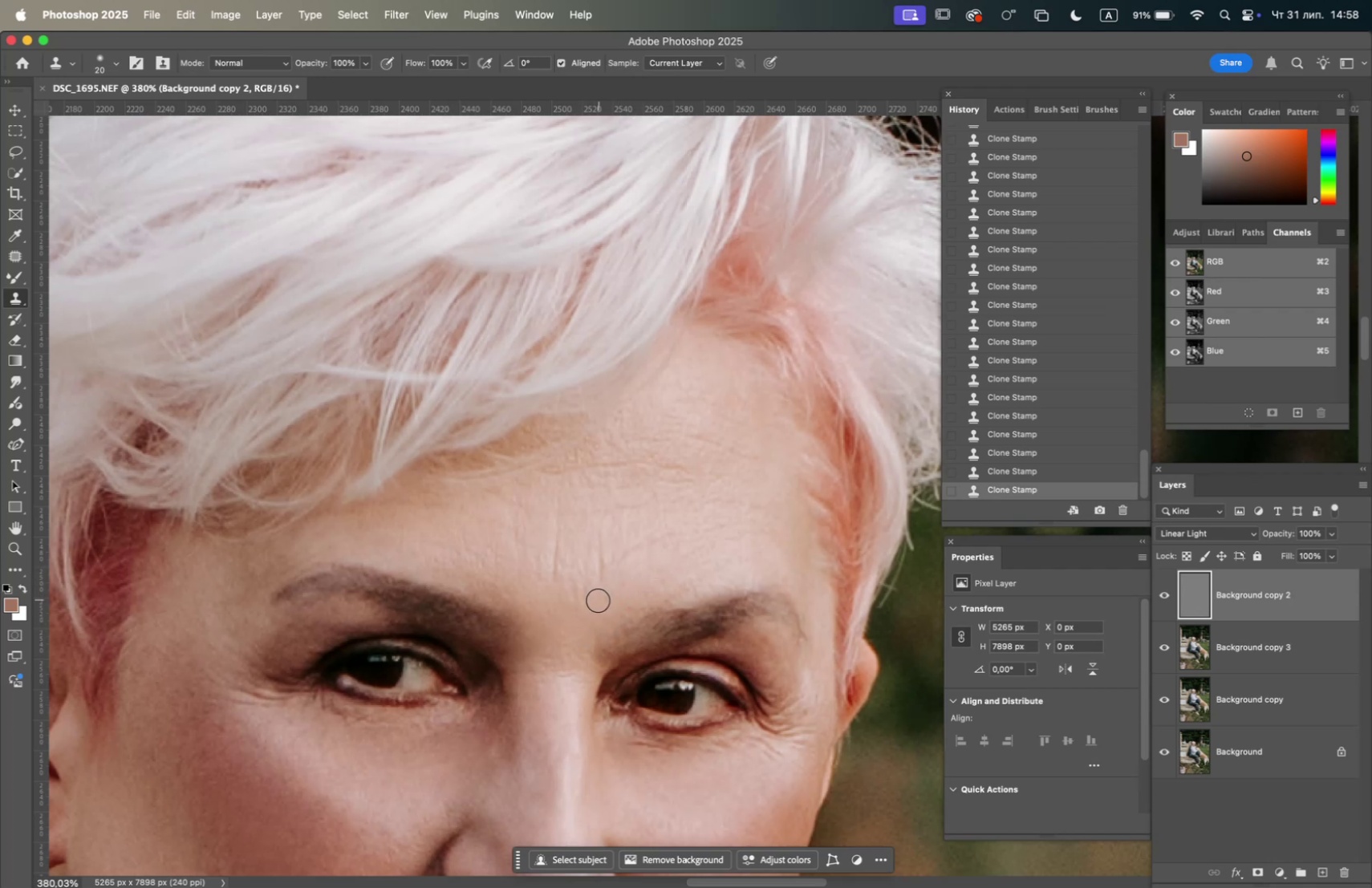 
hold_key(key=OptionLeft, duration=0.43)
 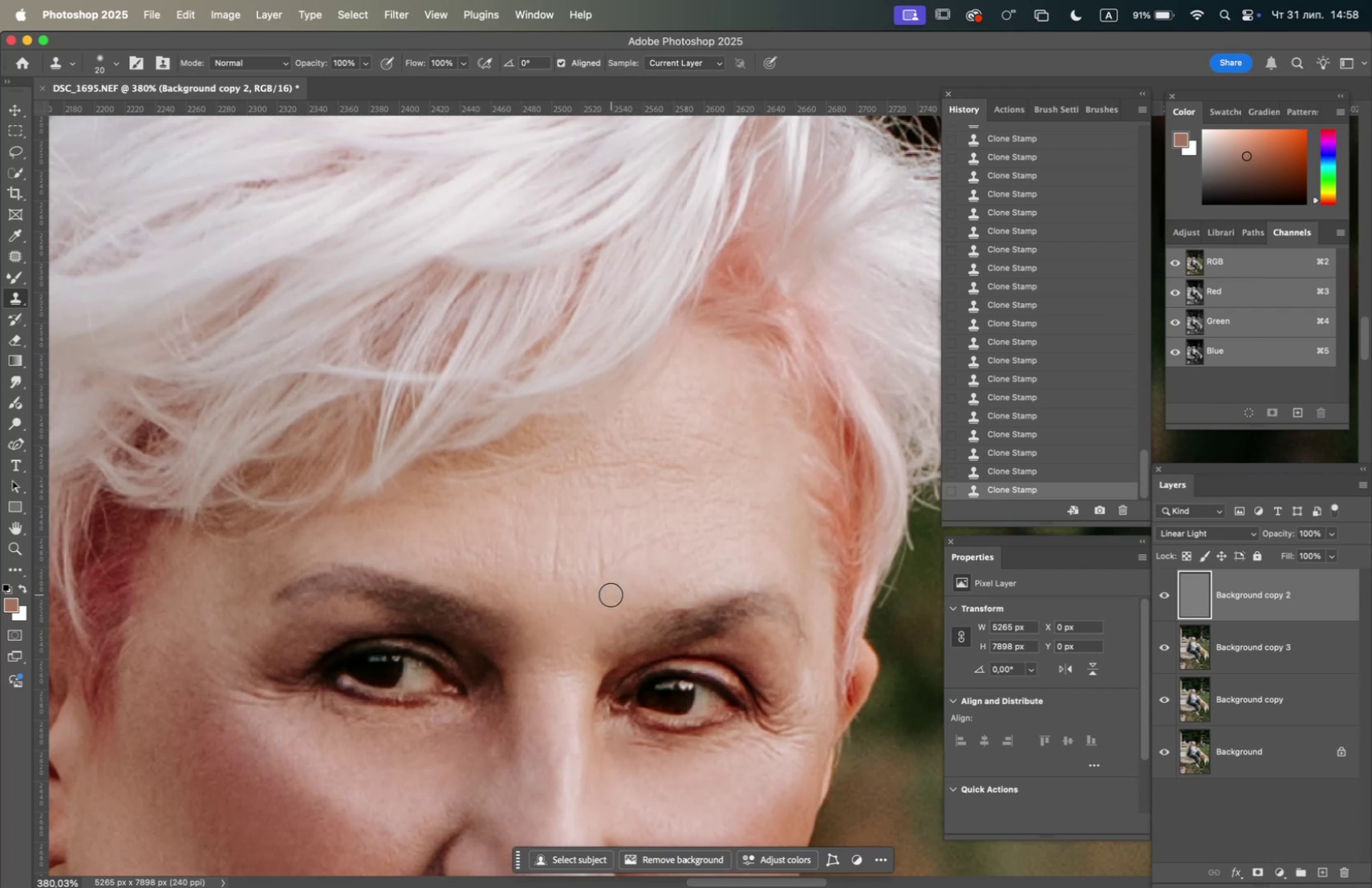 
hold_key(key=OptionLeft, duration=1.0)
left_click([626, 530])
 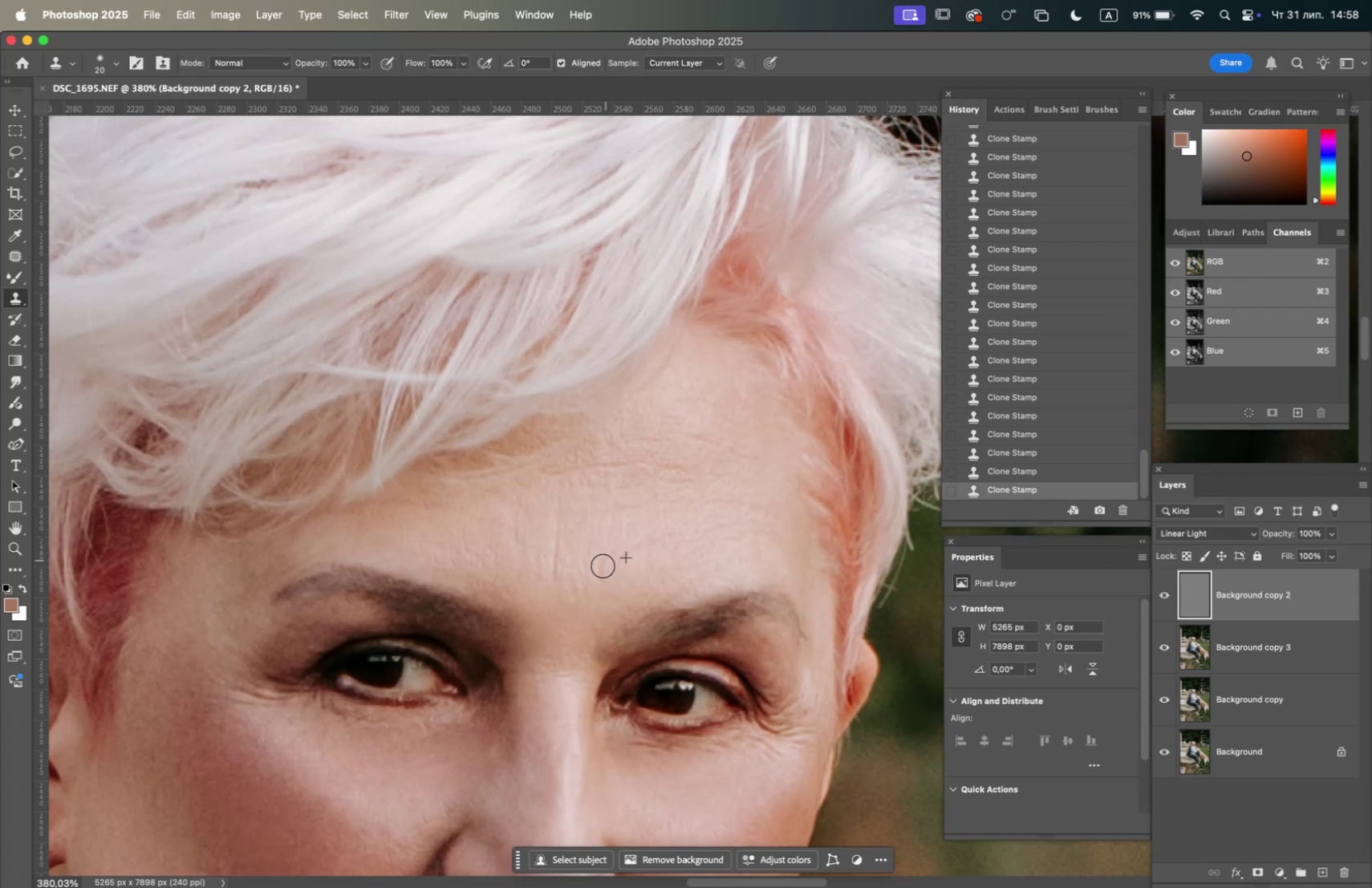 
hold_key(key=OptionLeft, duration=0.4)
 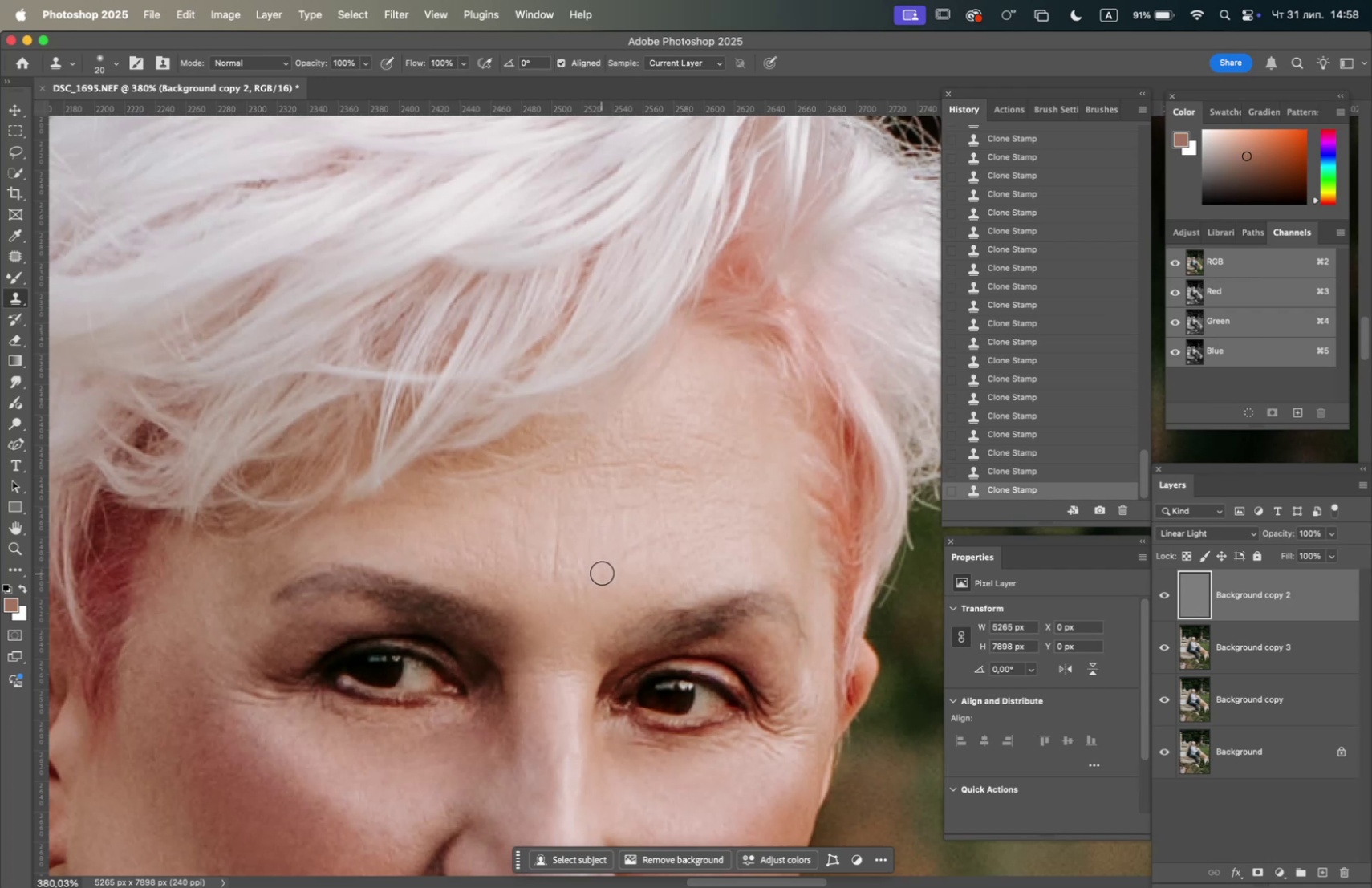 
hold_key(key=OptionLeft, duration=0.53)
 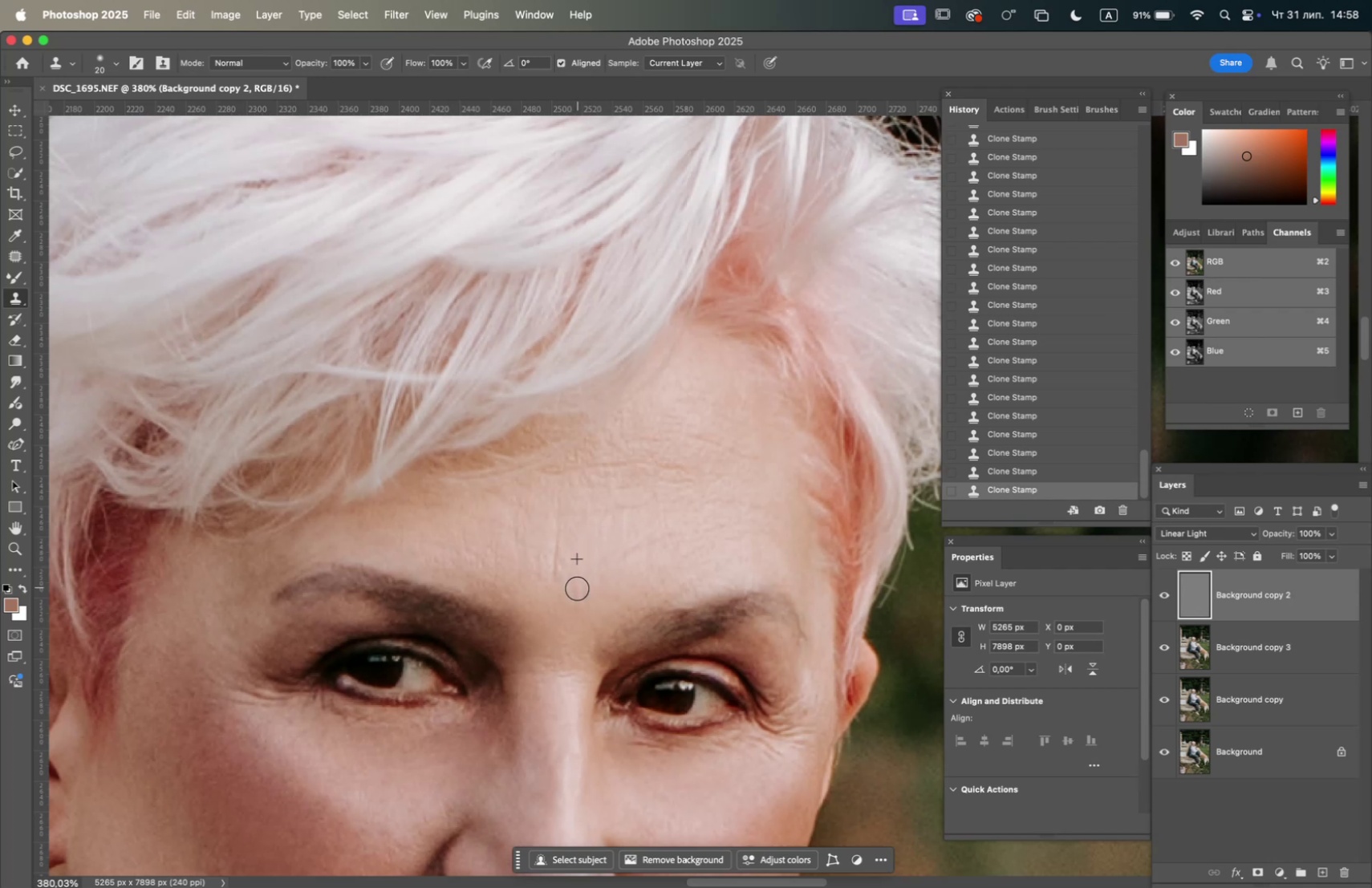 
left_click_drag(start_coordinate=[574, 593], to_coordinate=[578, 594])
 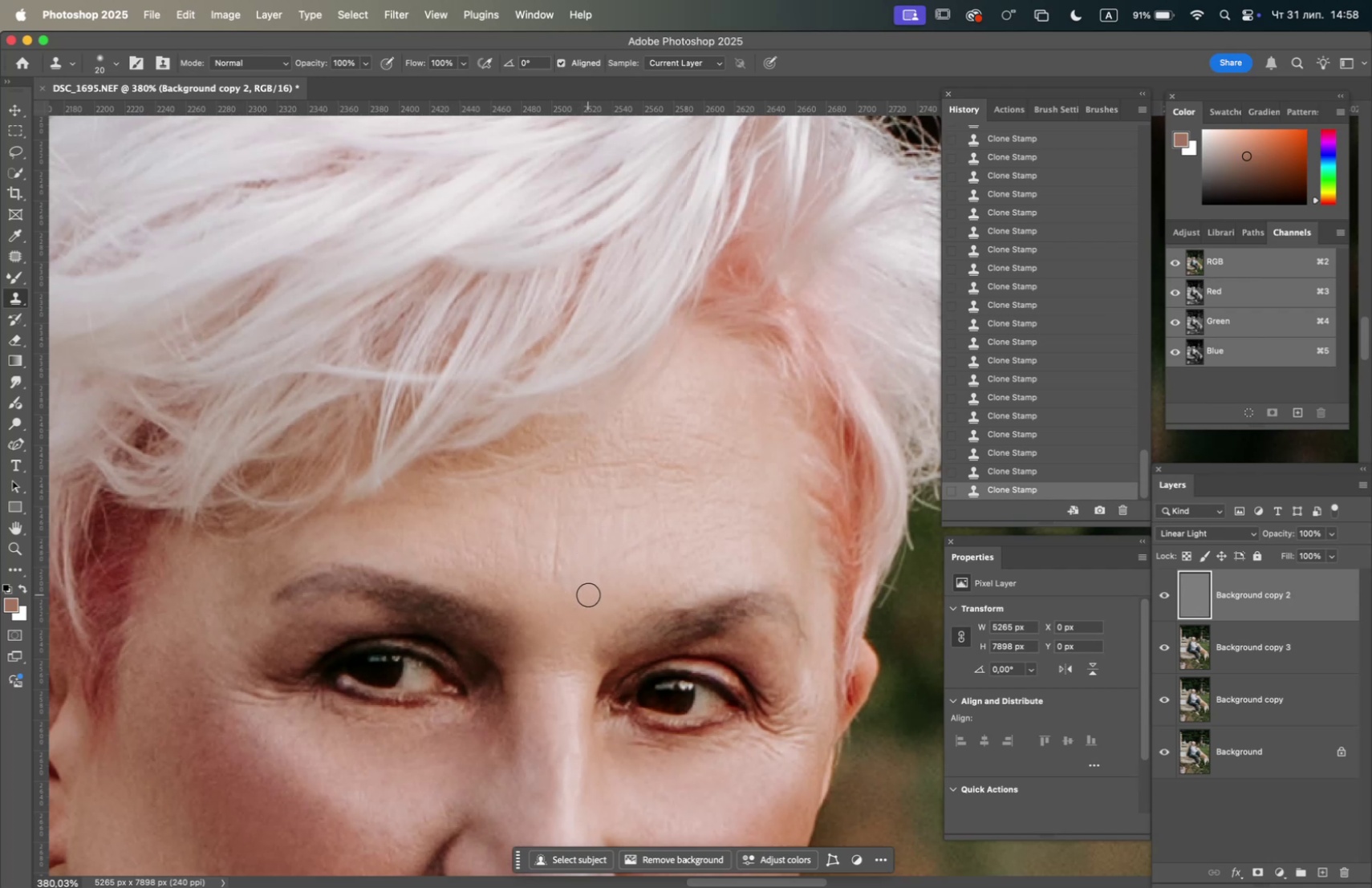 
triple_click([588, 594])
 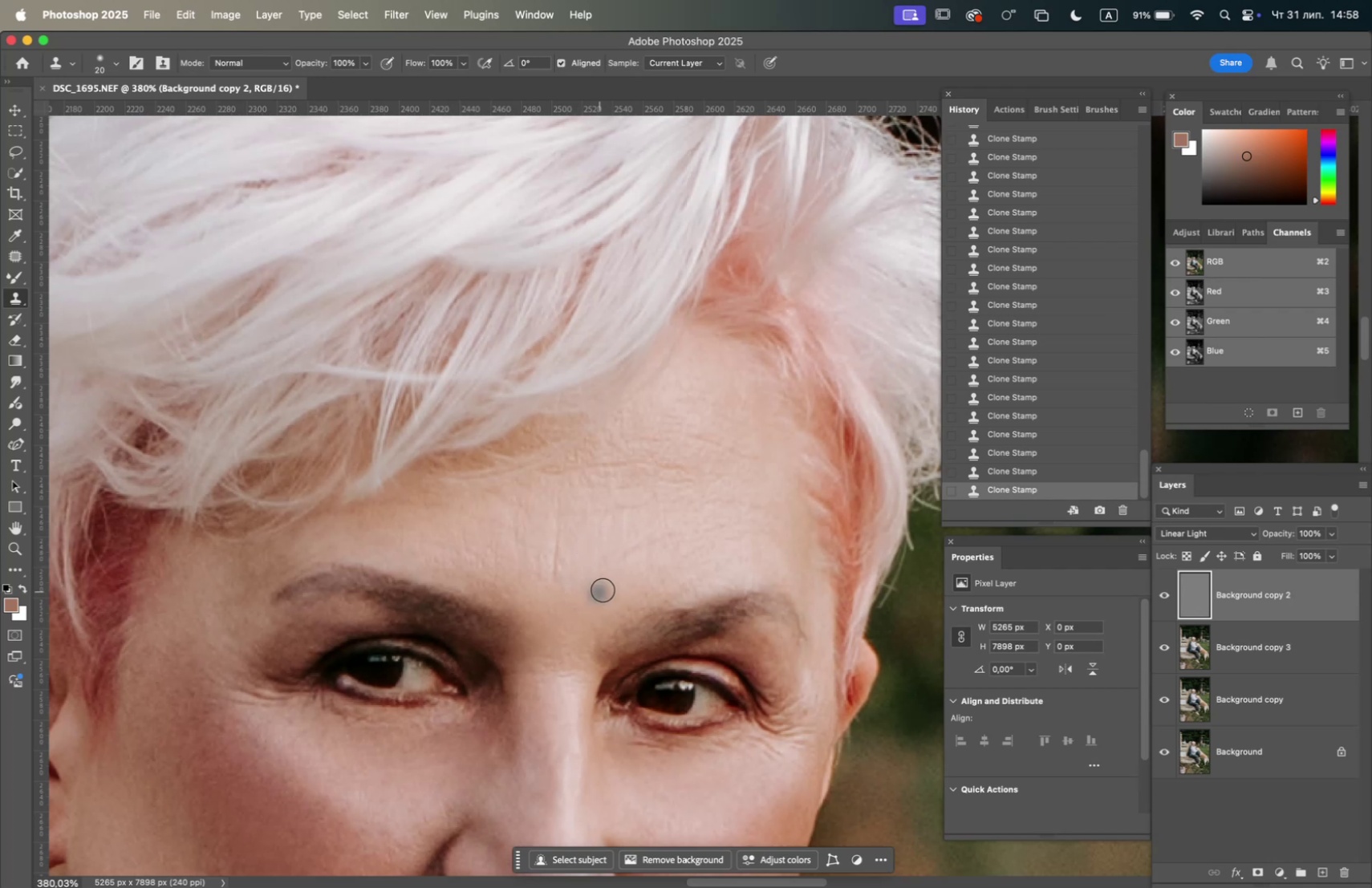 
hold_key(key=OptionLeft, duration=0.66)
left_click([585, 539])
 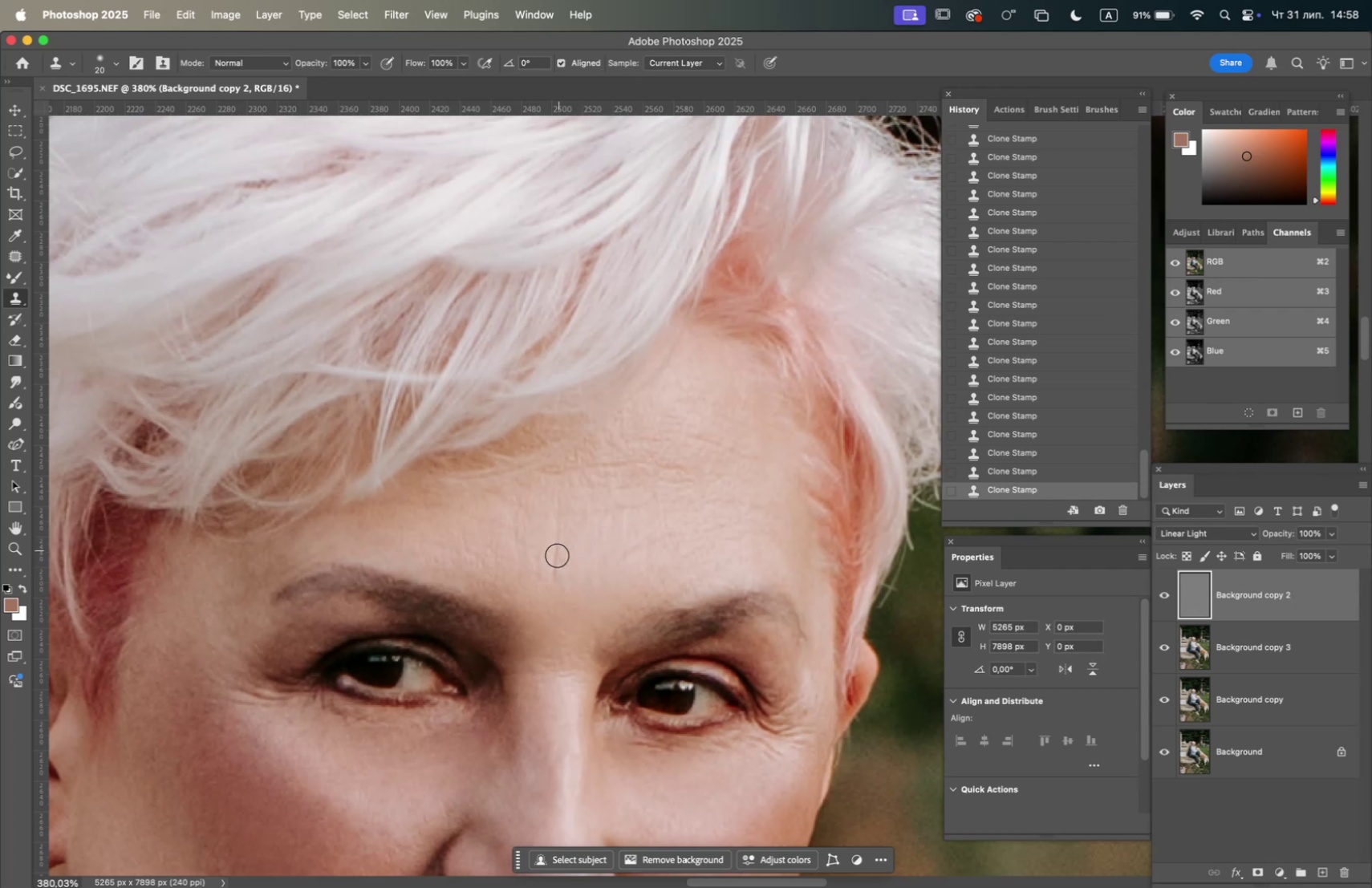 
left_click_drag(start_coordinate=[557, 566], to_coordinate=[555, 570])
 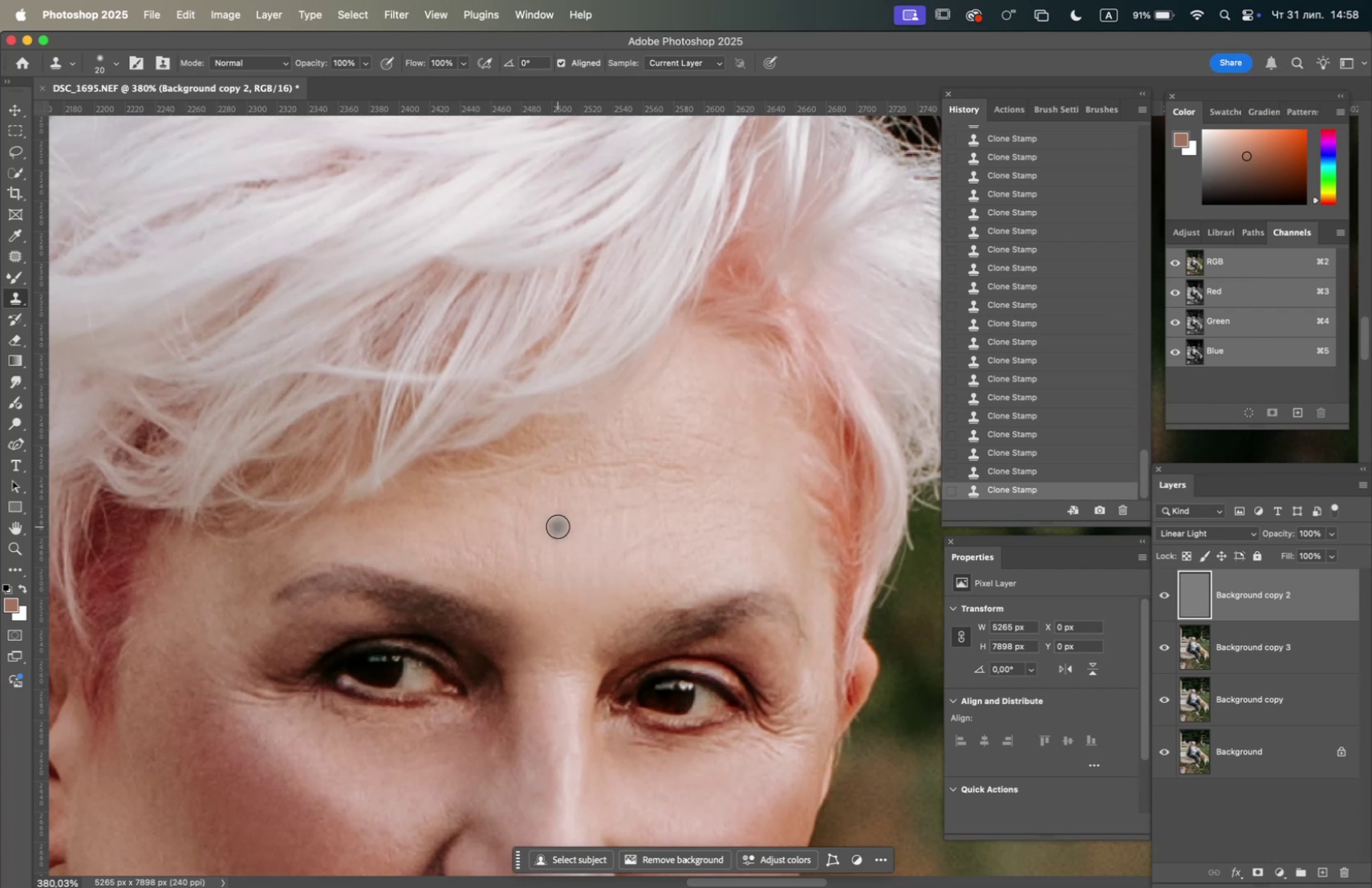 
hold_key(key=OptionLeft, duration=1.82)
left_click([539, 537])
 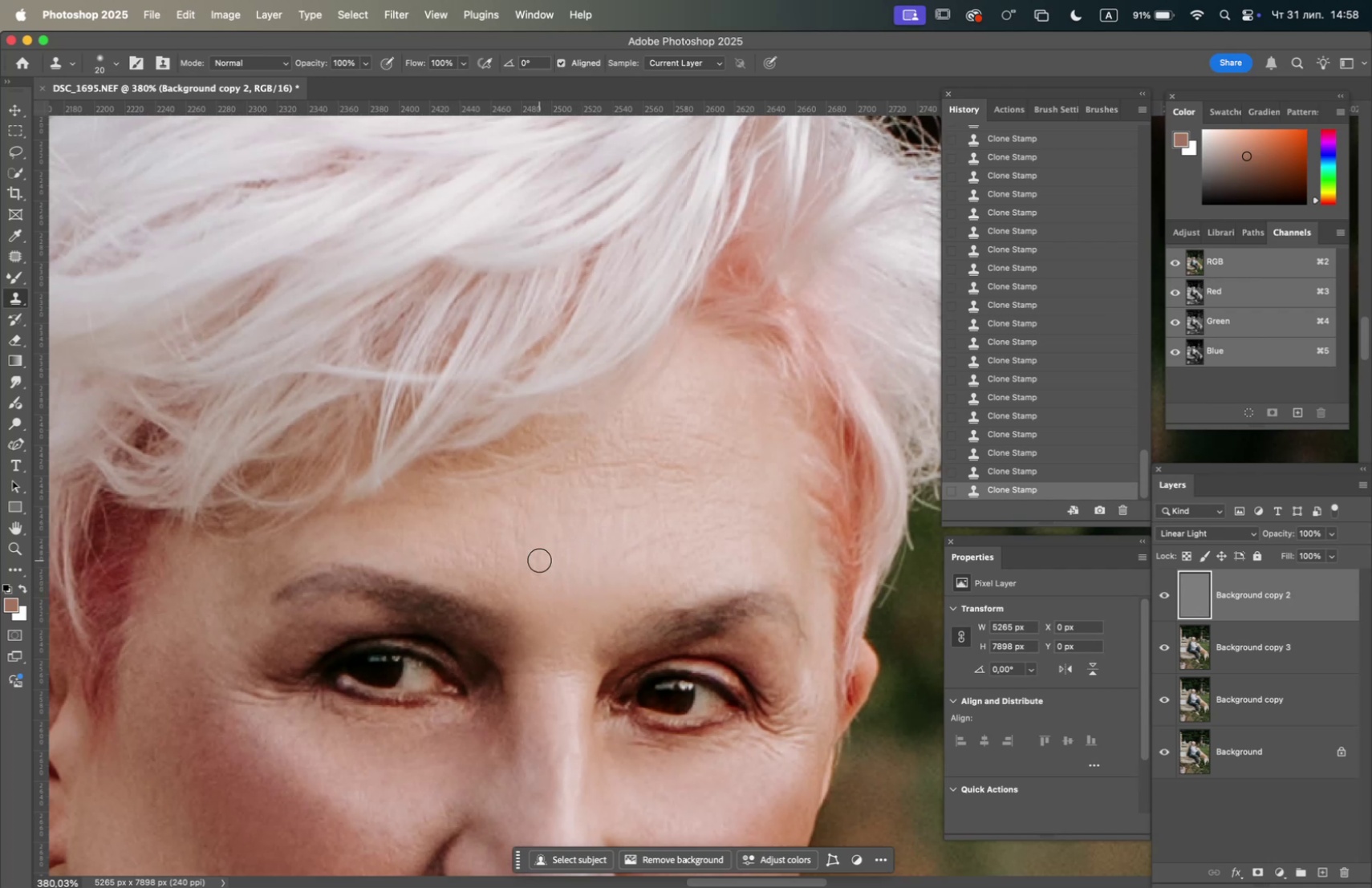 
double_click([539, 559])
 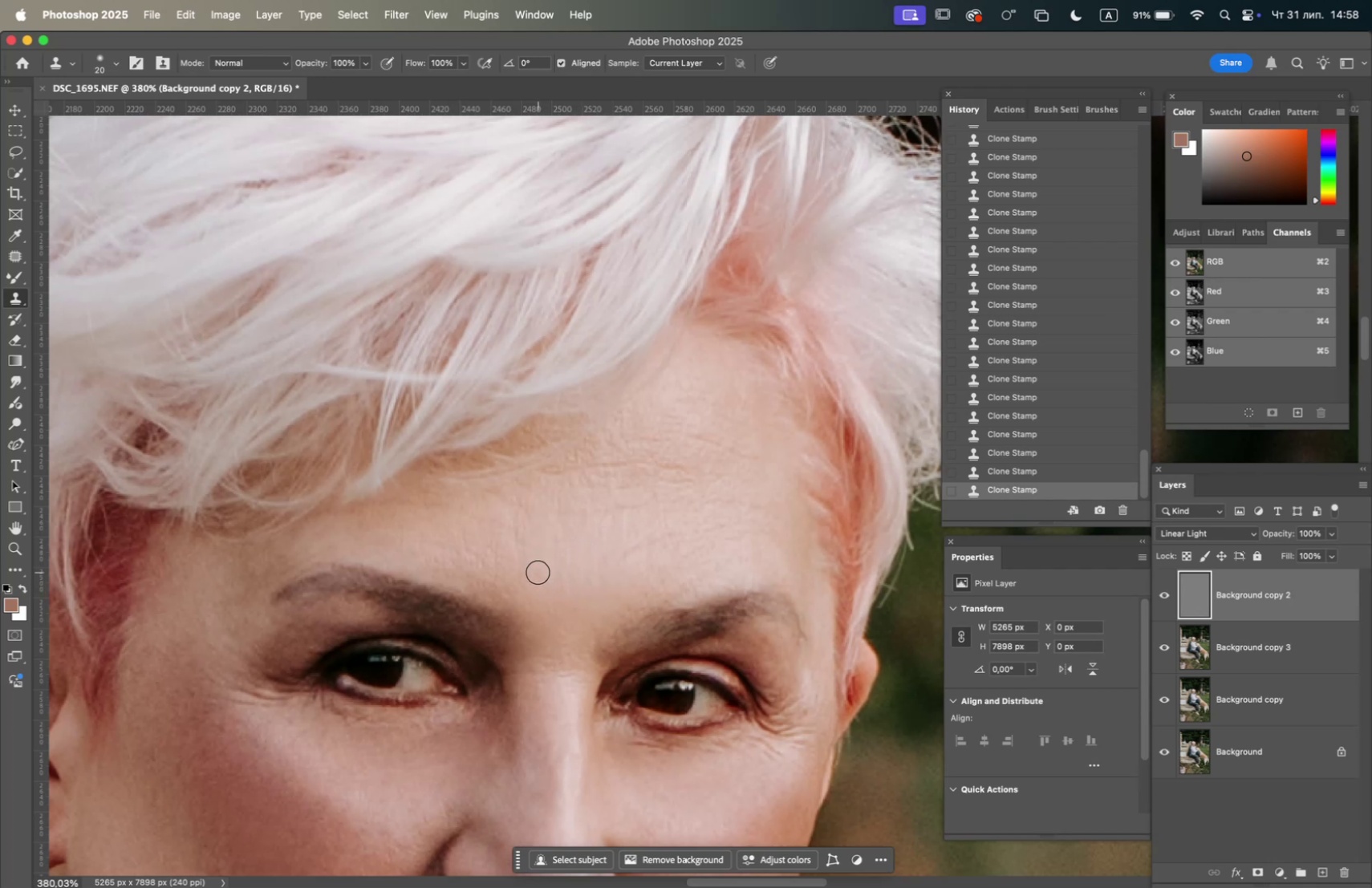 
triple_click([538, 571])
 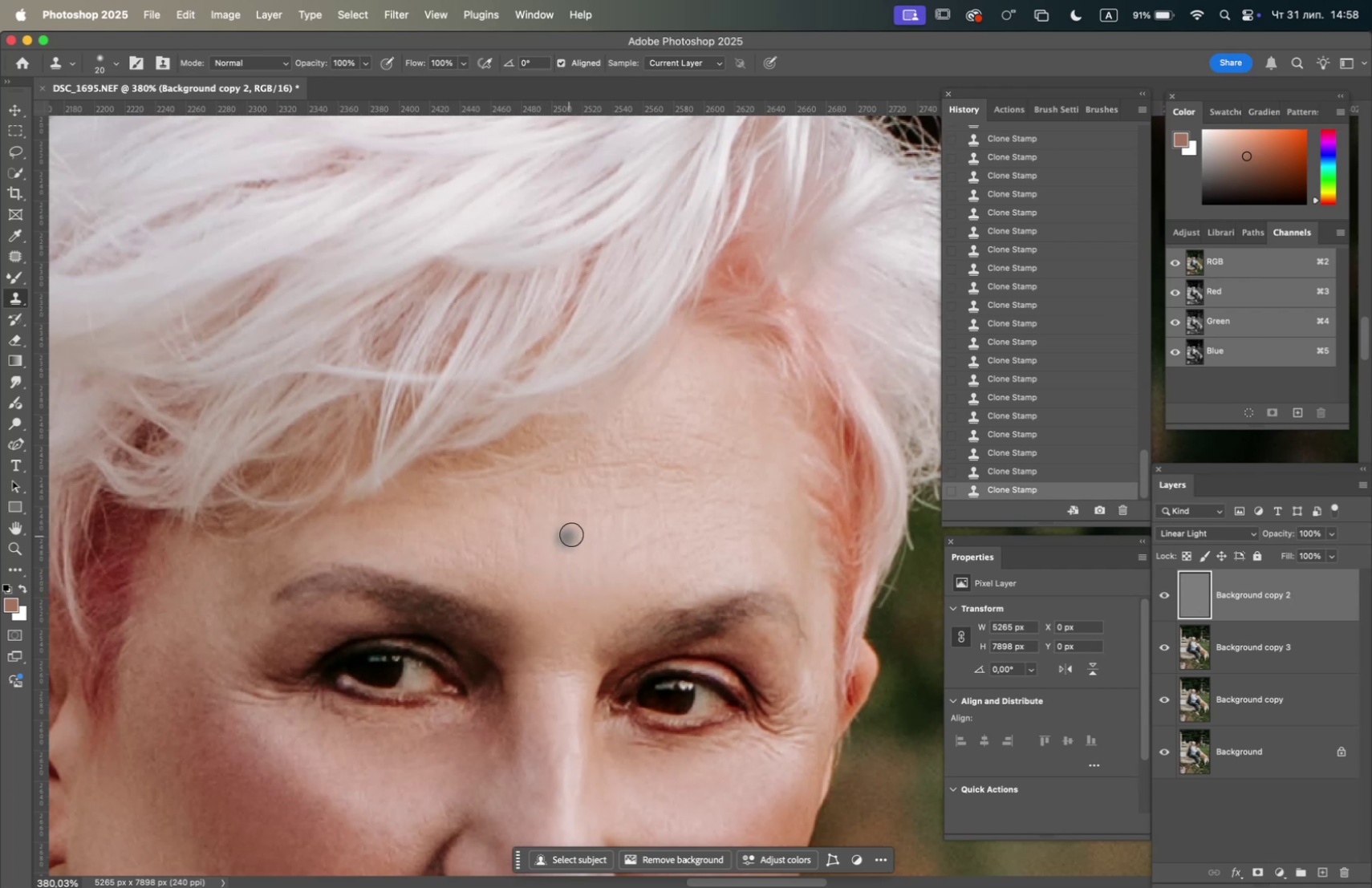 
hold_key(key=OptionLeft, duration=1.4)
left_click([656, 555])
 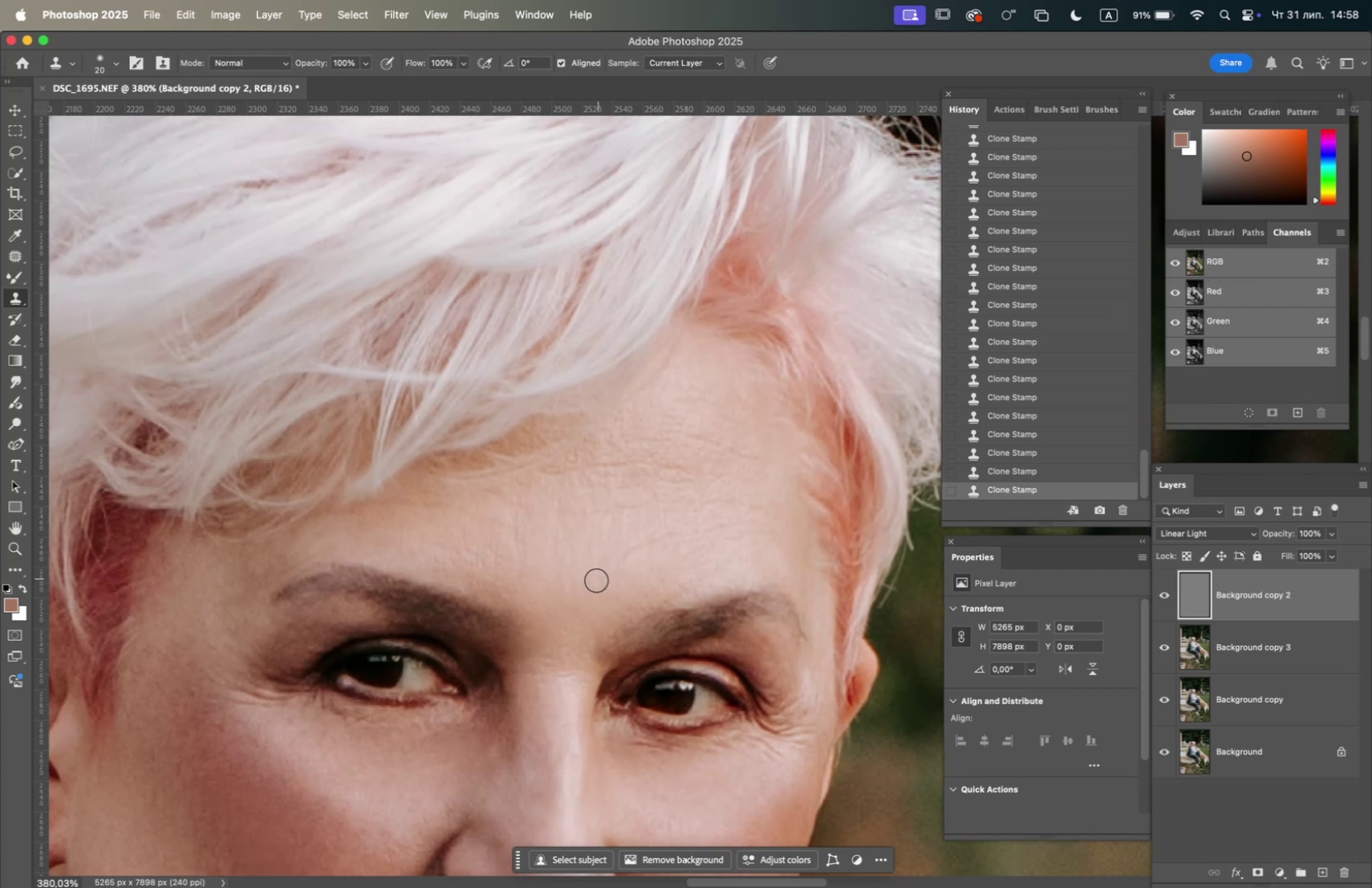 
double_click([596, 579])
 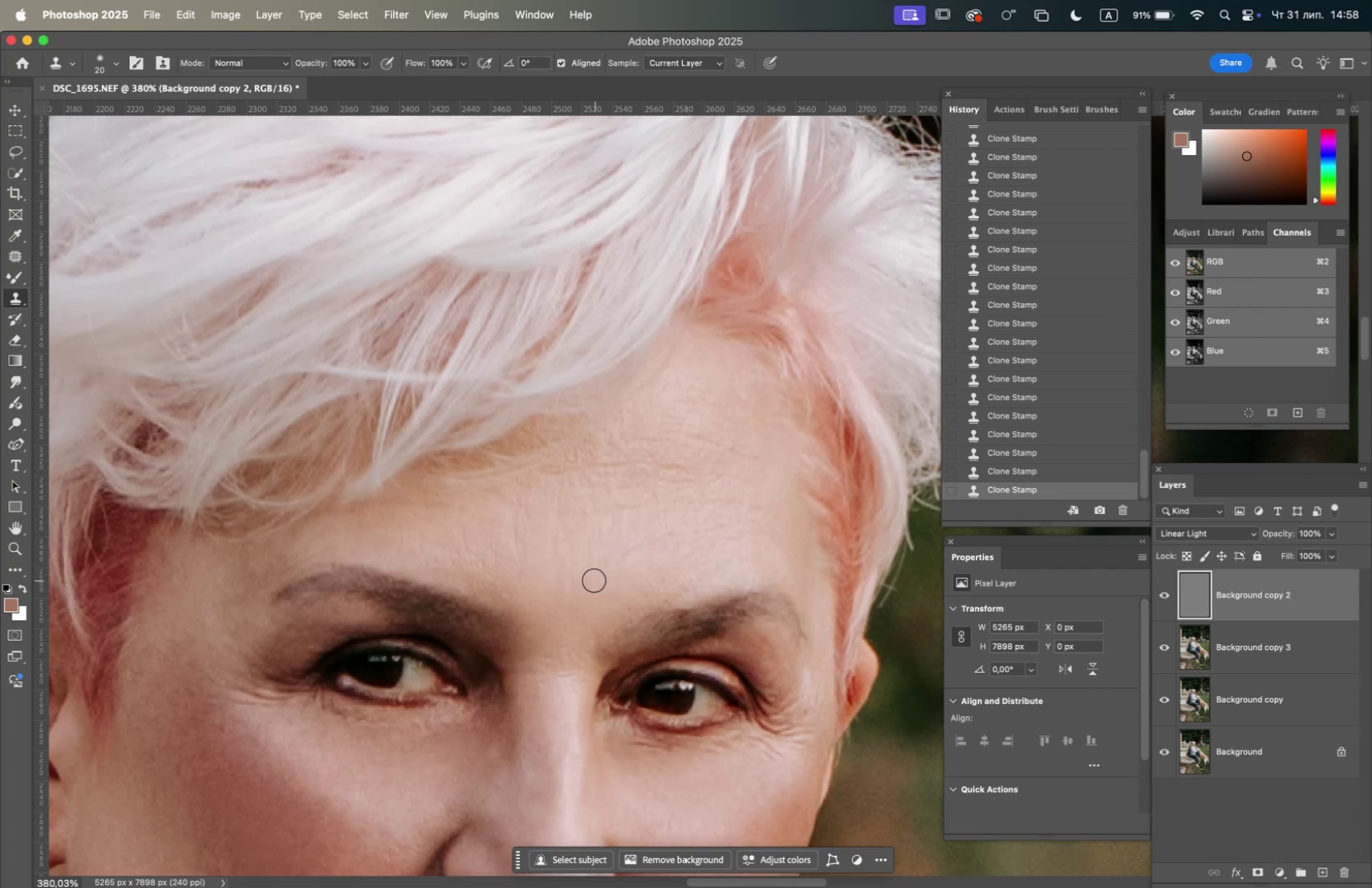 
left_click_drag(start_coordinate=[588, 581], to_coordinate=[580, 582])
 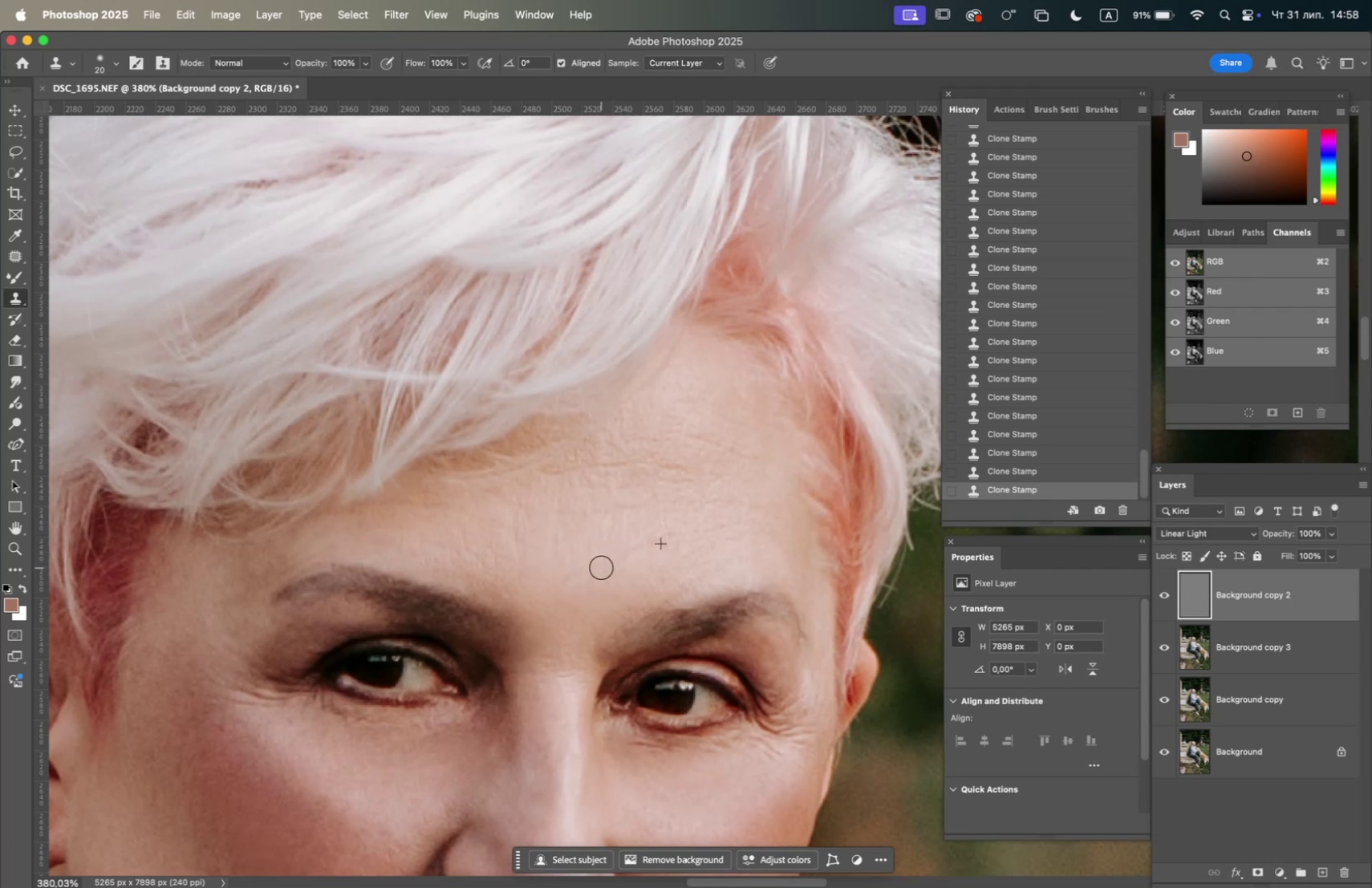 
triple_click([610, 562])
 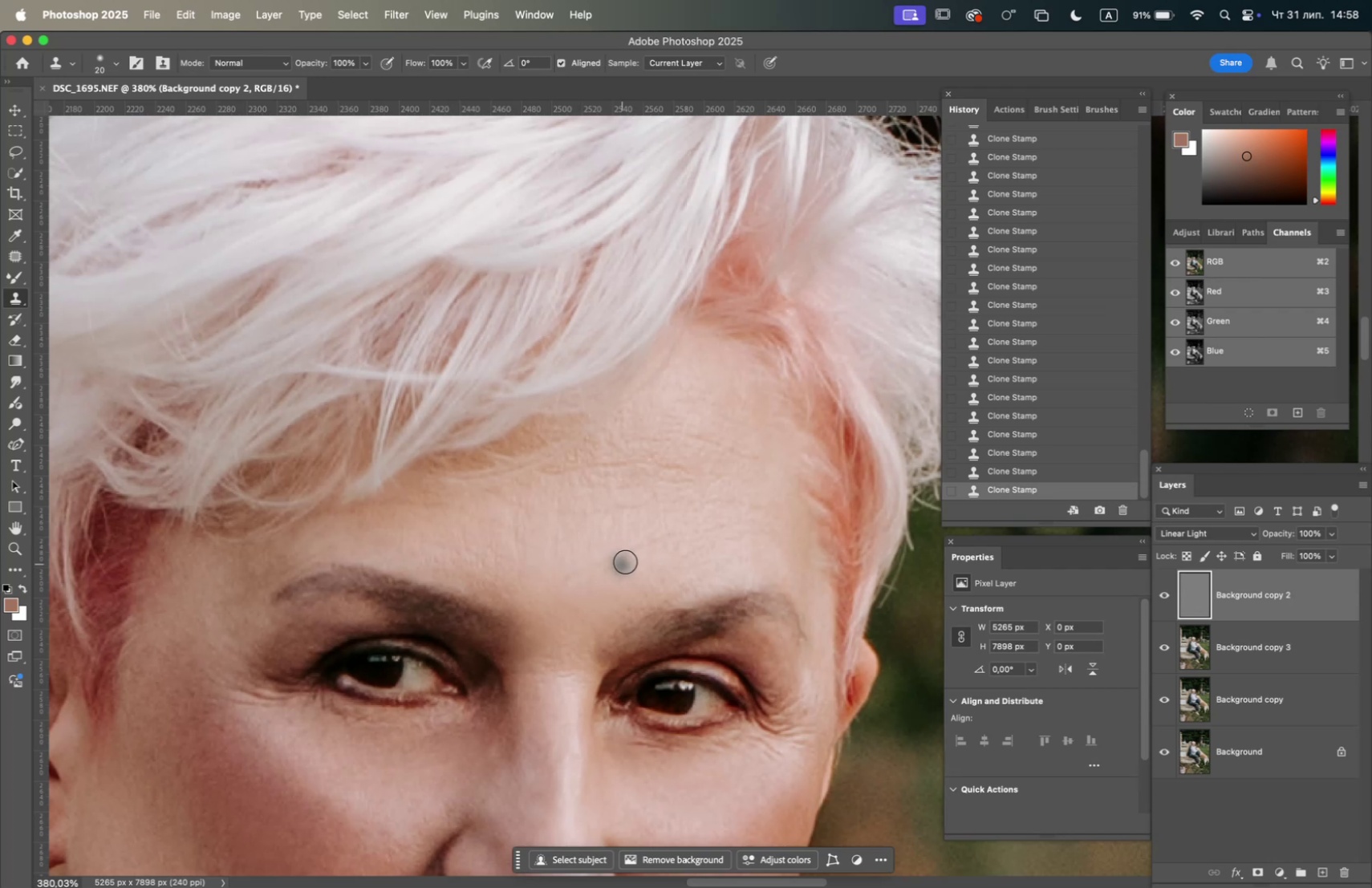 
hold_key(key=OptionLeft, duration=0.68)
 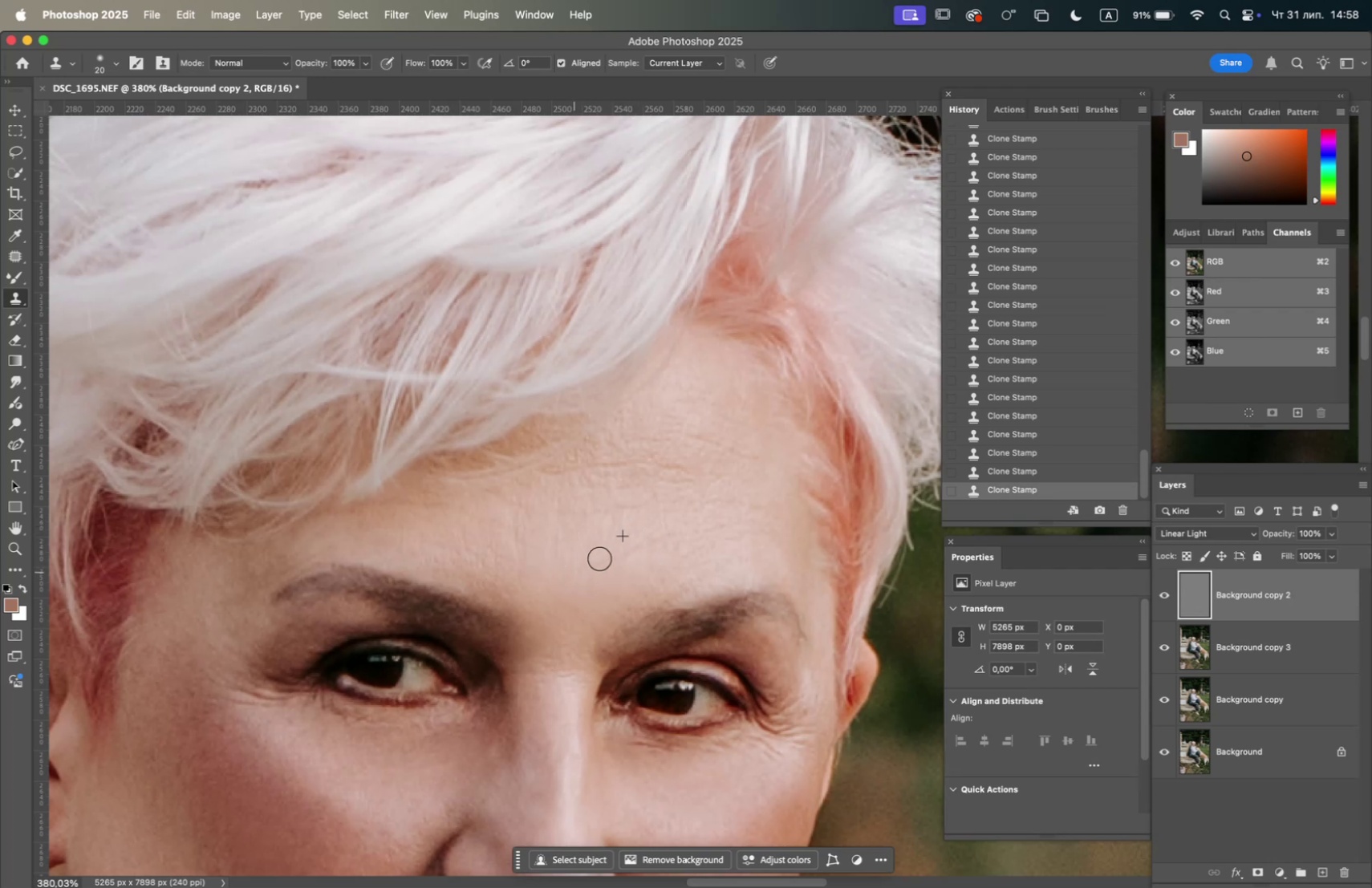 
triple_click([611, 553])
 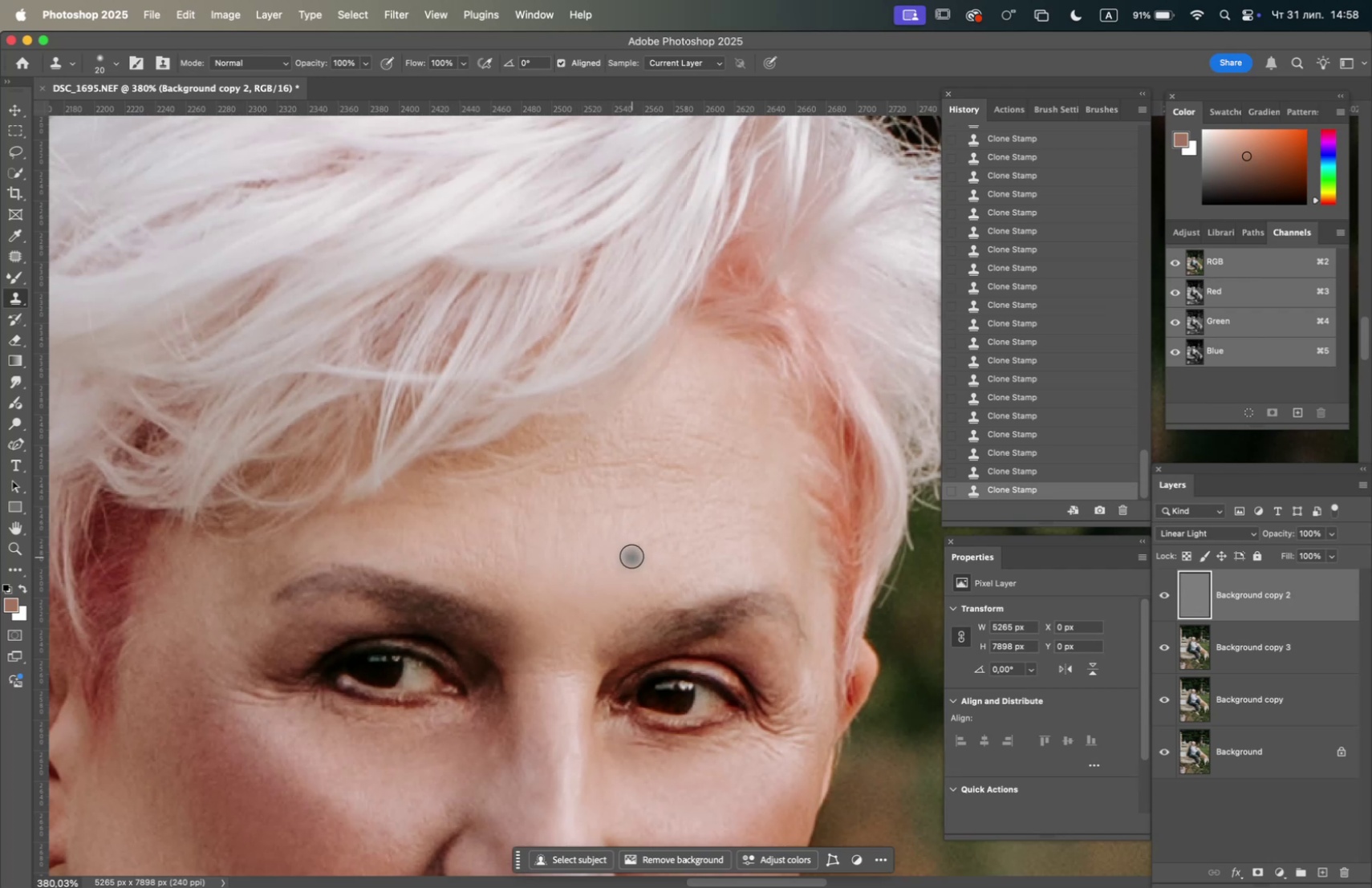 
hold_key(key=OptionLeft, duration=1.21)
left_click([434, 523])
 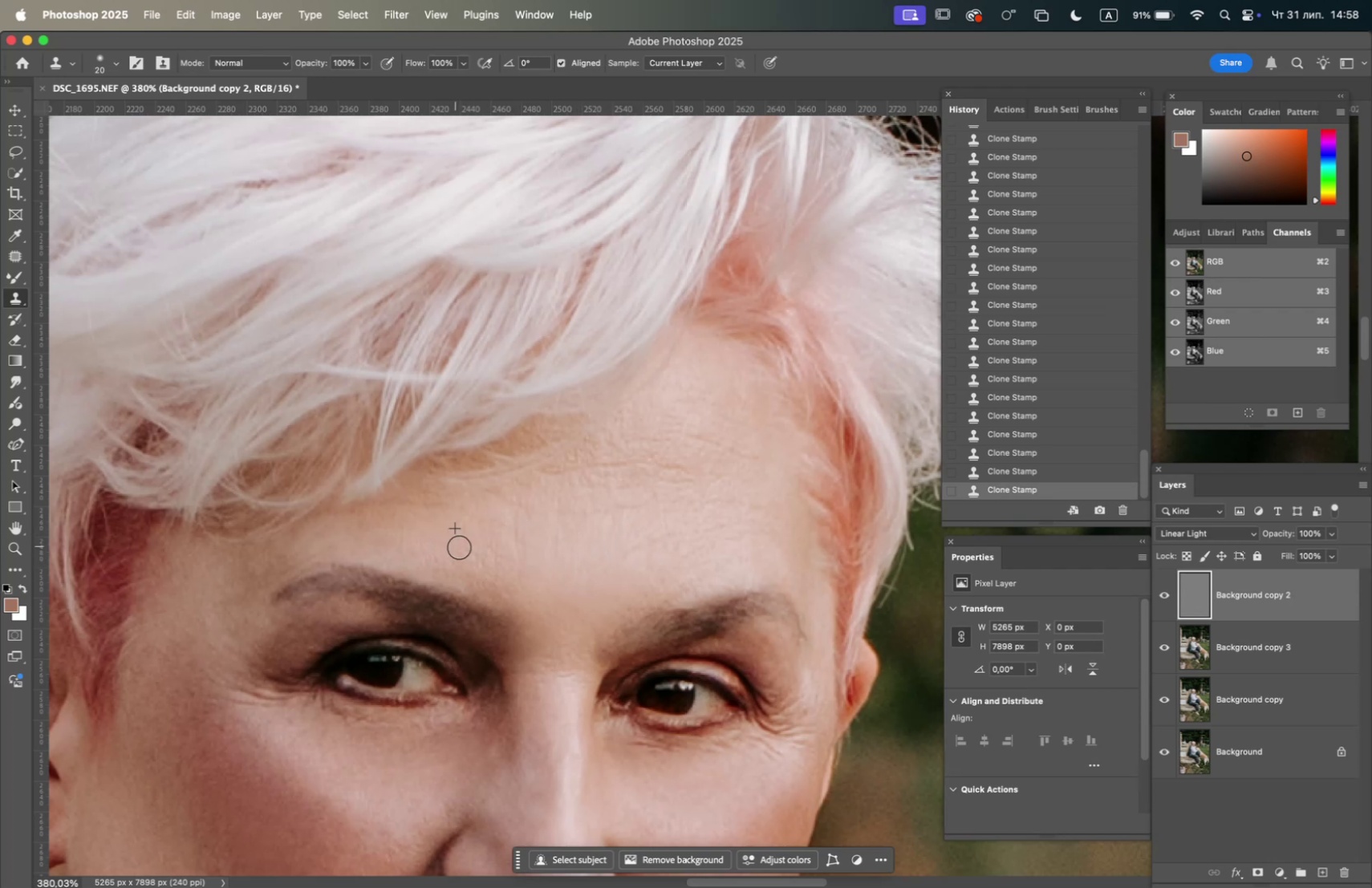 
left_click_drag(start_coordinate=[471, 555], to_coordinate=[476, 558])
 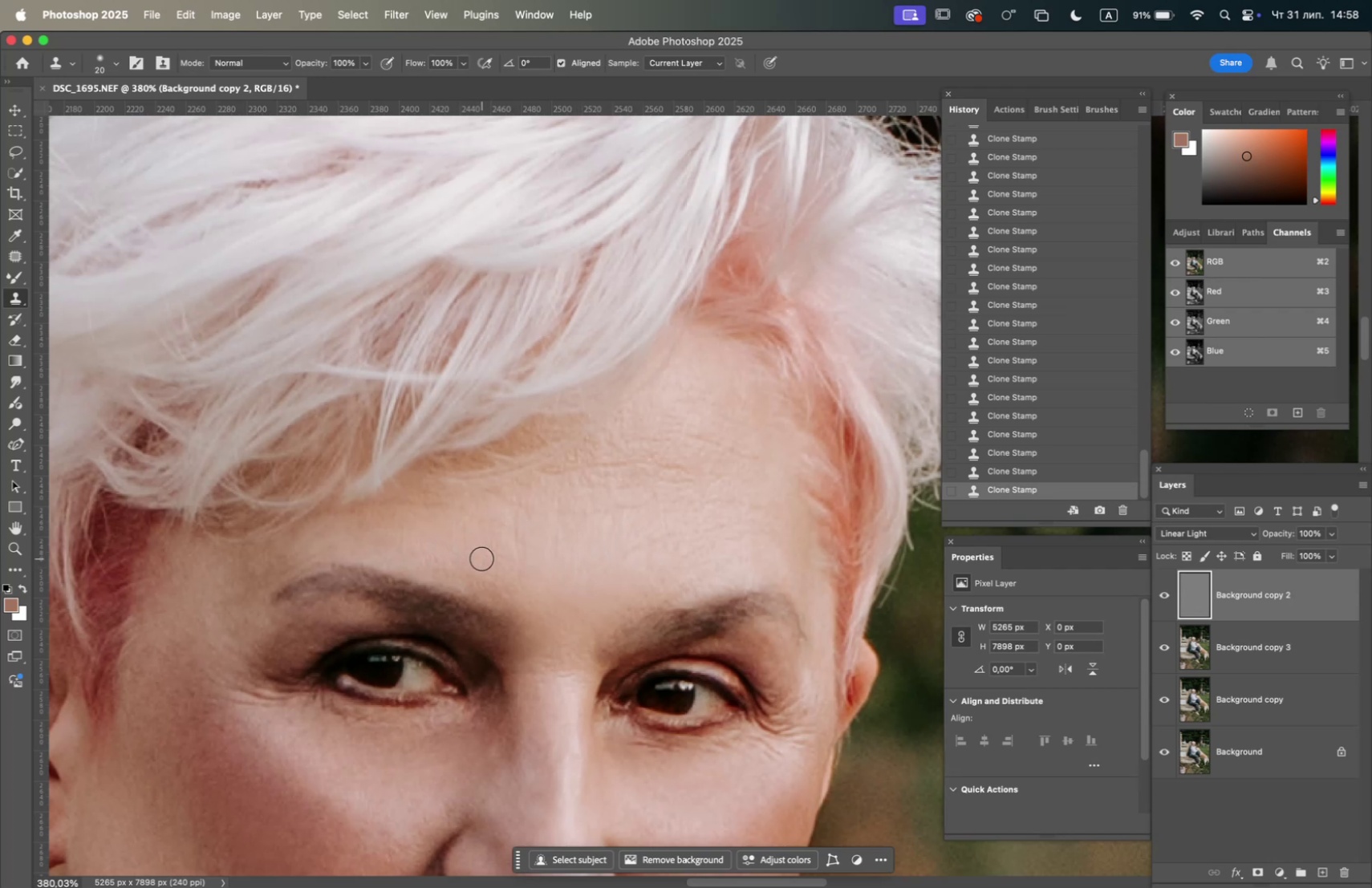 
hold_key(key=OptionLeft, duration=0.54)
 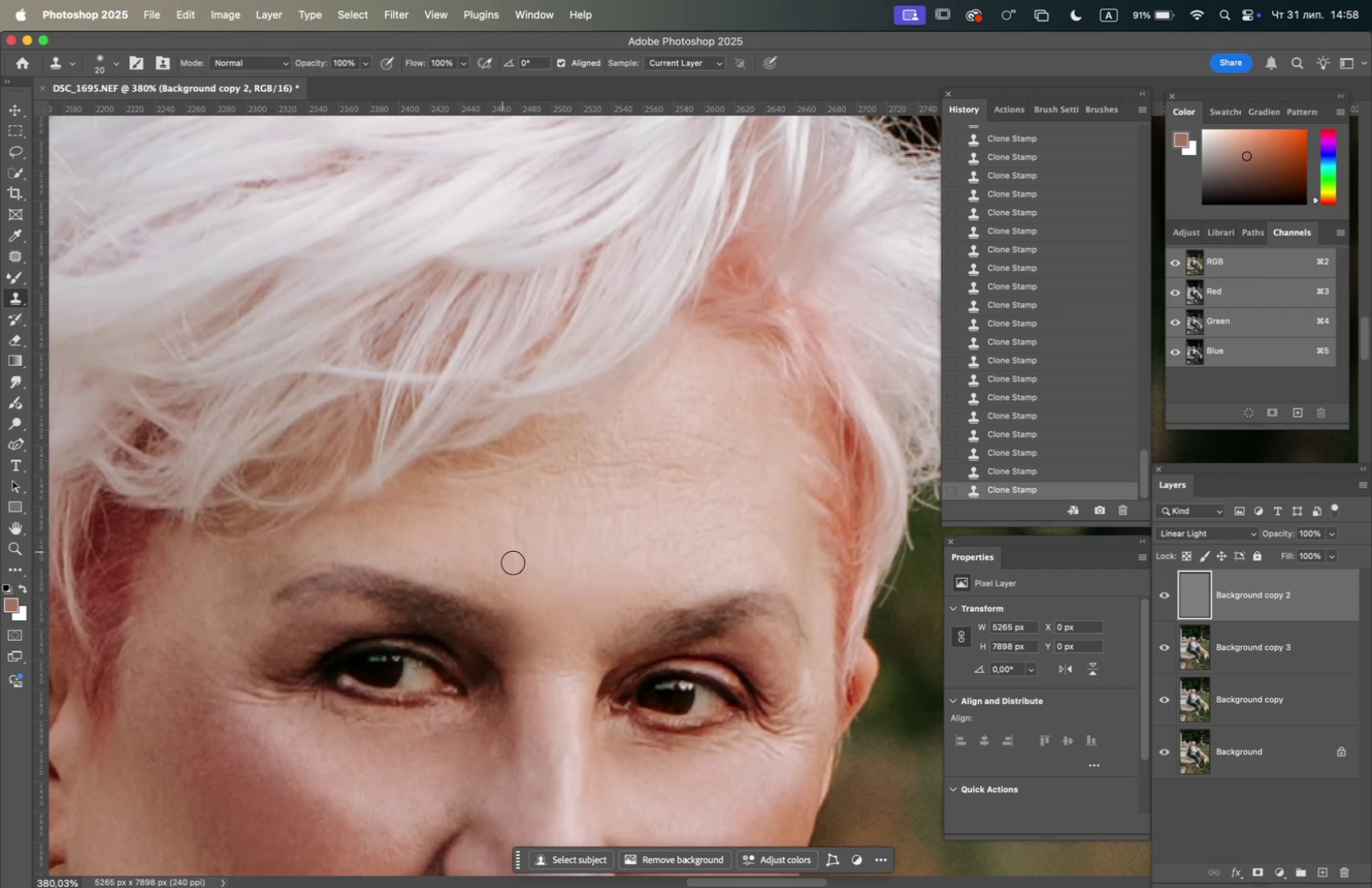 
double_click([513, 562])
 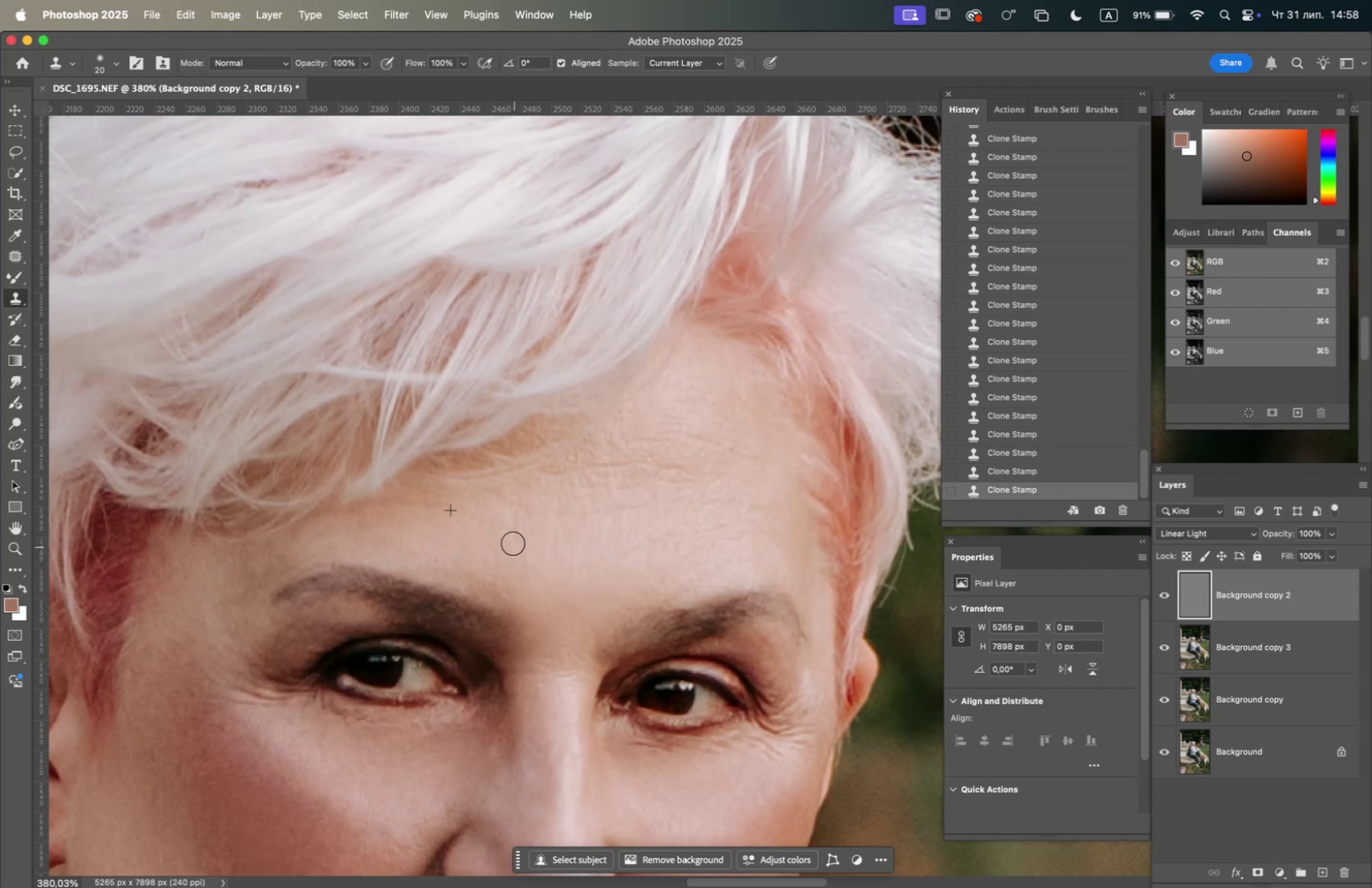 
triple_click([512, 541])
 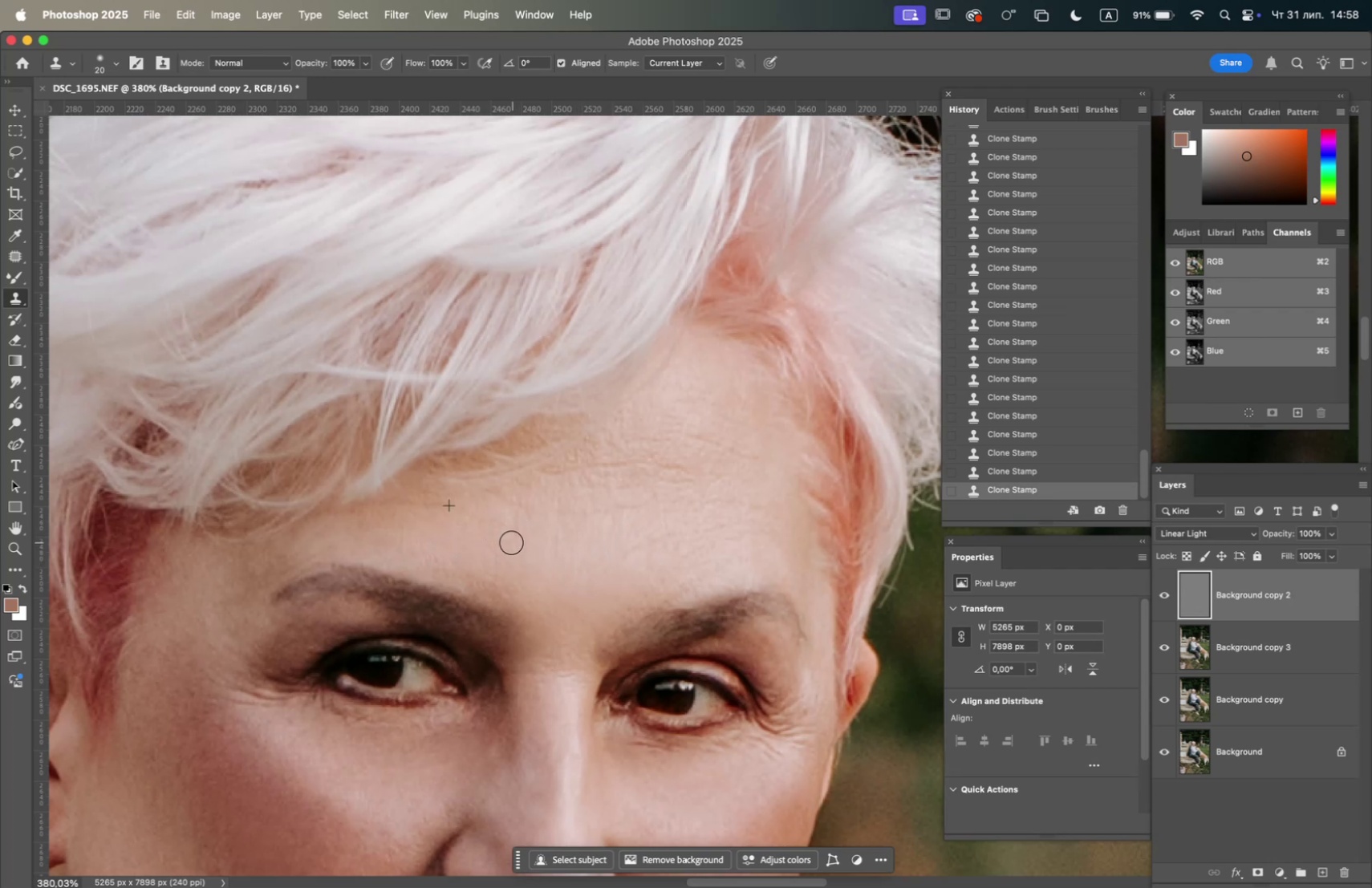 
left_click_drag(start_coordinate=[498, 549], to_coordinate=[493, 551])
 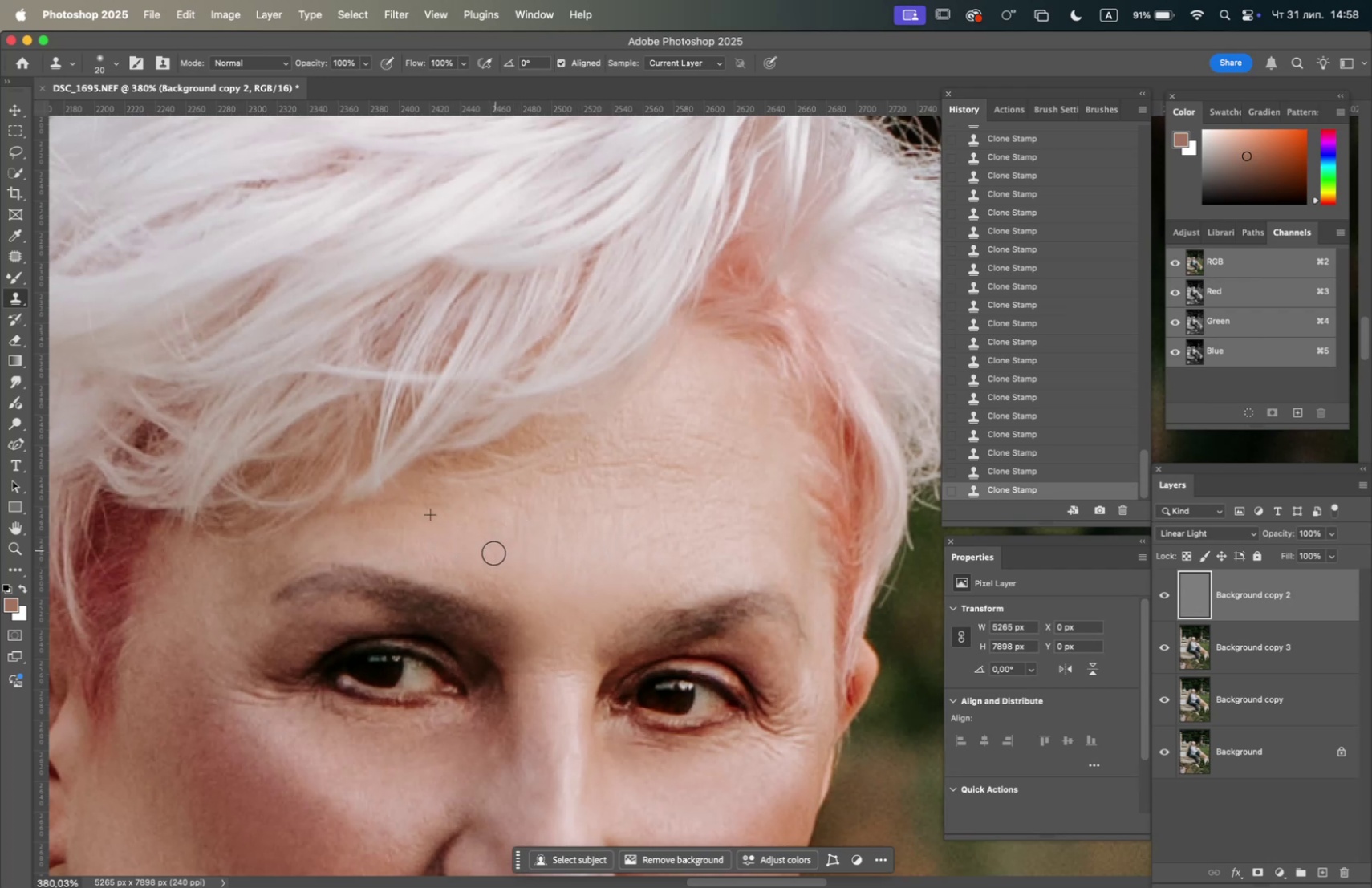 
left_click_drag(start_coordinate=[493, 553], to_coordinate=[494, 559])
 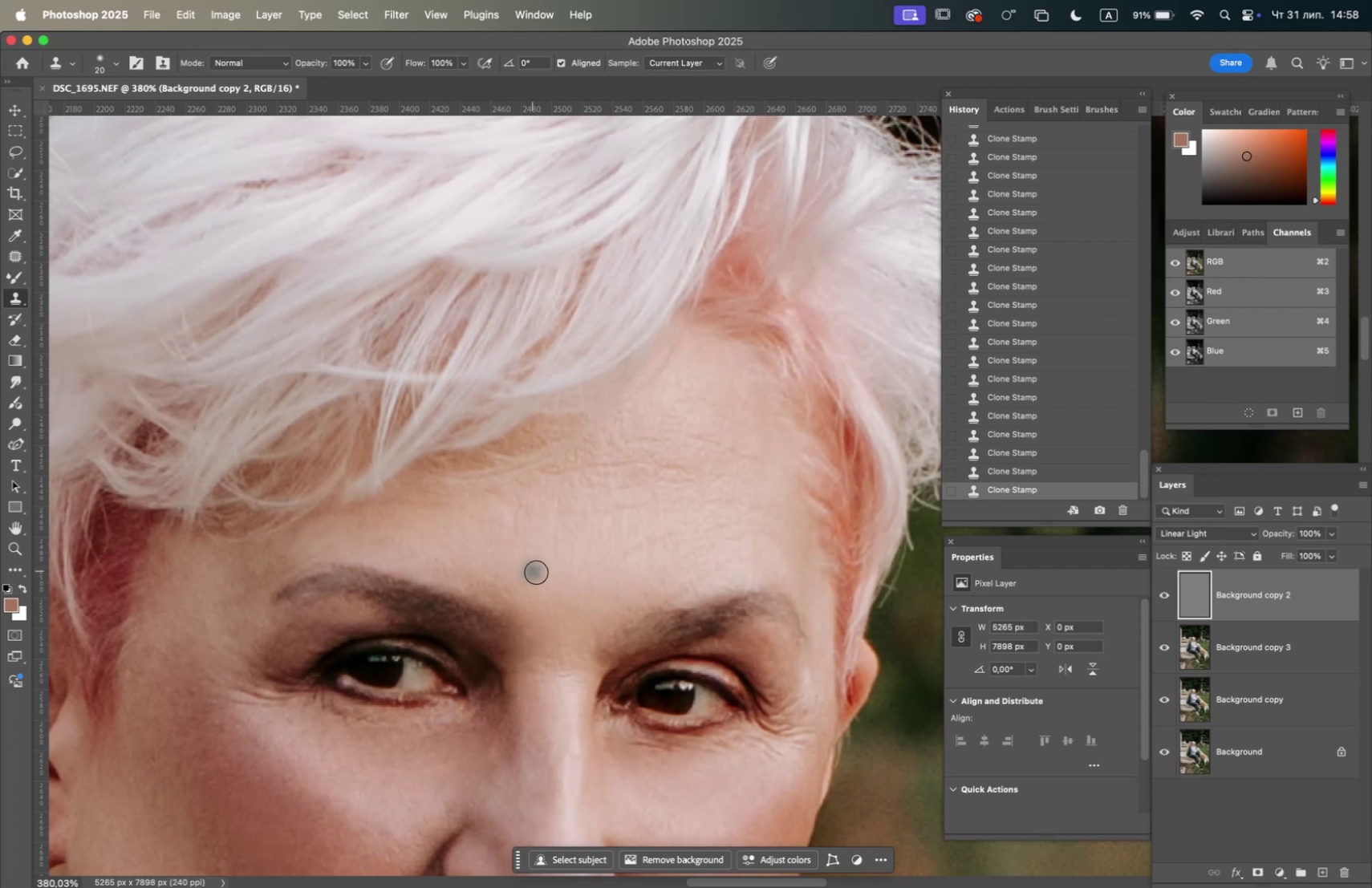 
hold_key(key=OptionLeft, duration=1.22)
left_click([424, 527])
 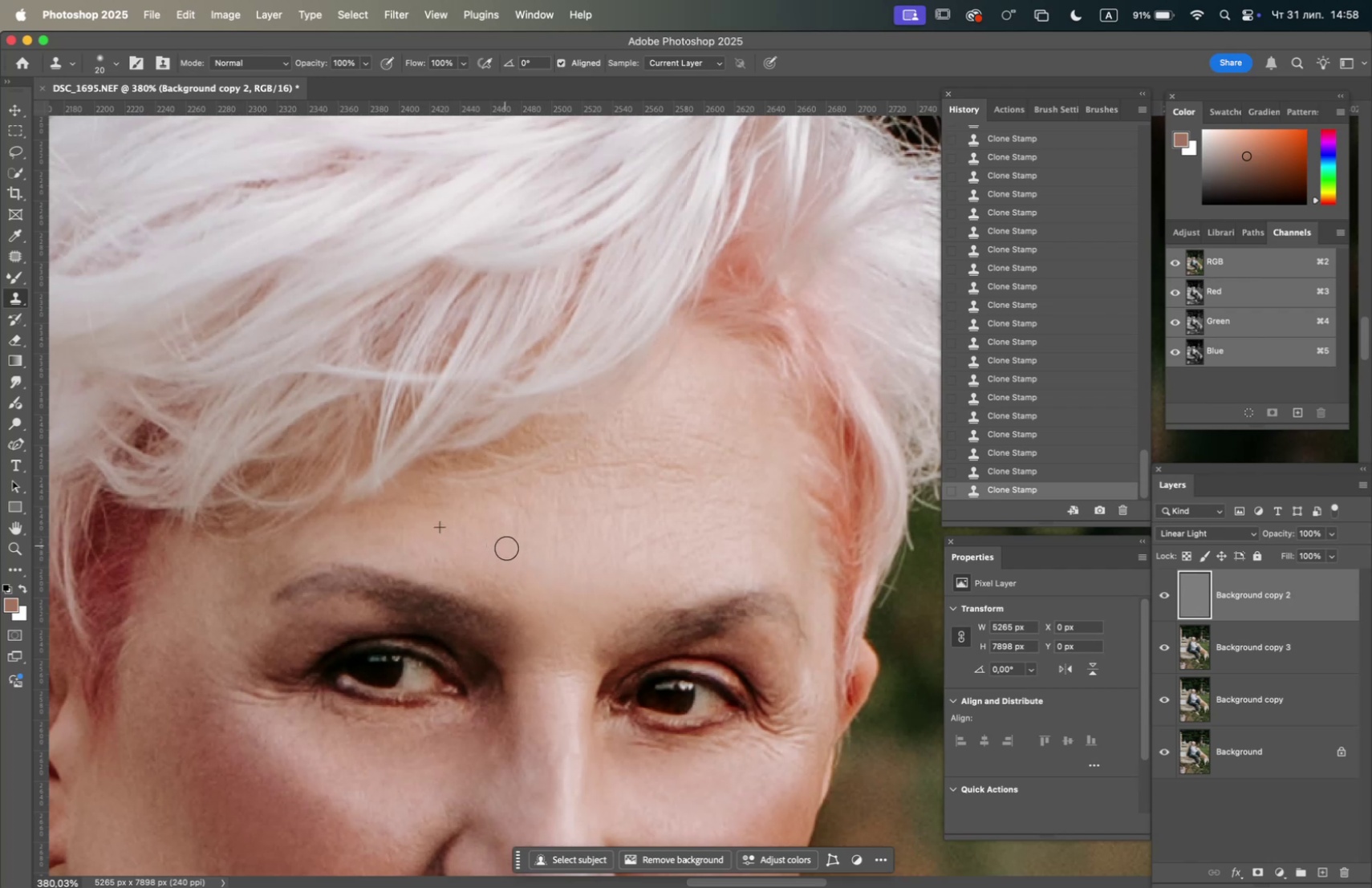 
triple_click([490, 561])
 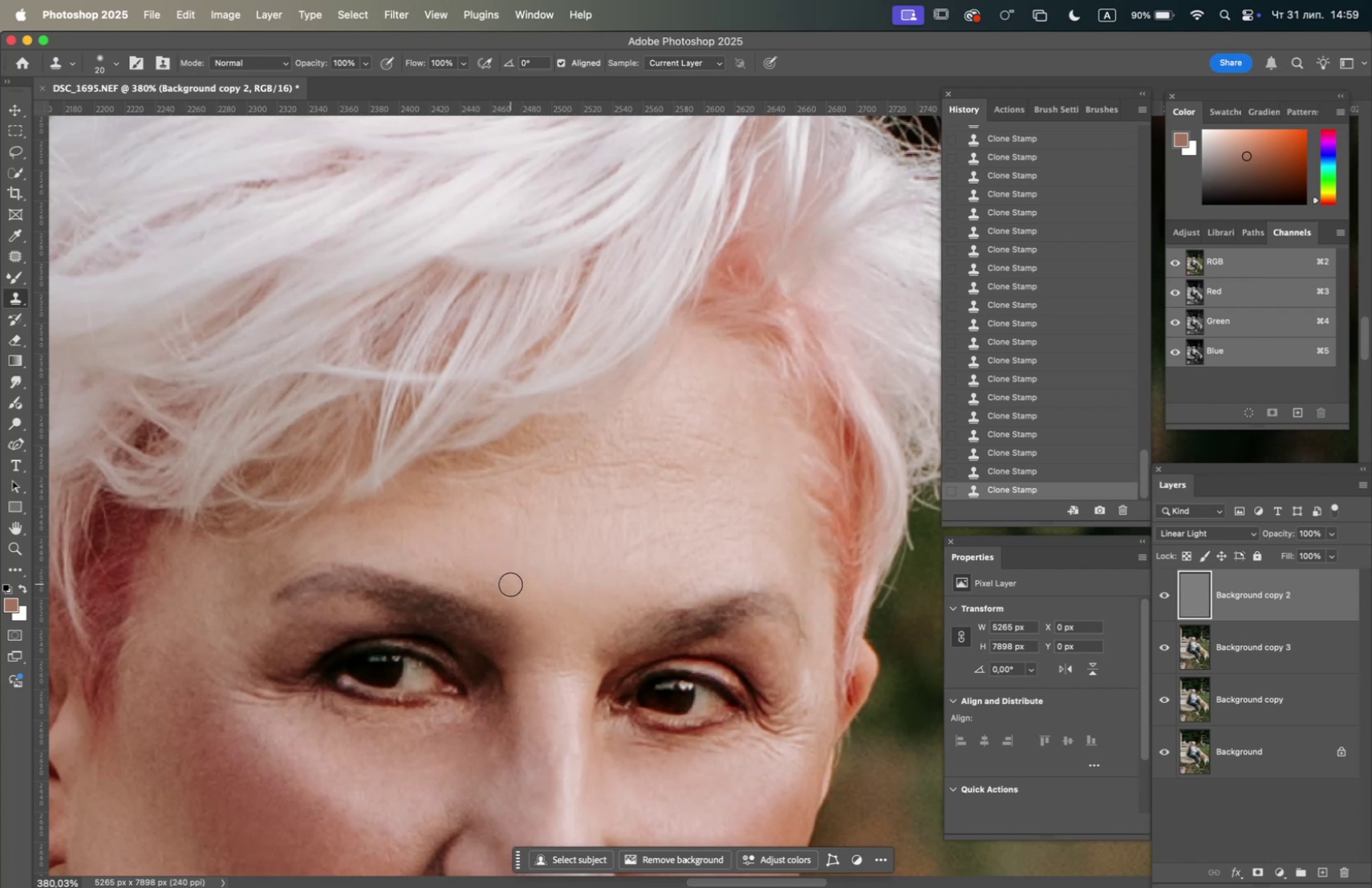 
triple_click([526, 574])
 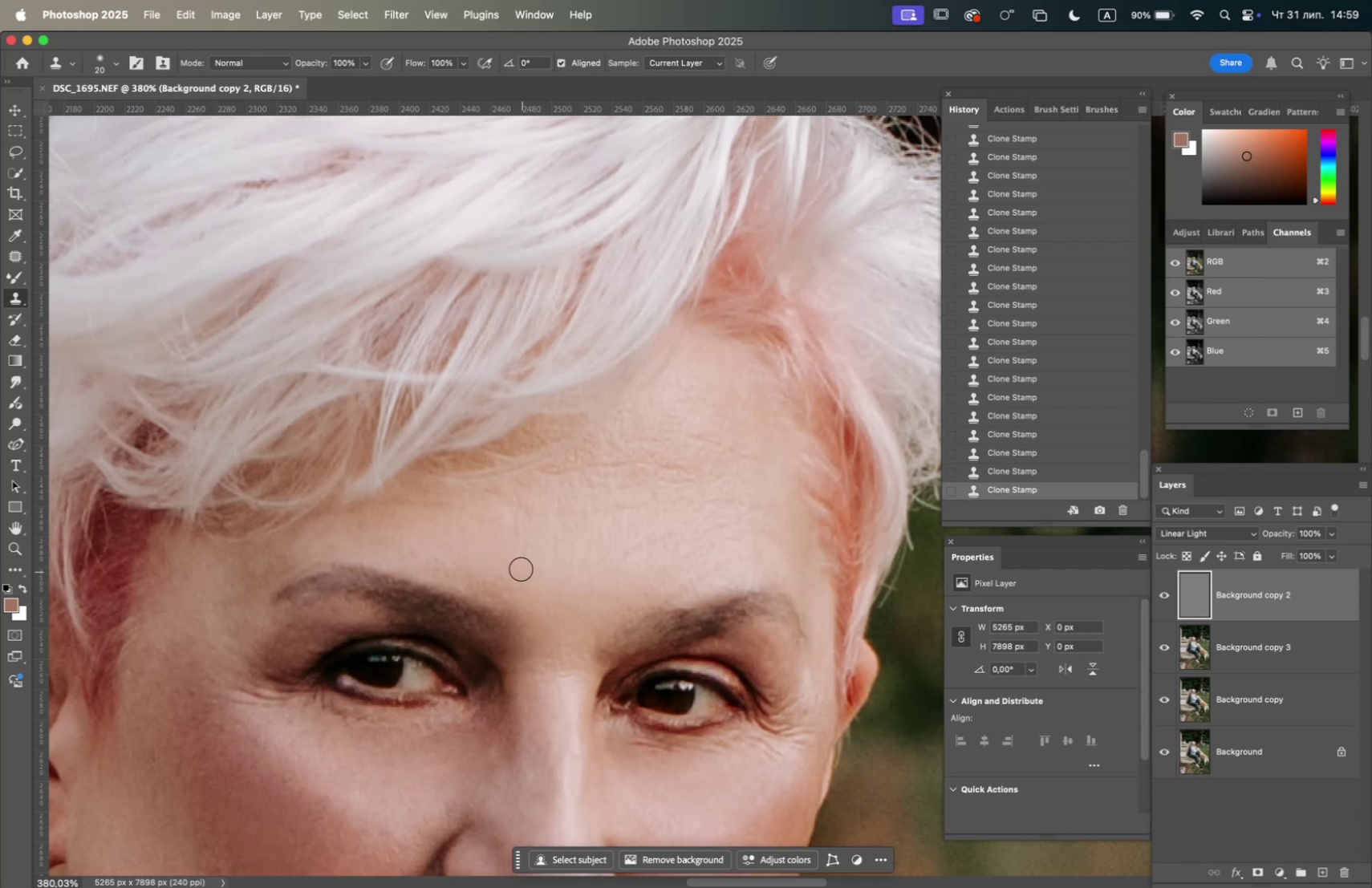 
hold_key(key=OptionLeft, duration=0.4)
 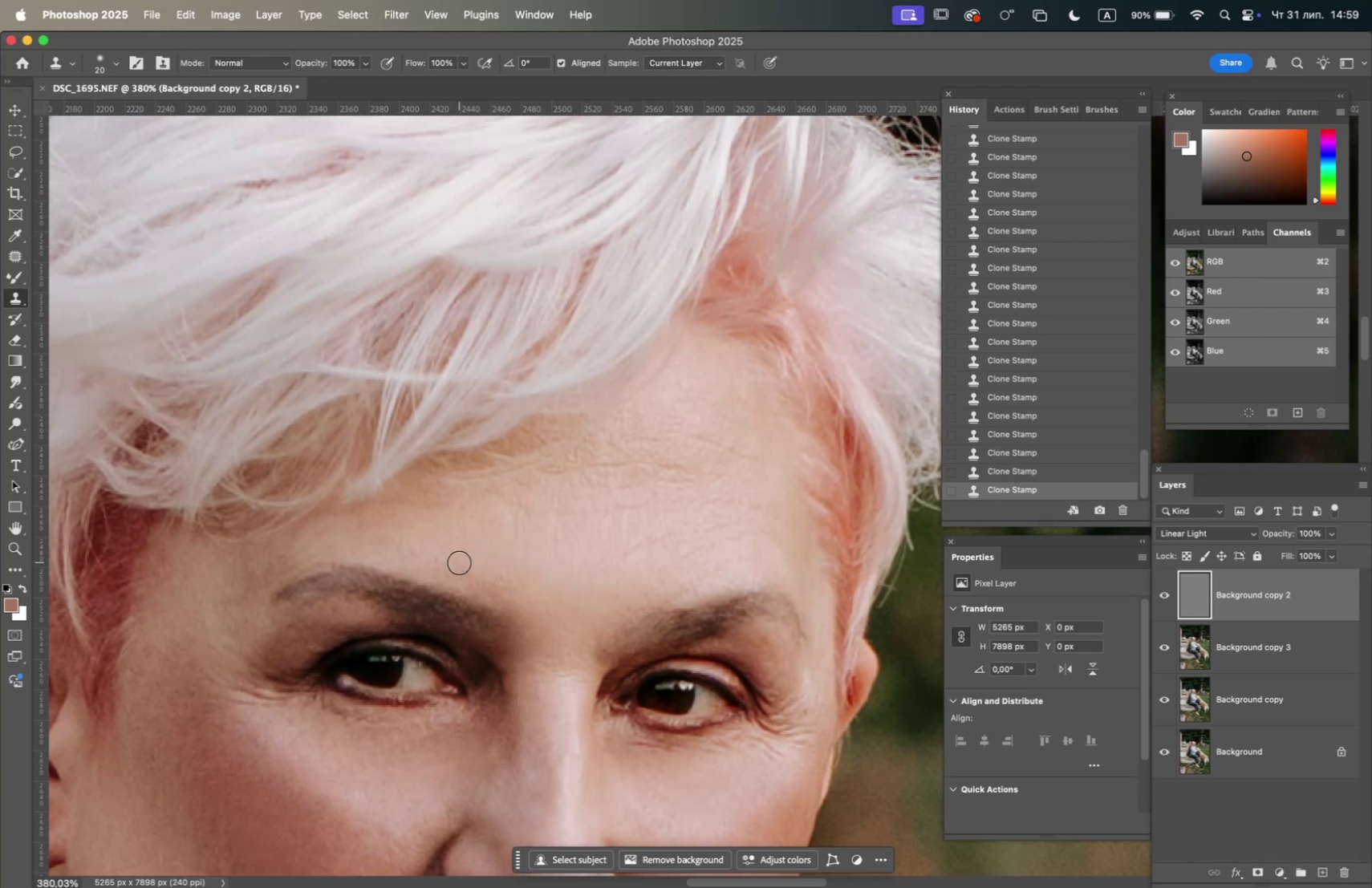 
left_click_drag(start_coordinate=[452, 562], to_coordinate=[444, 562])
 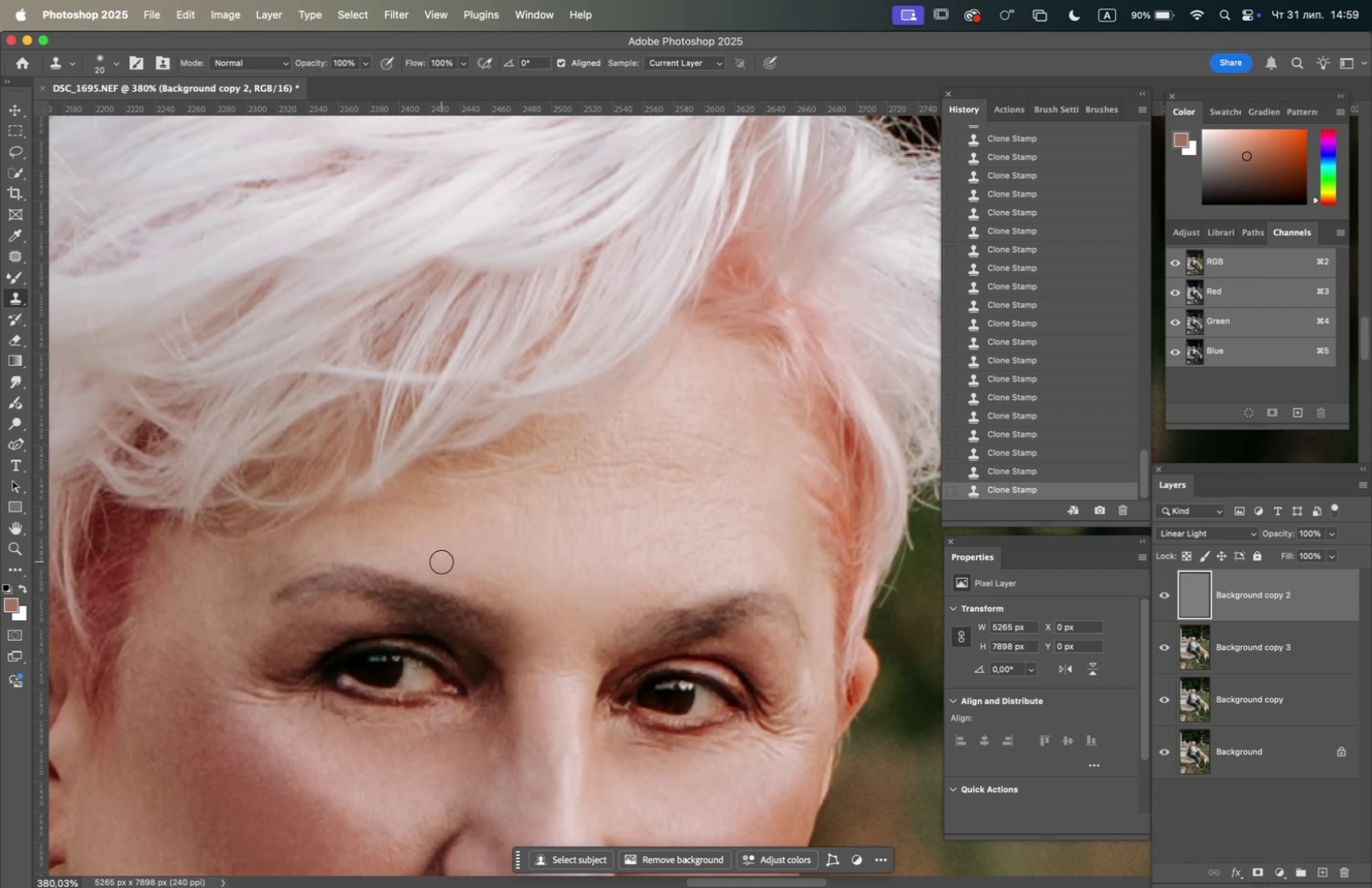 
triple_click([441, 561])
 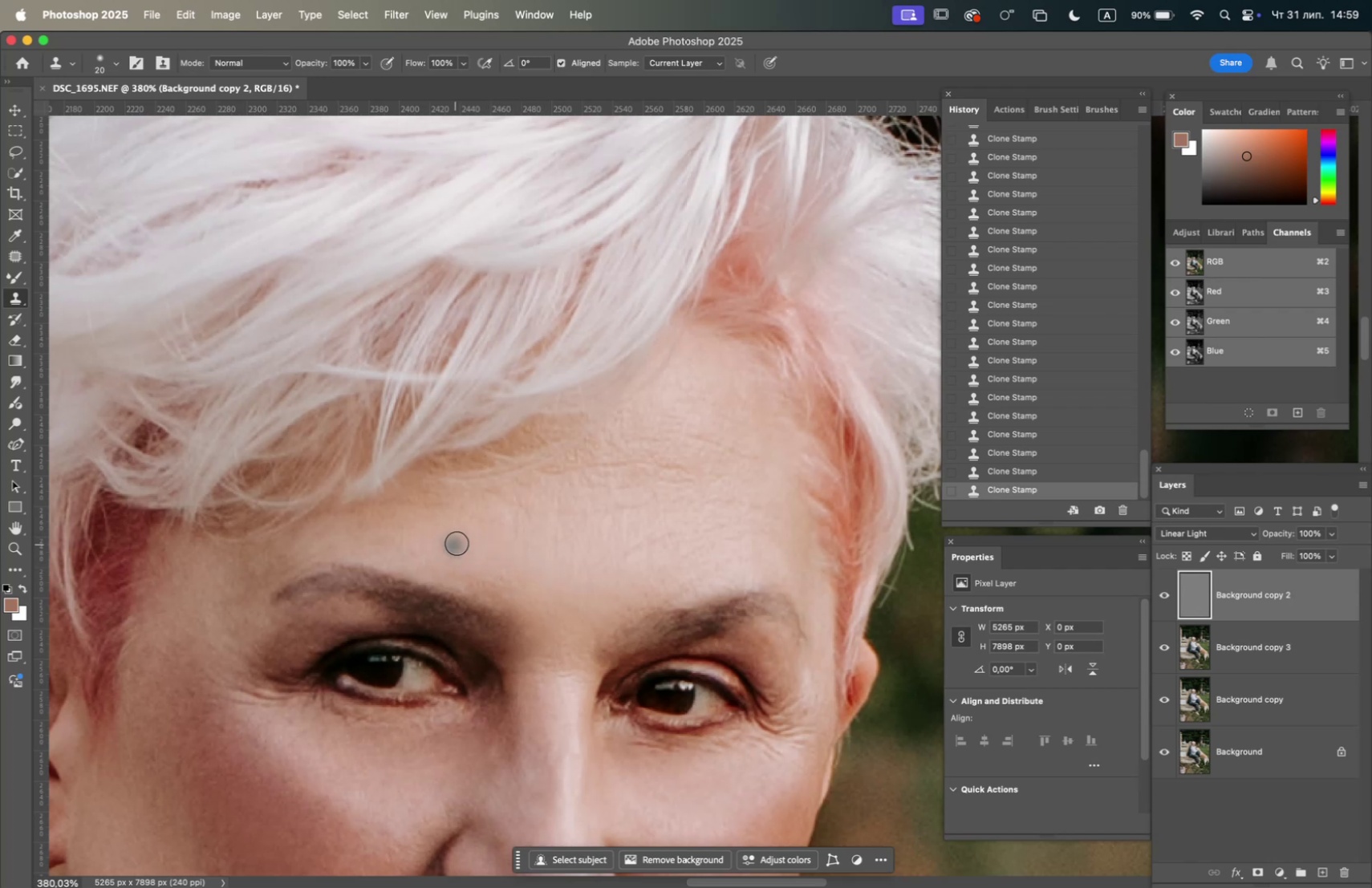 
hold_key(key=OptionLeft, duration=0.84)
left_click([438, 534])
 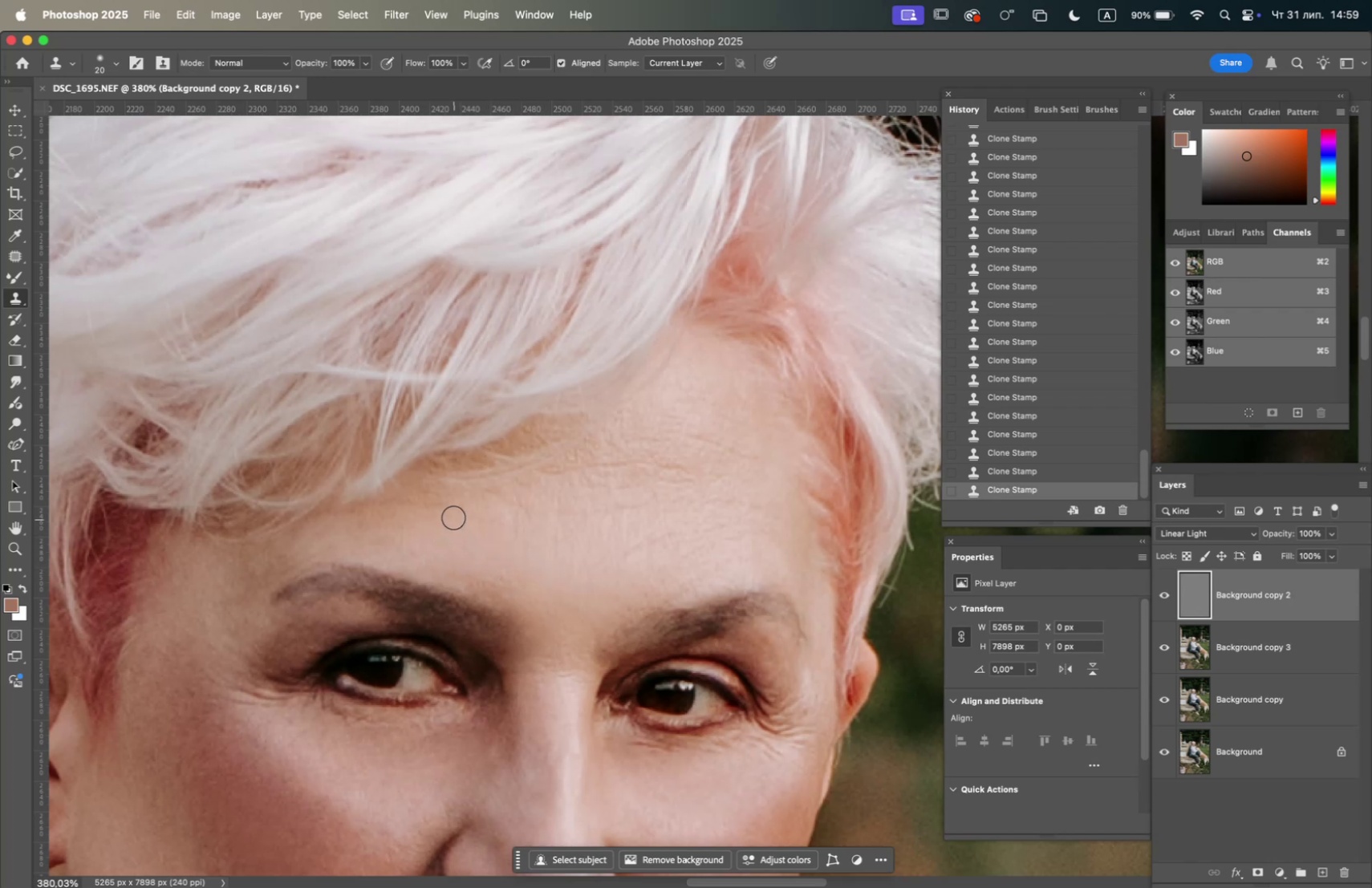 
left_click_drag(start_coordinate=[453, 511], to_coordinate=[457, 511])
 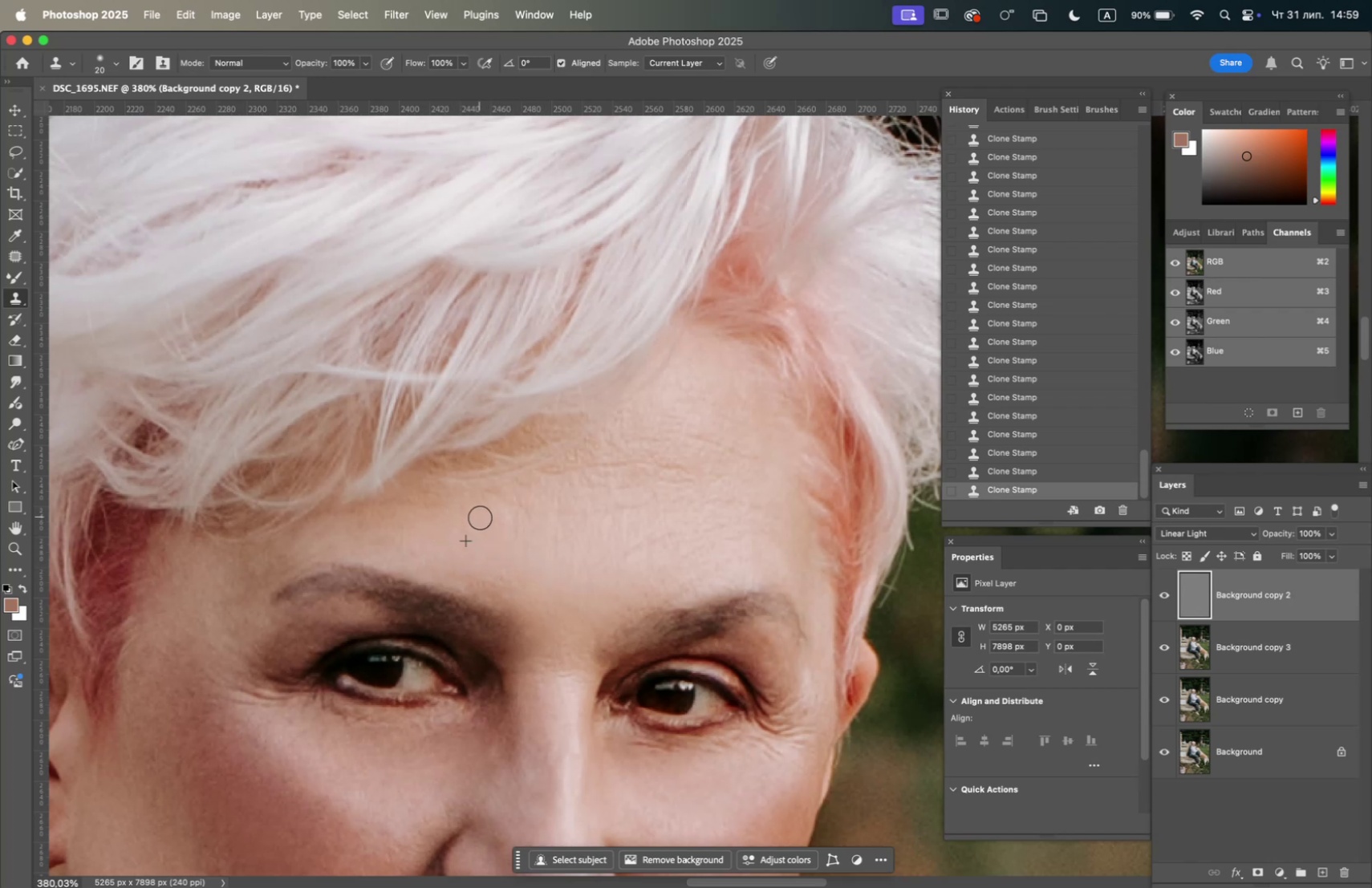 
left_click_drag(start_coordinate=[489, 521], to_coordinate=[497, 523])
 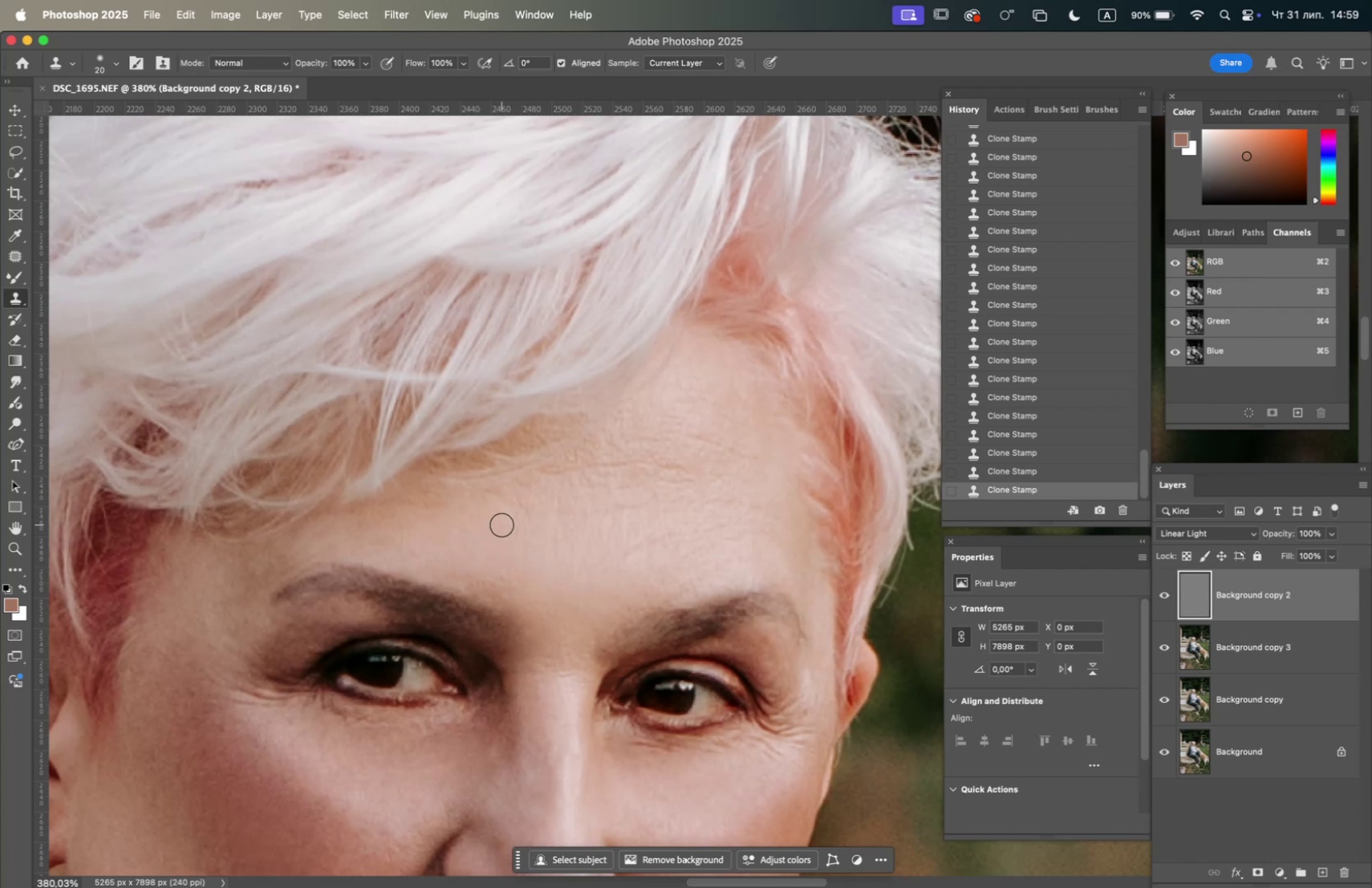 
triple_click([501, 524])
 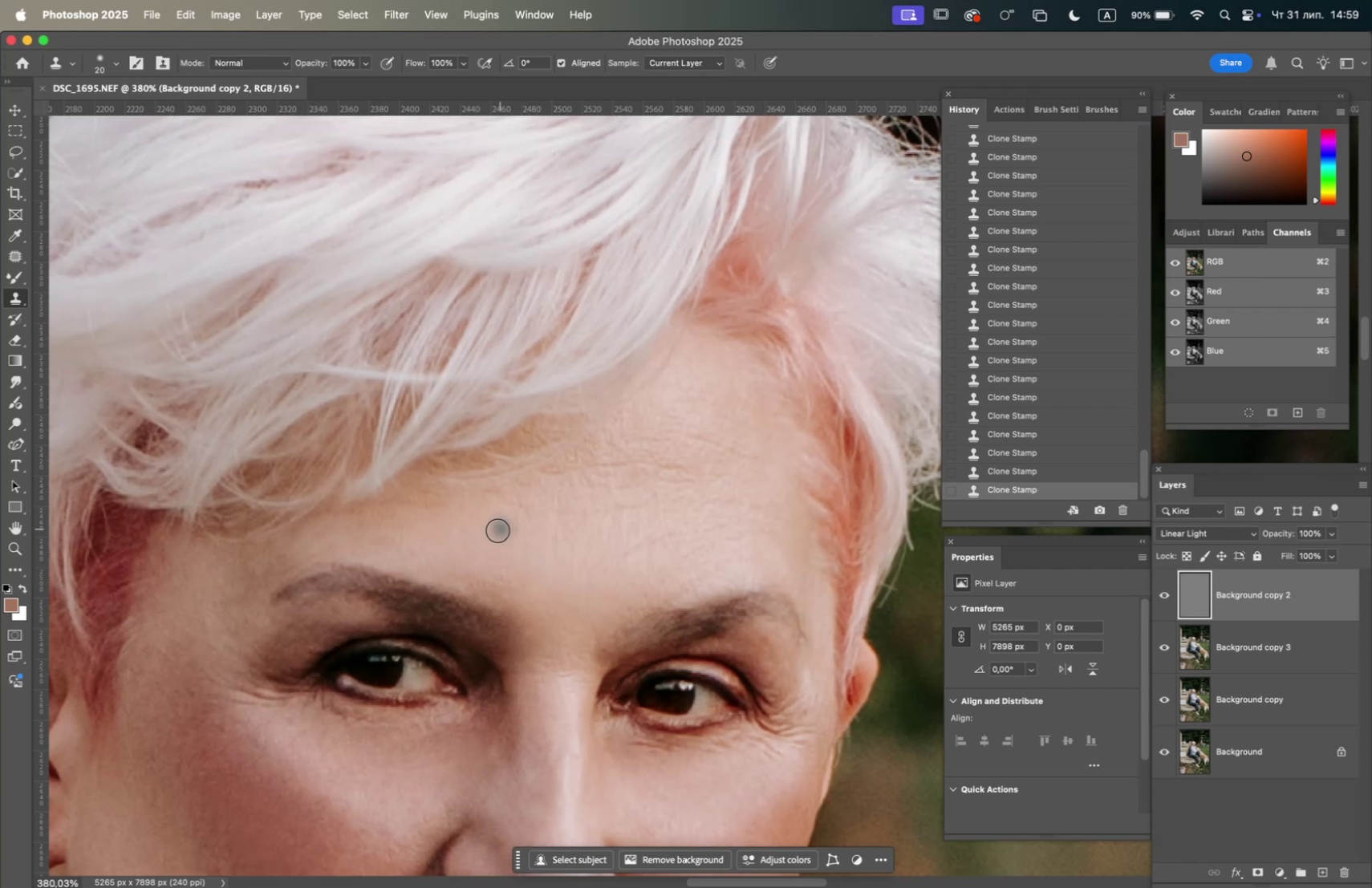 
hold_key(key=OptionLeft, duration=0.31)
 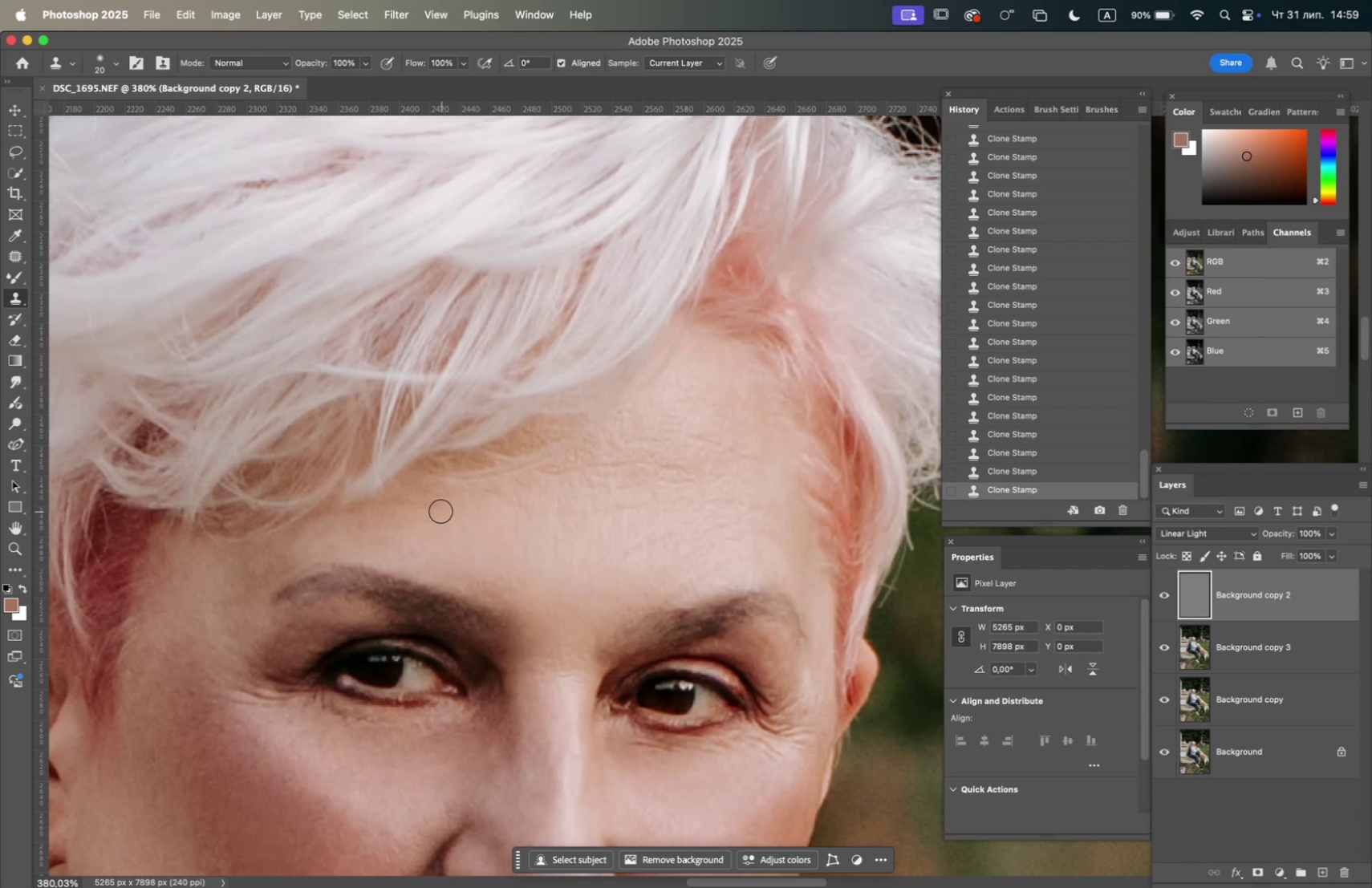 
left_click_drag(start_coordinate=[436, 509], to_coordinate=[430, 509])
 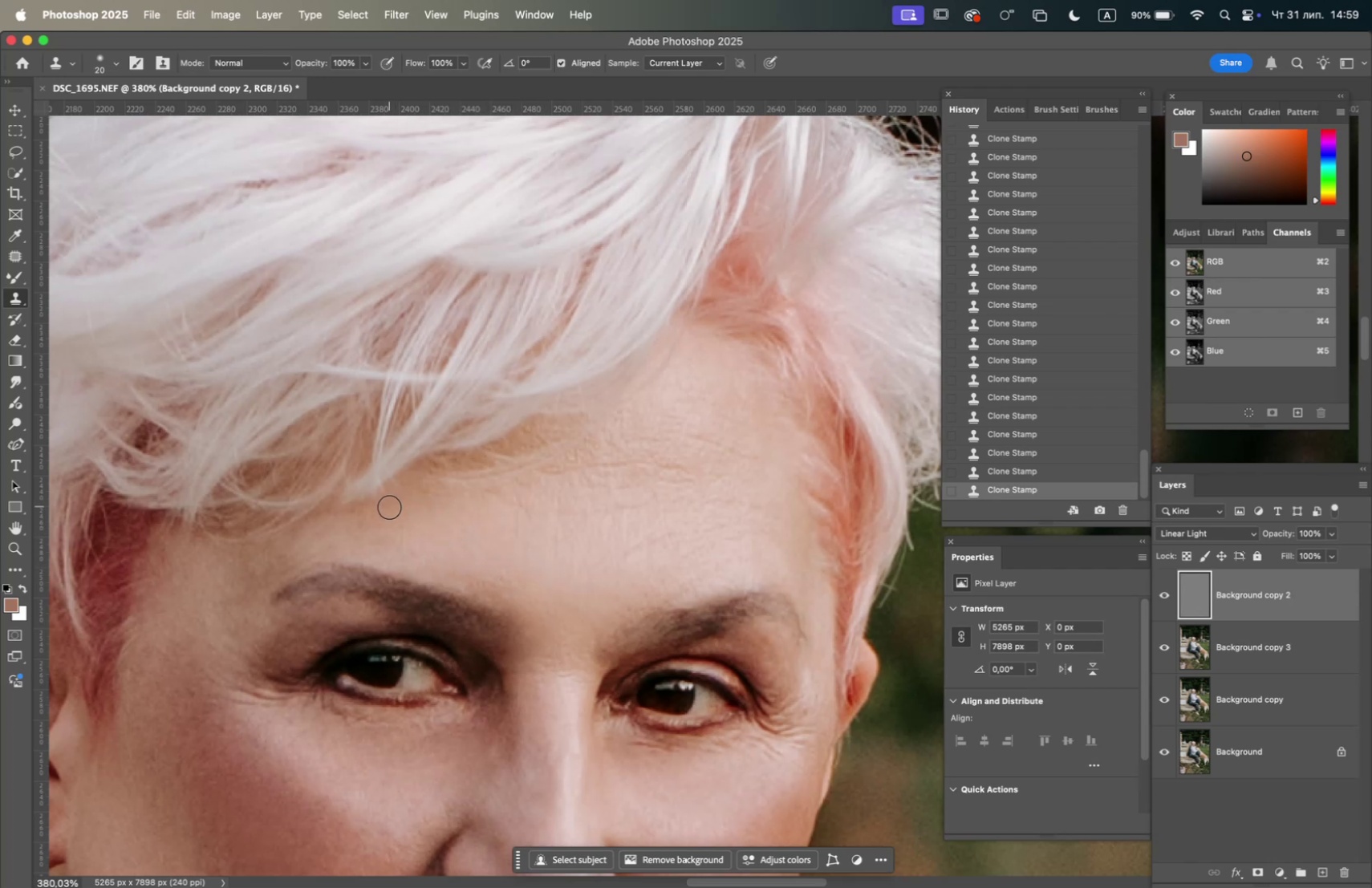 
hold_key(key=OptionLeft, duration=0.47)
left_click([446, 526])
 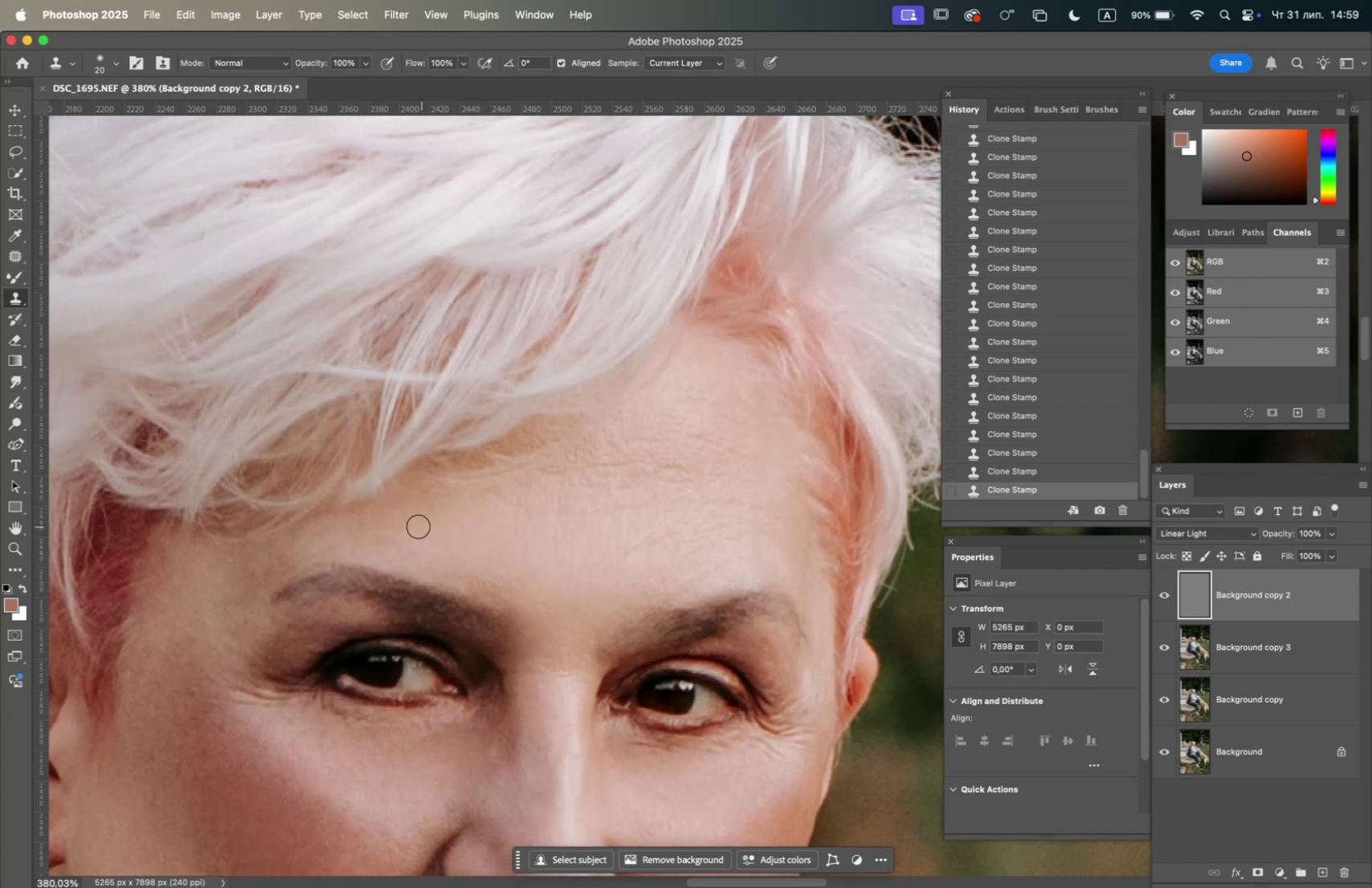 
left_click_drag(start_coordinate=[414, 525], to_coordinate=[407, 525])
 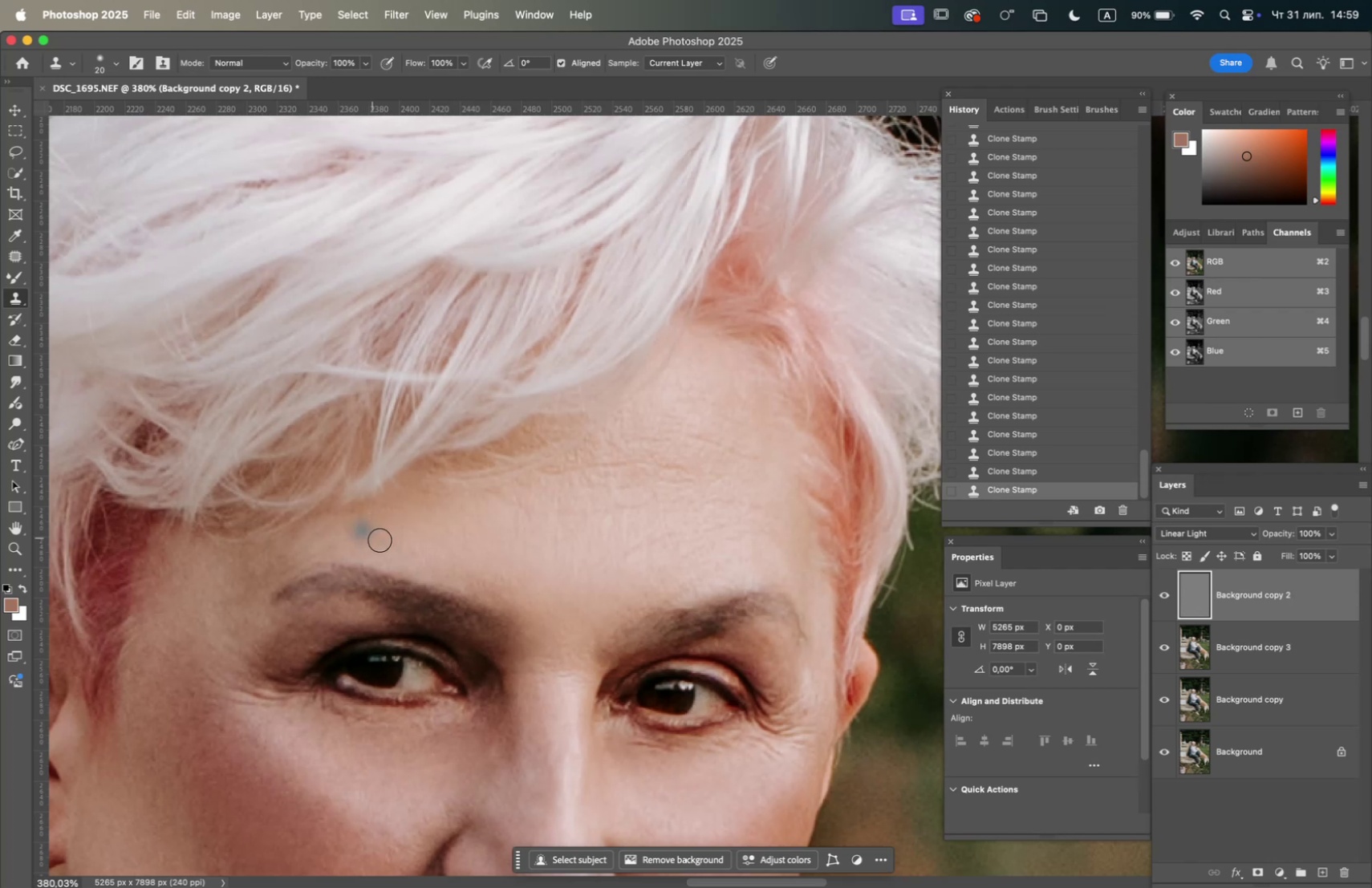 
hold_key(key=OptionLeft, duration=1.19)
left_click([464, 539])
 